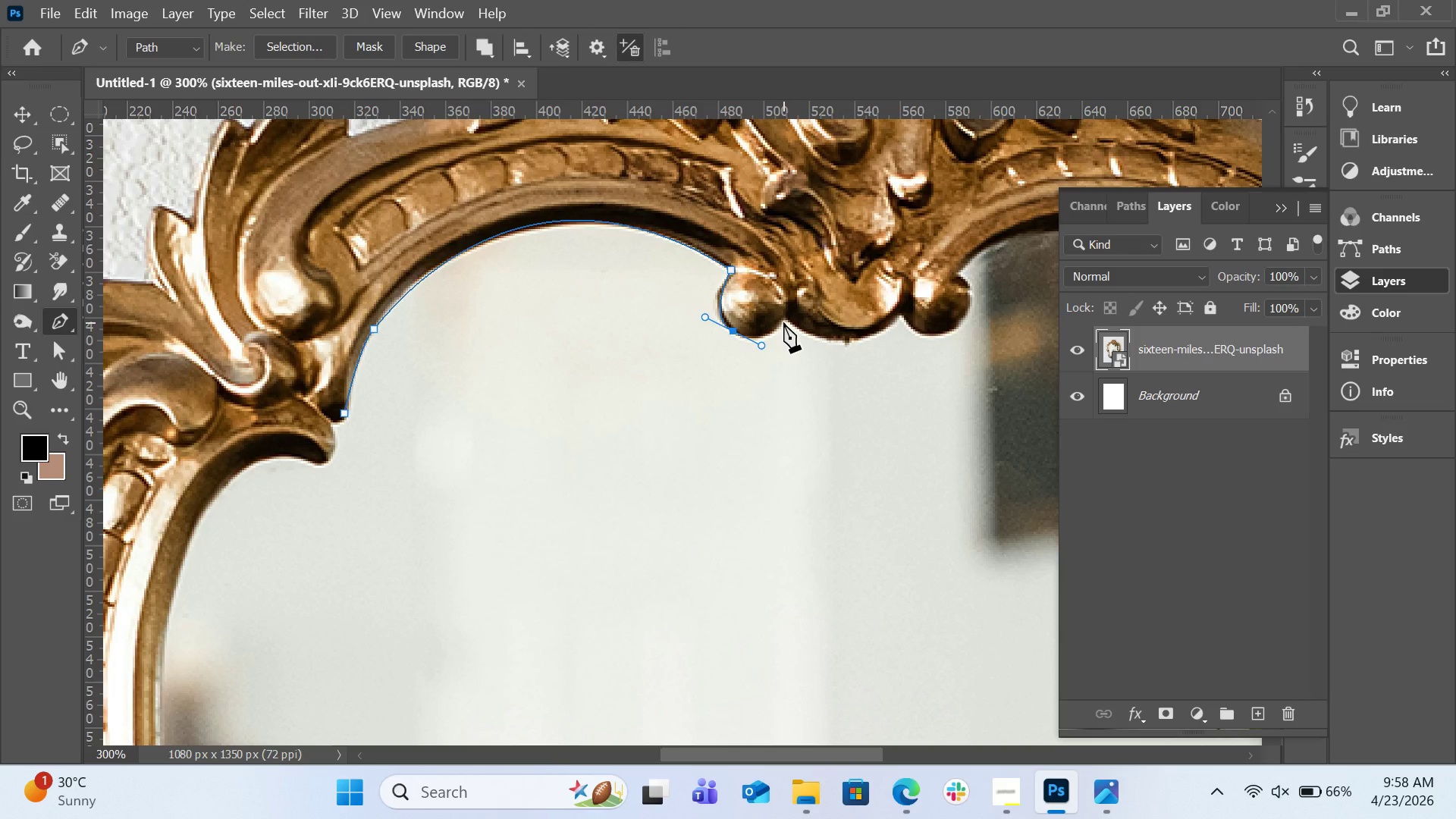 
left_click_drag(start_coordinate=[783, 322], to_coordinate=[787, 309])
 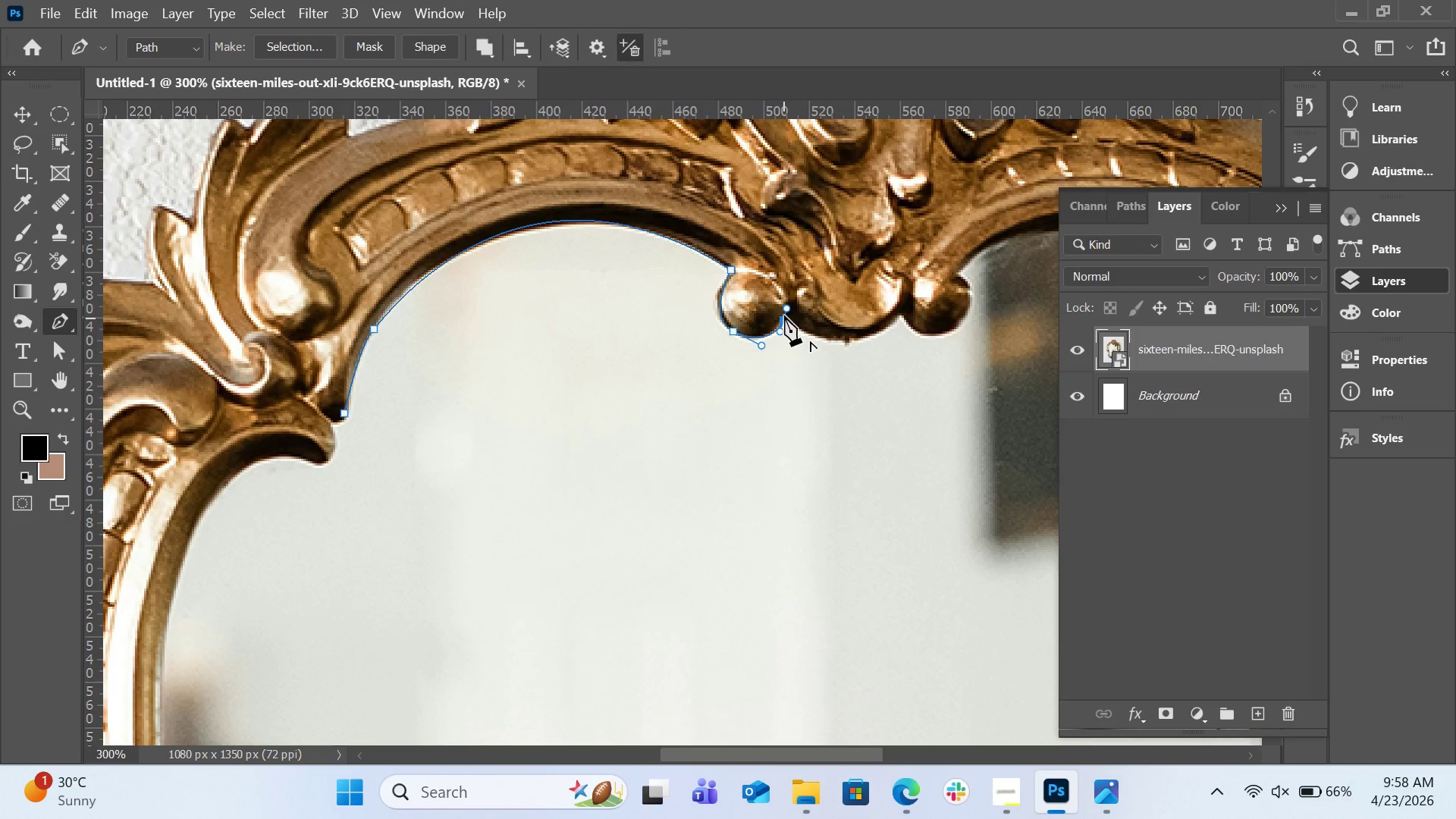 
hold_key(key=AltLeft, duration=2.7)
left_click([786, 312])
 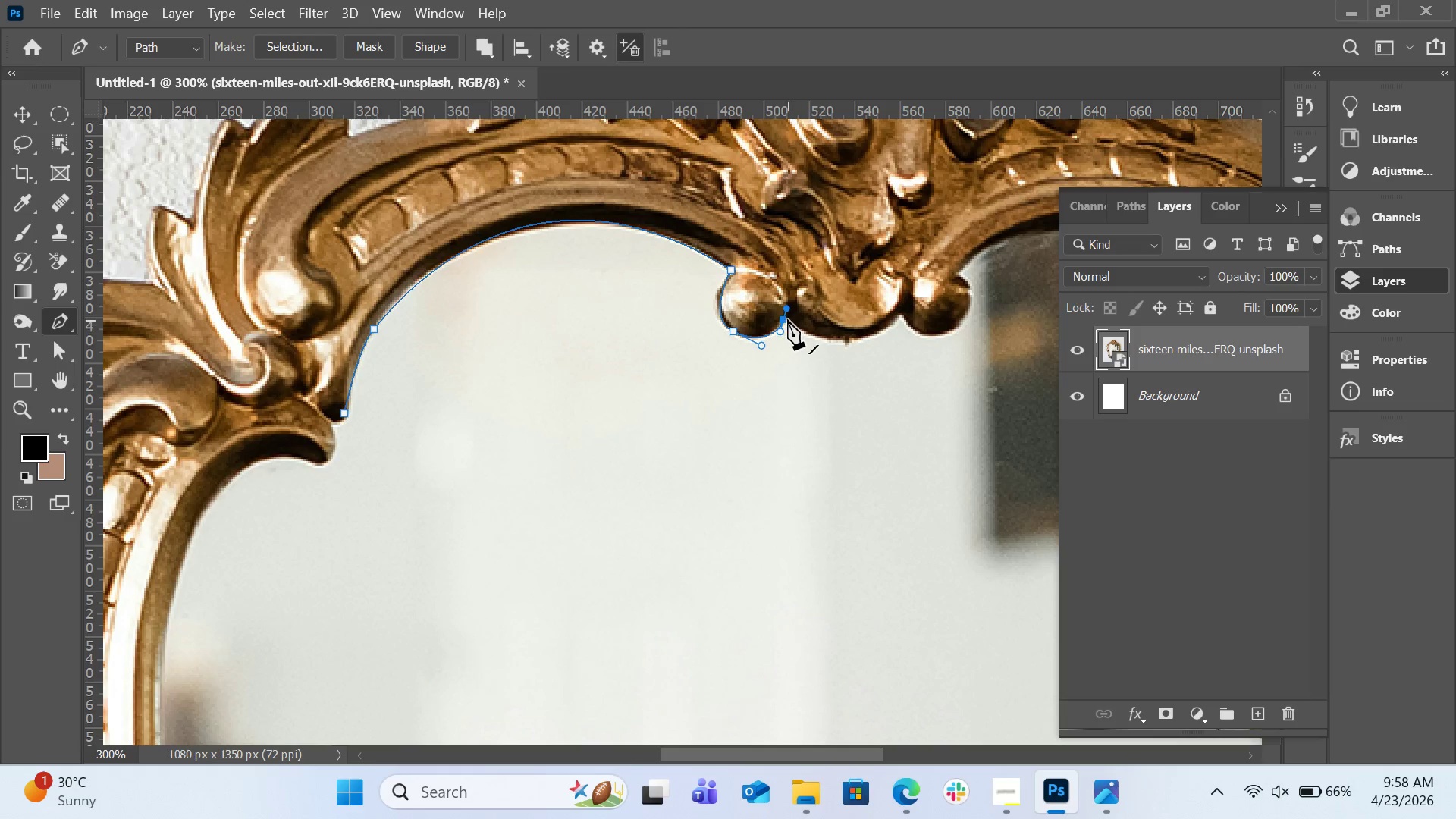 
hold_key(key=AltLeft, duration=0.66)
left_click([786, 319])
 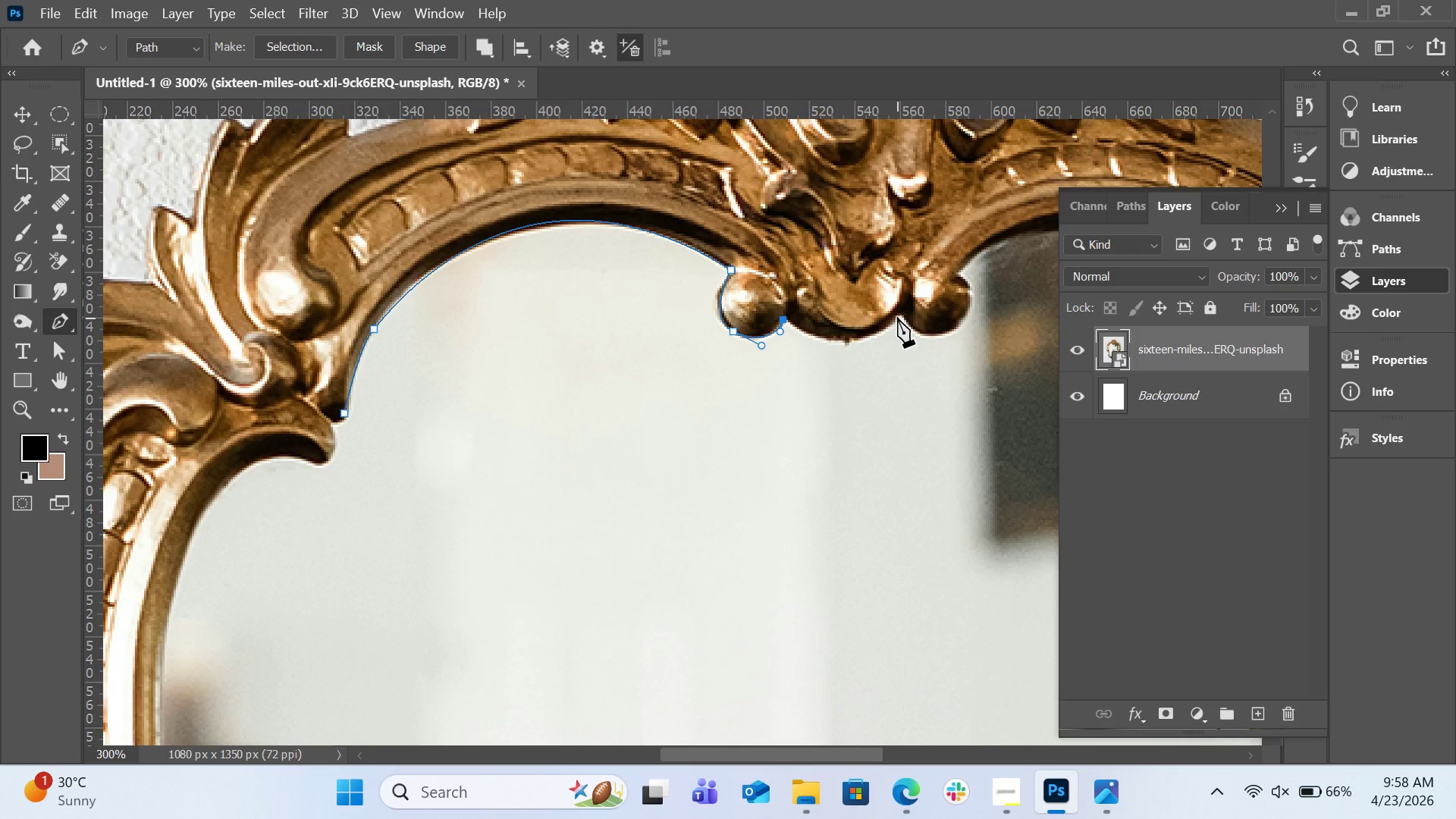 
left_click_drag(start_coordinate=[900, 315], to_coordinate=[946, 260])
 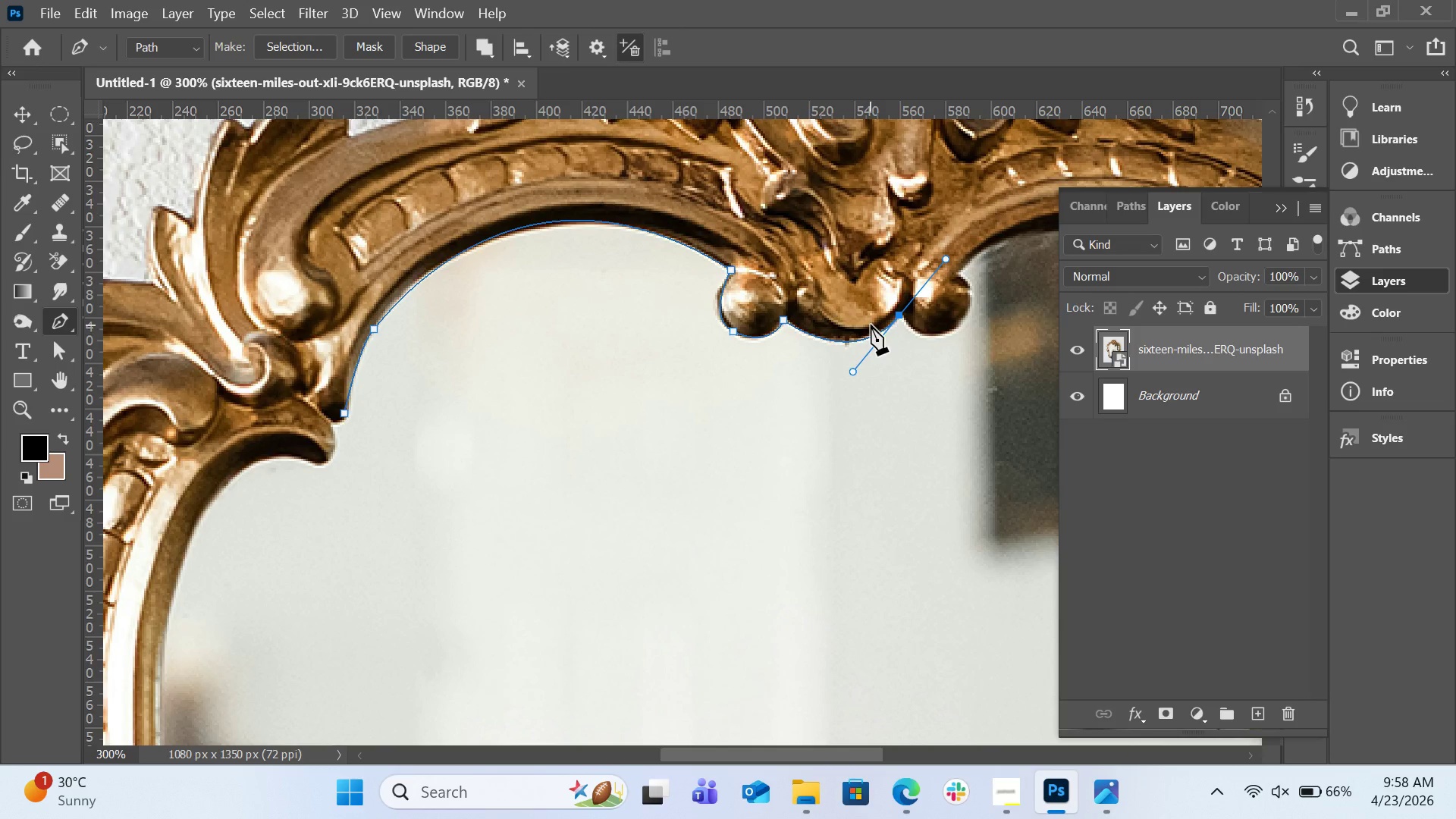 
key(H)
 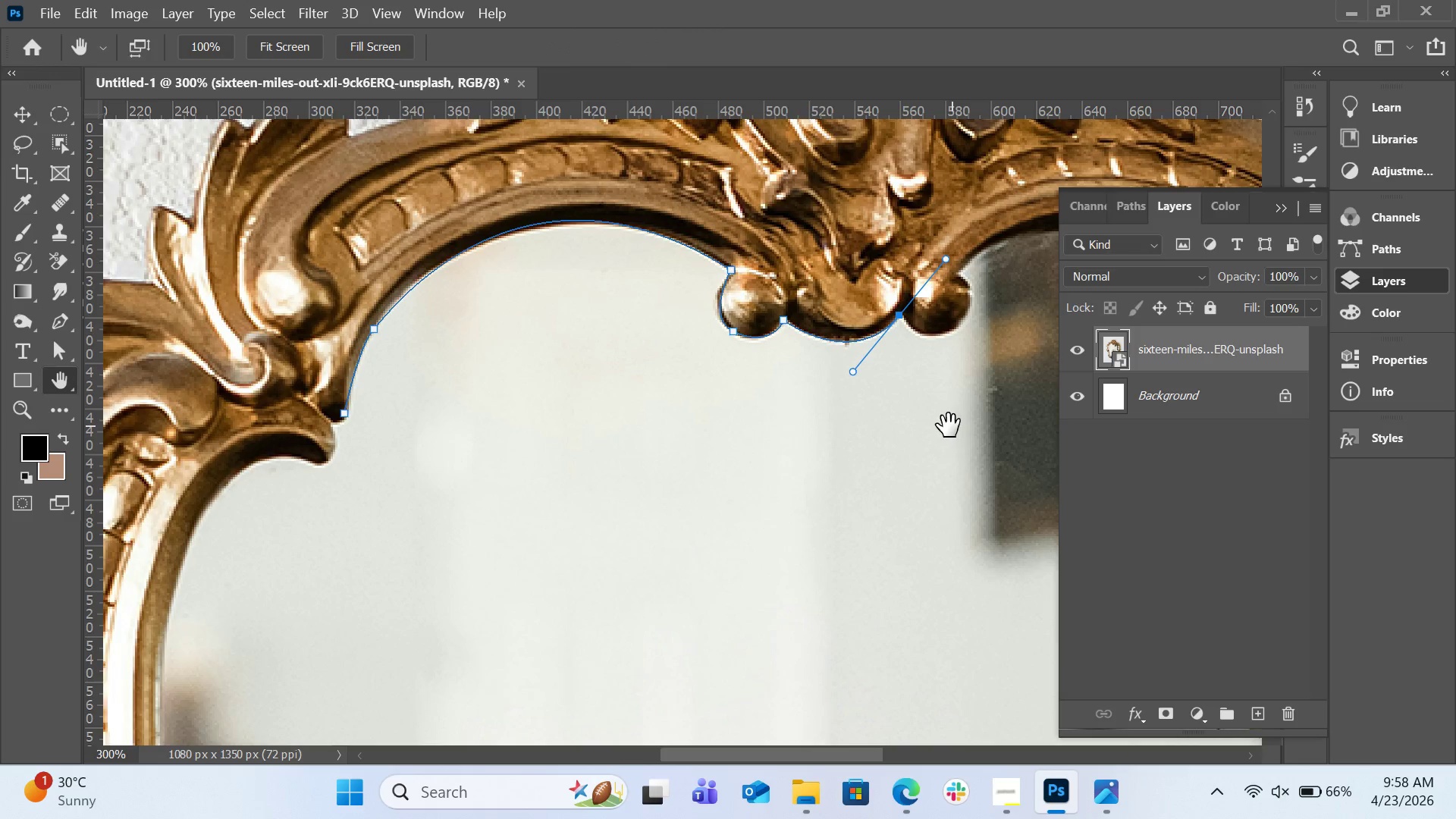 
left_click_drag(start_coordinate=[952, 425], to_coordinate=[838, 430])
 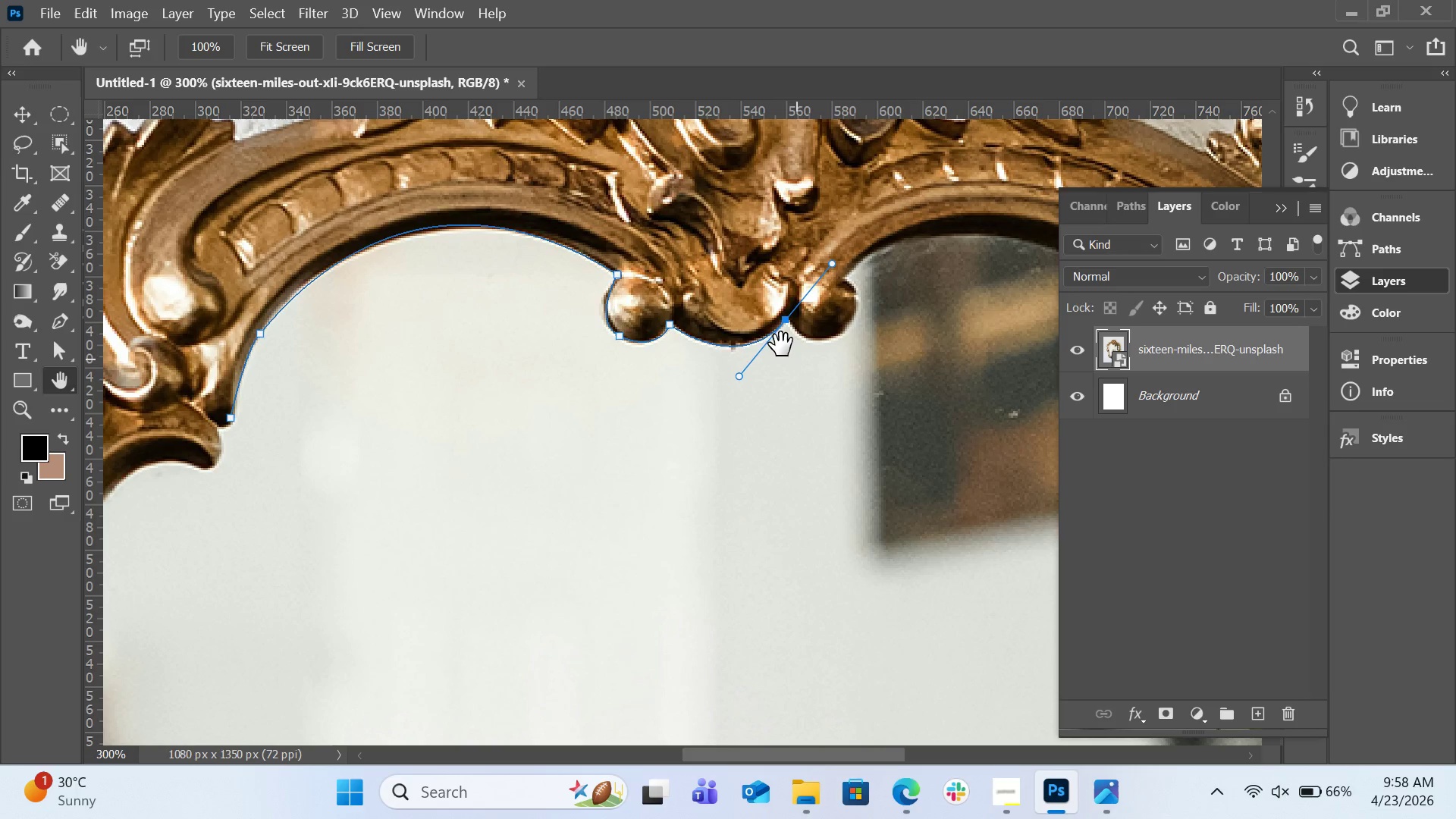 
hold_key(key=AltLeft, duration=0.69)
 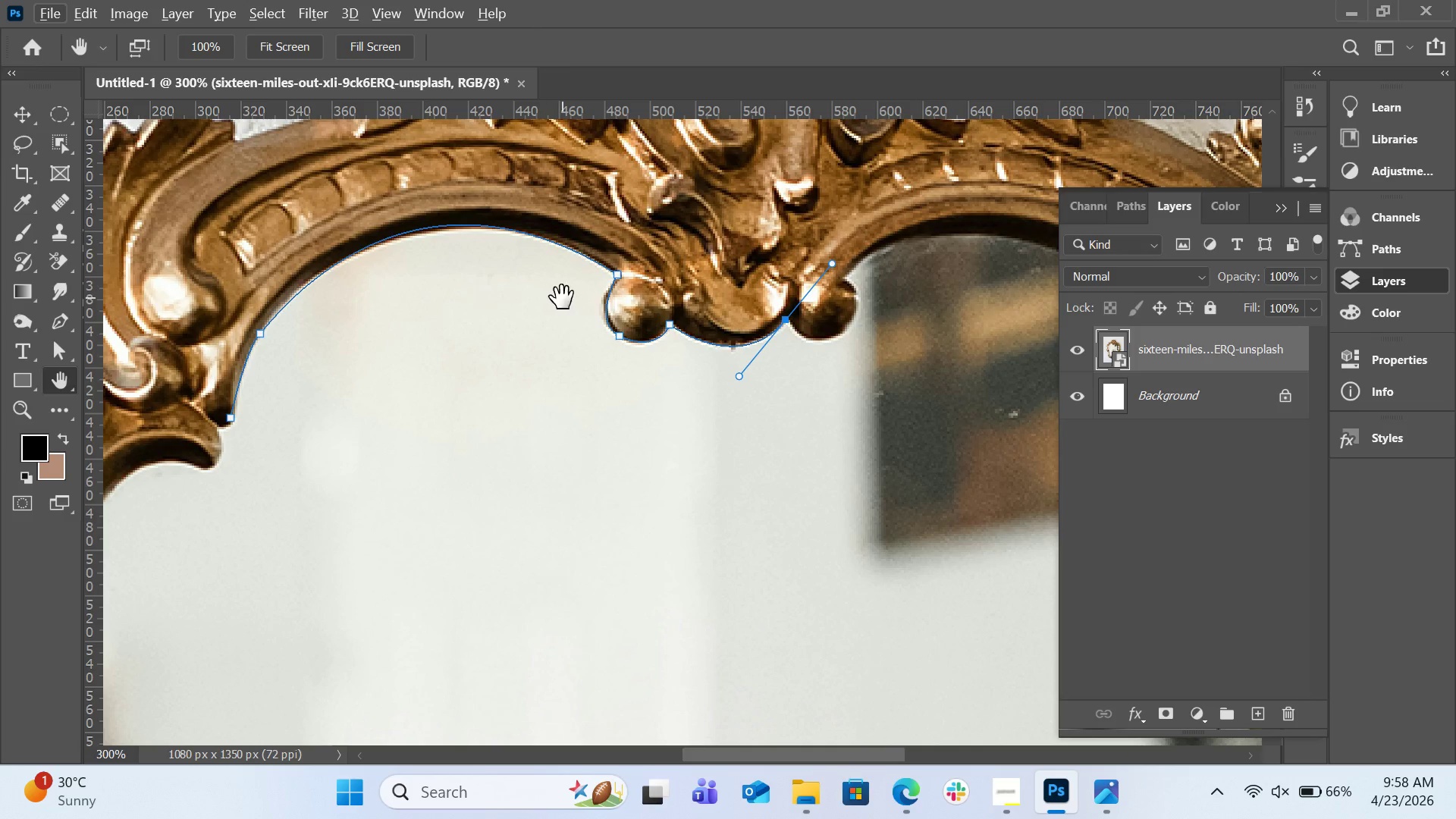 
key(P)
 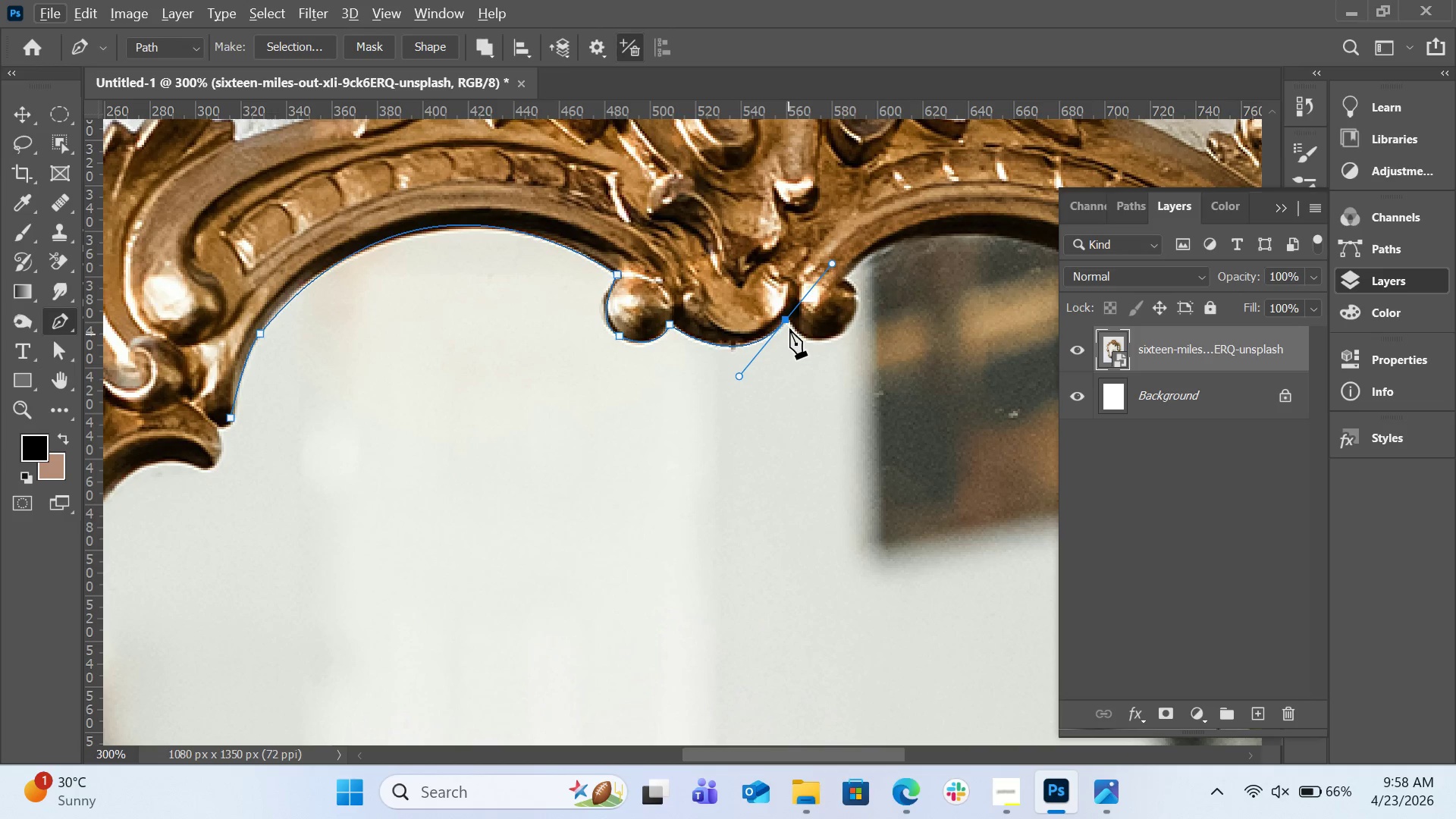 
hold_key(key=AltLeft, duration=0.78)
left_click([788, 321])
 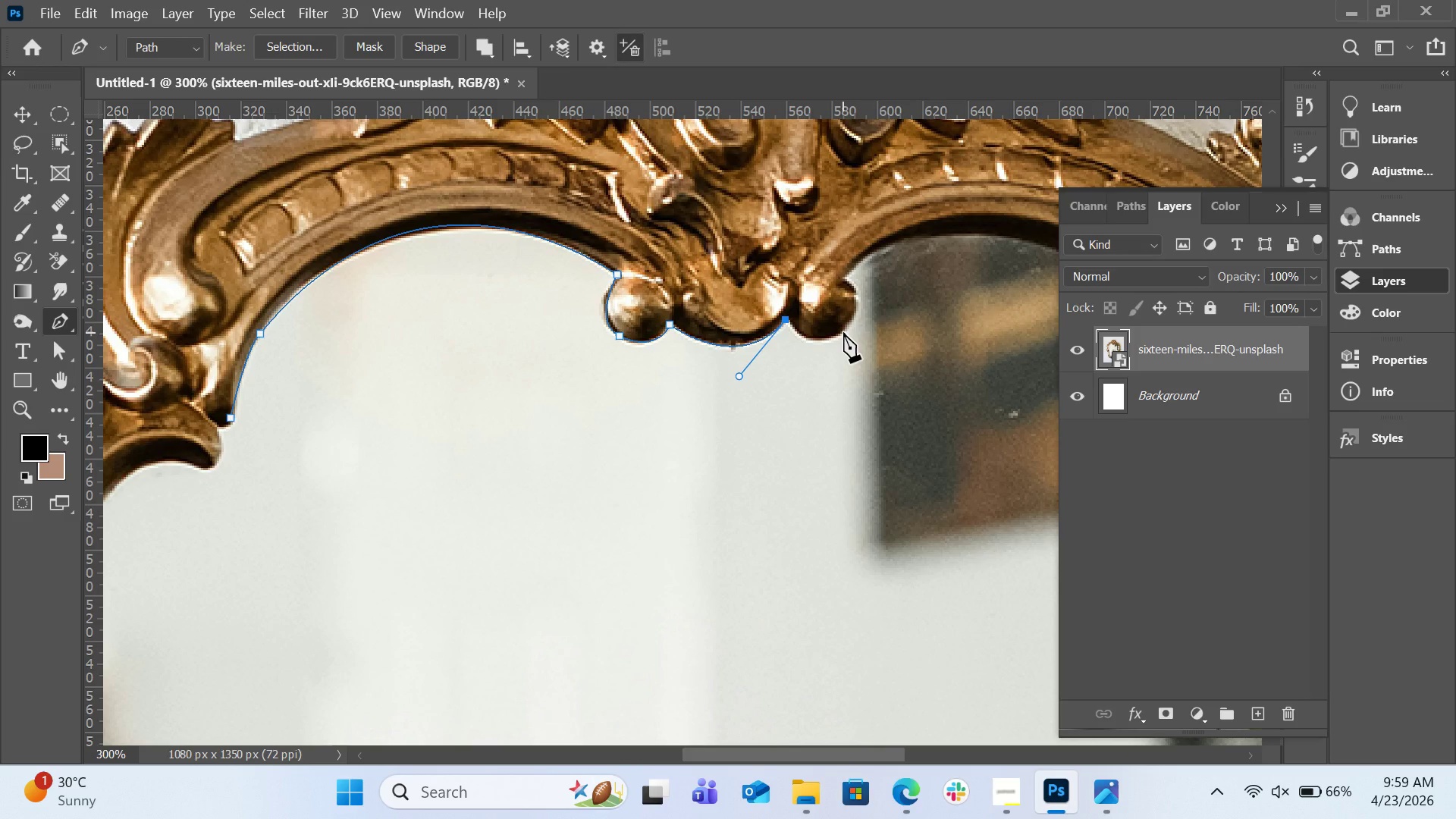 
left_click_drag(start_coordinate=[843, 332], to_coordinate=[879, 306])
 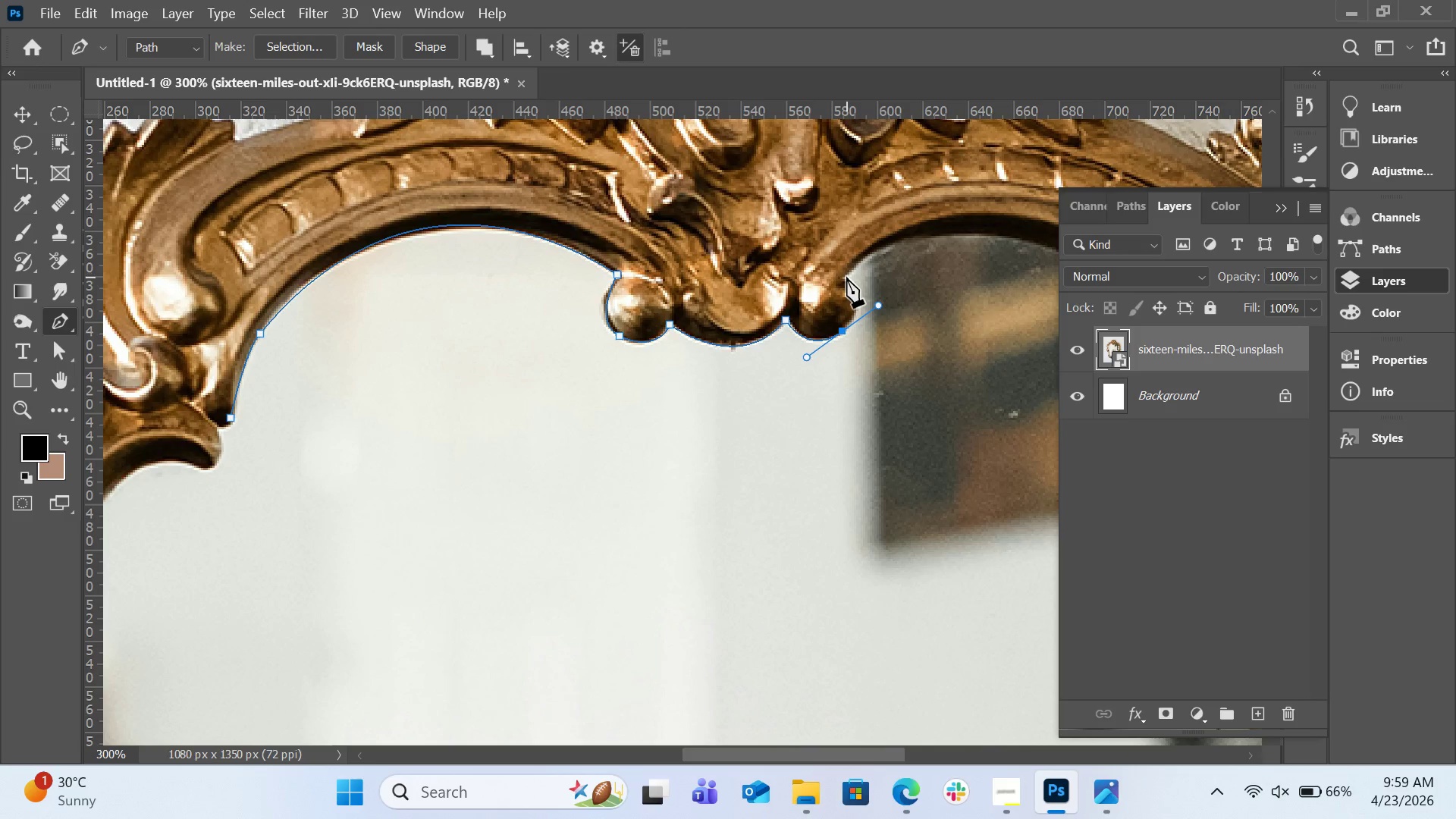 
left_click_drag(start_coordinate=[846, 277], to_coordinate=[844, 265])
 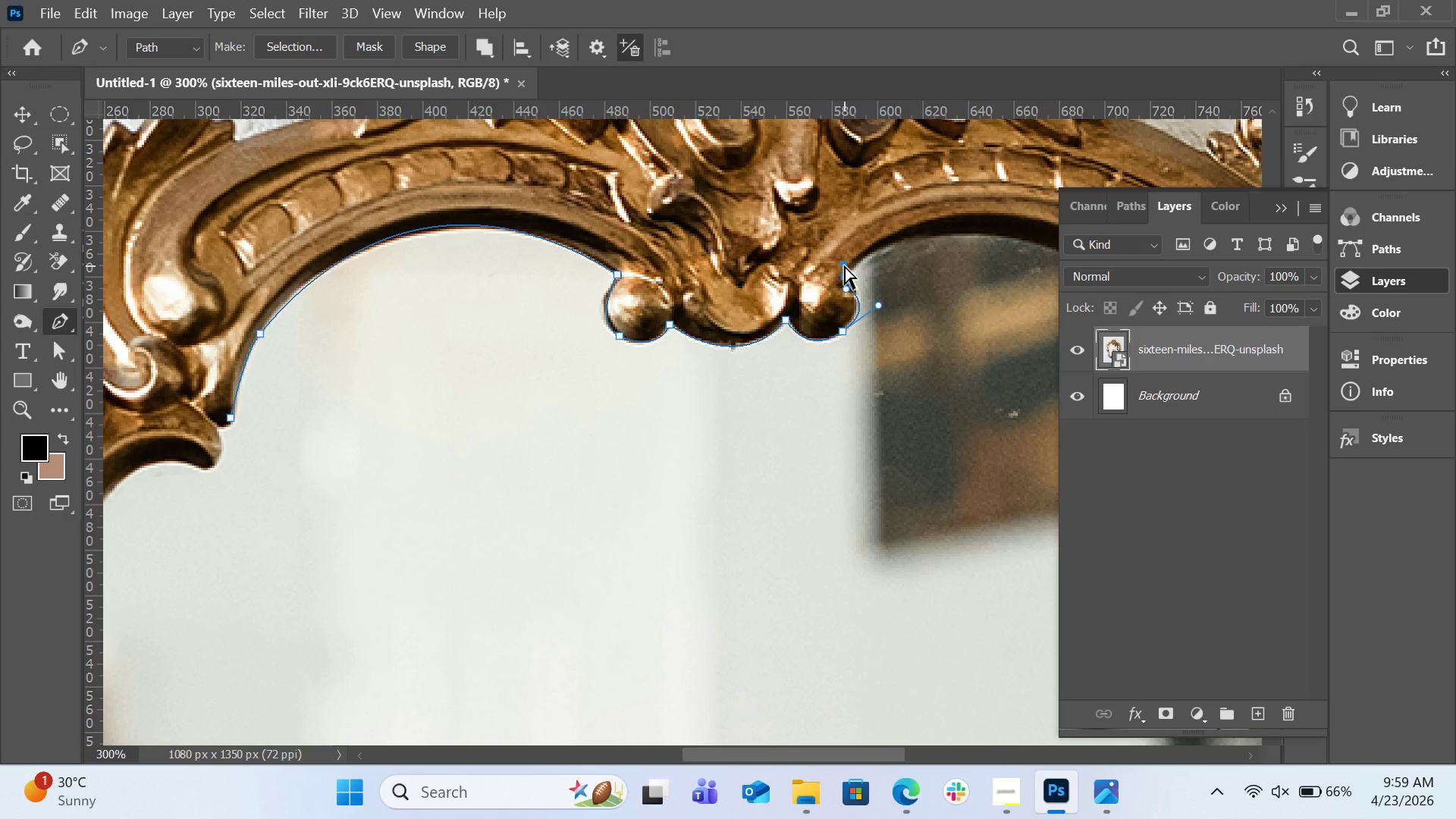 
key(Control+Z)
 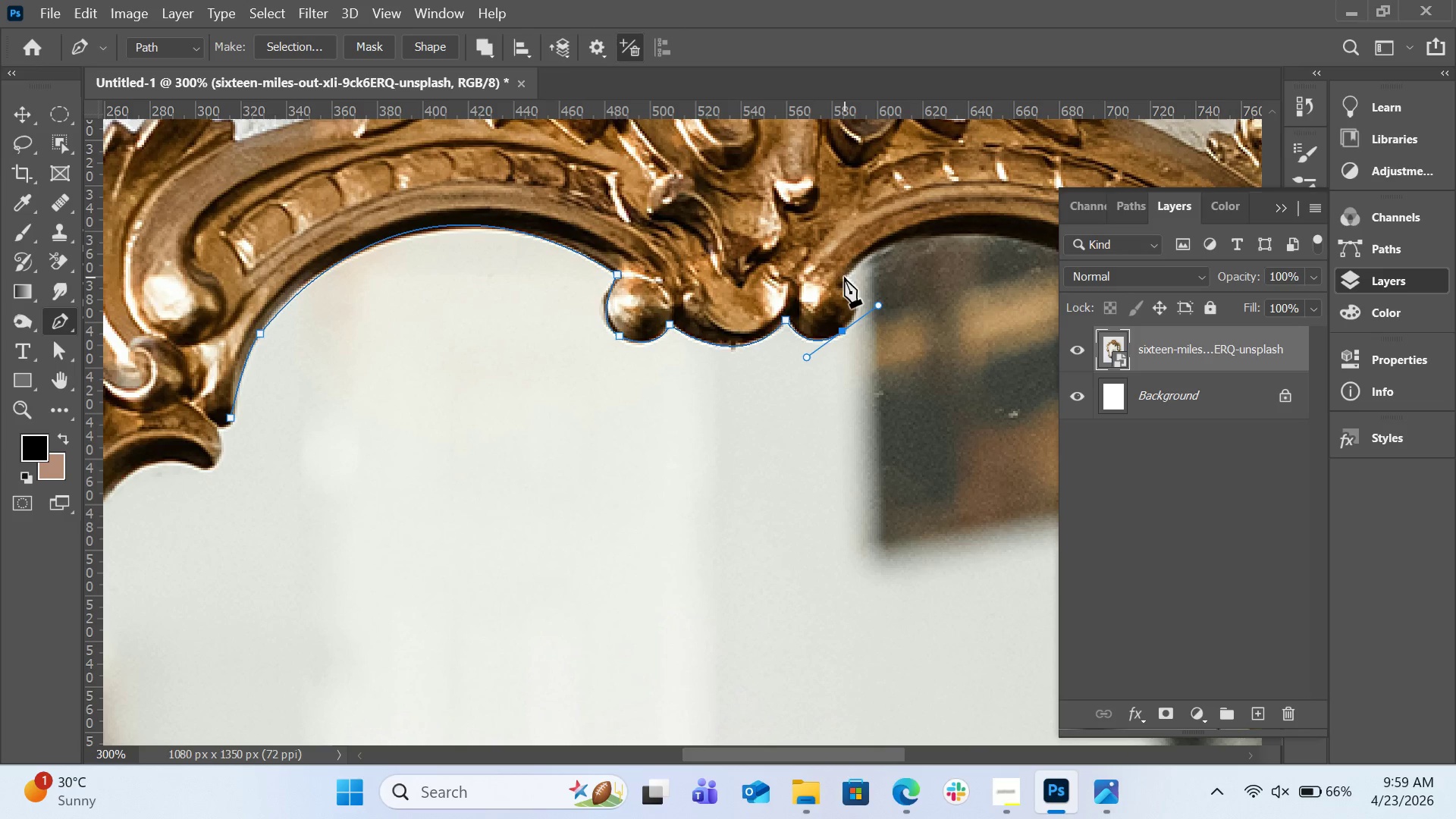 
left_click_drag(start_coordinate=[843, 278], to_coordinate=[842, 274])
 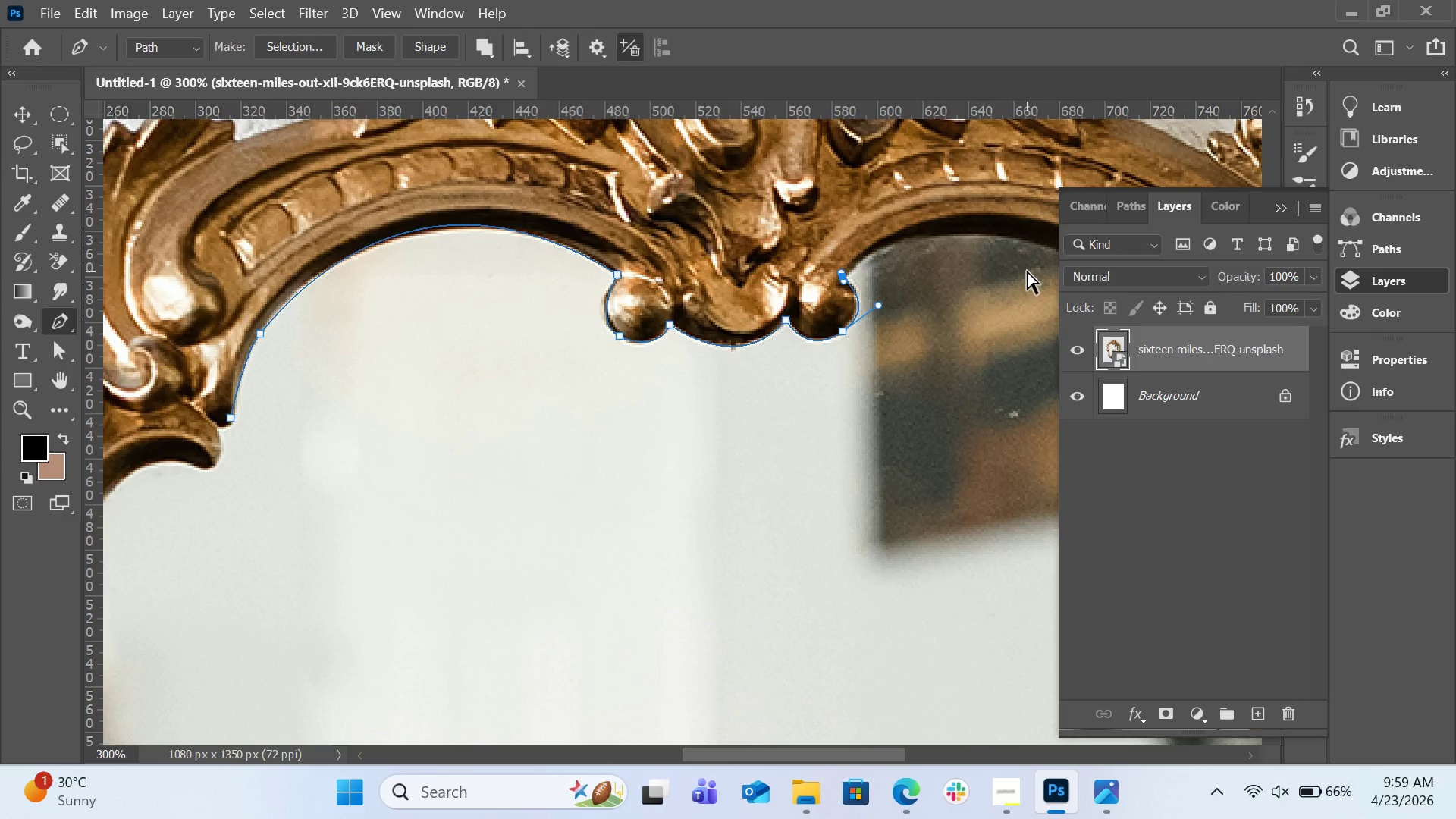 
key(Control+Z)
 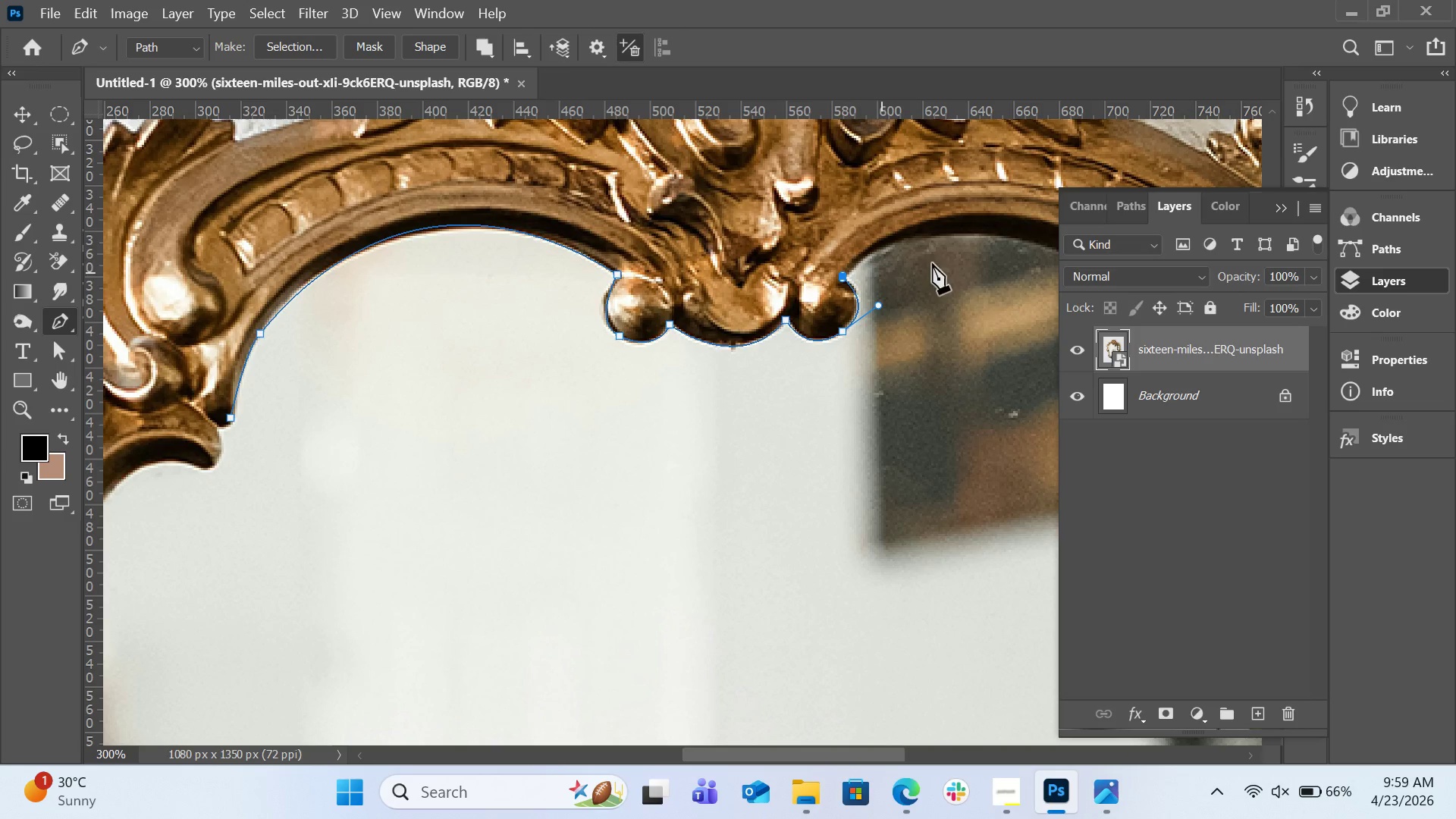 
wait(5.08)
 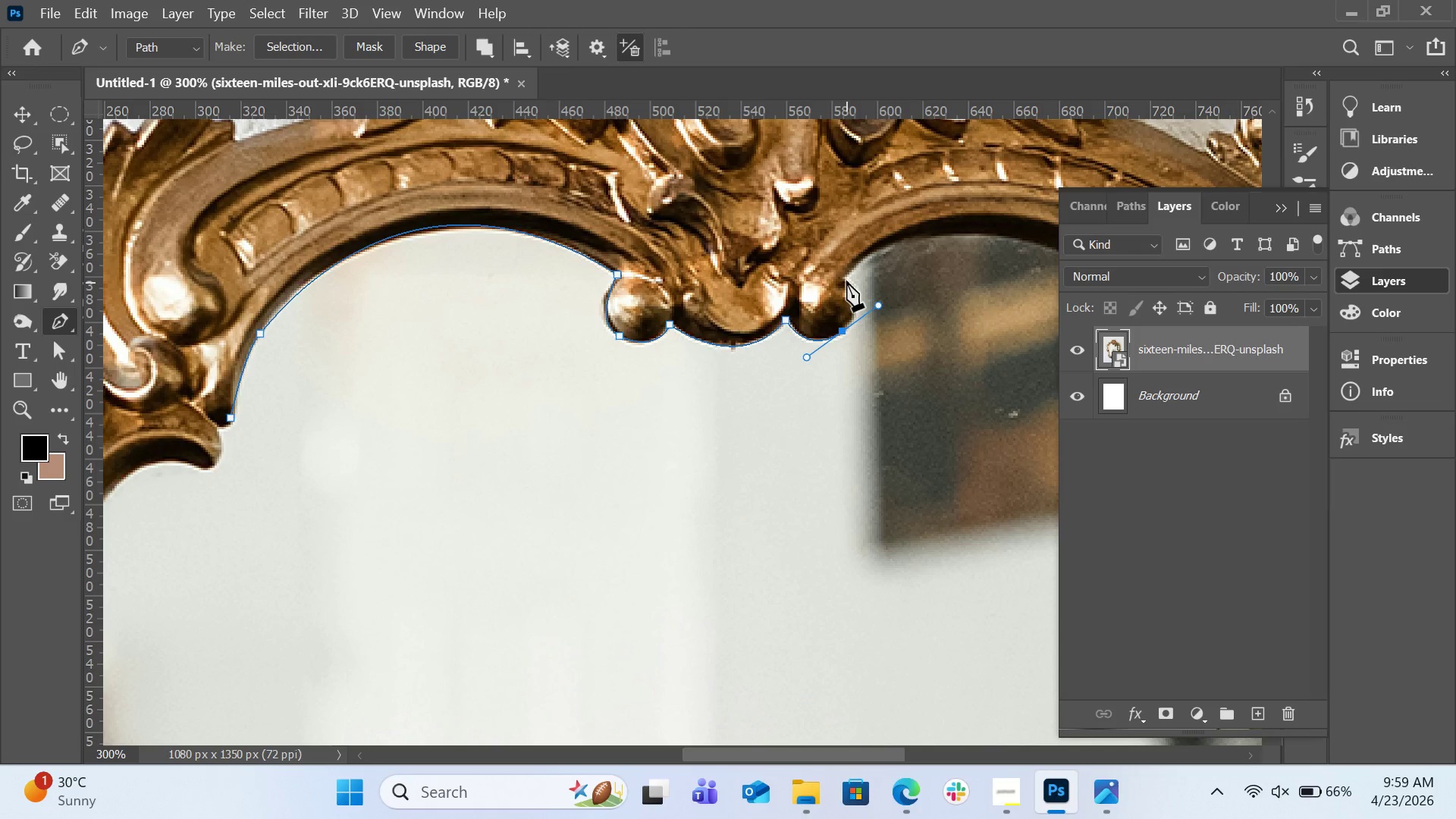 
hold_key(key=AltLeft, duration=1.25)
left_click([844, 274])
 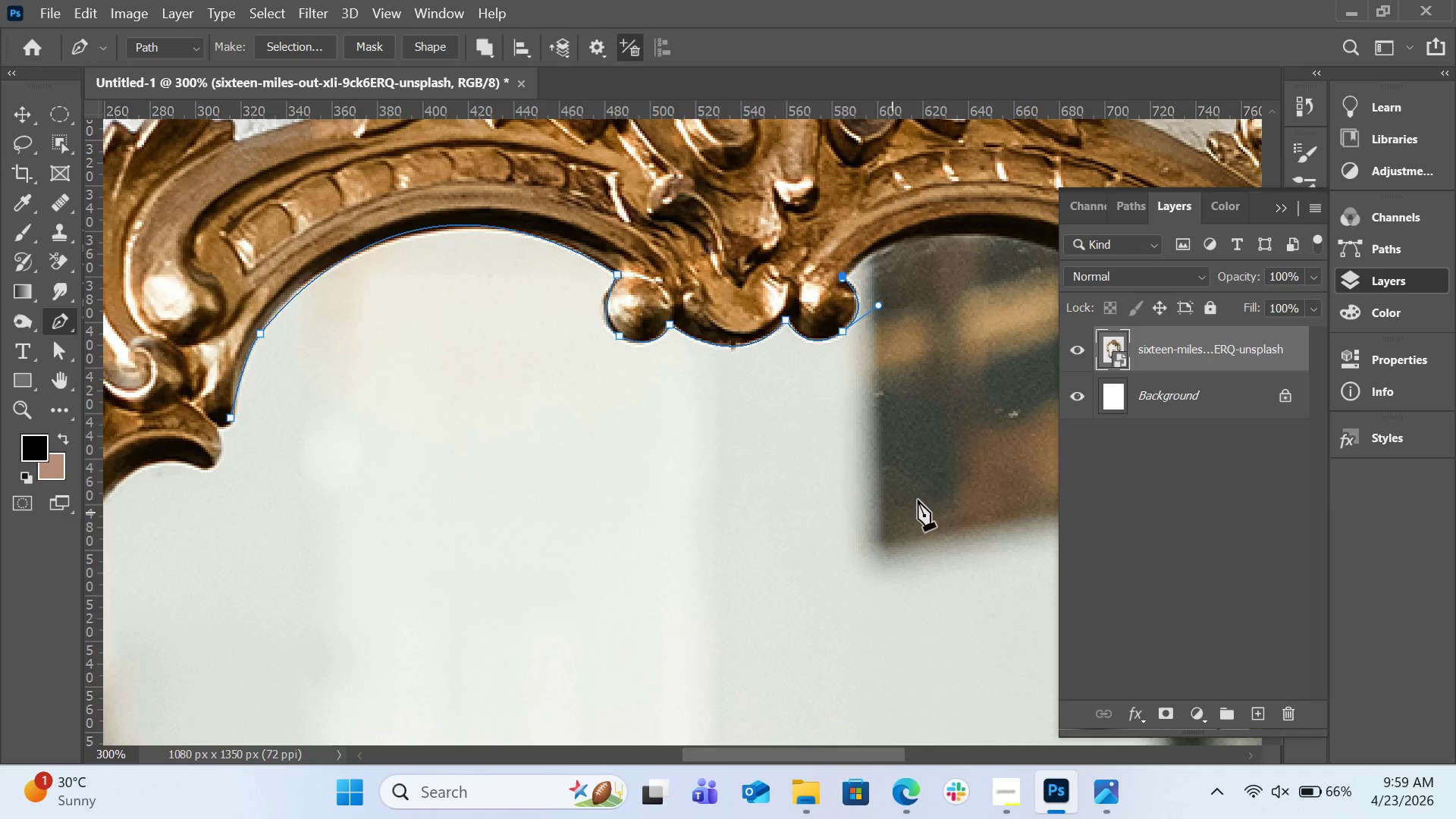 
type(hp)
 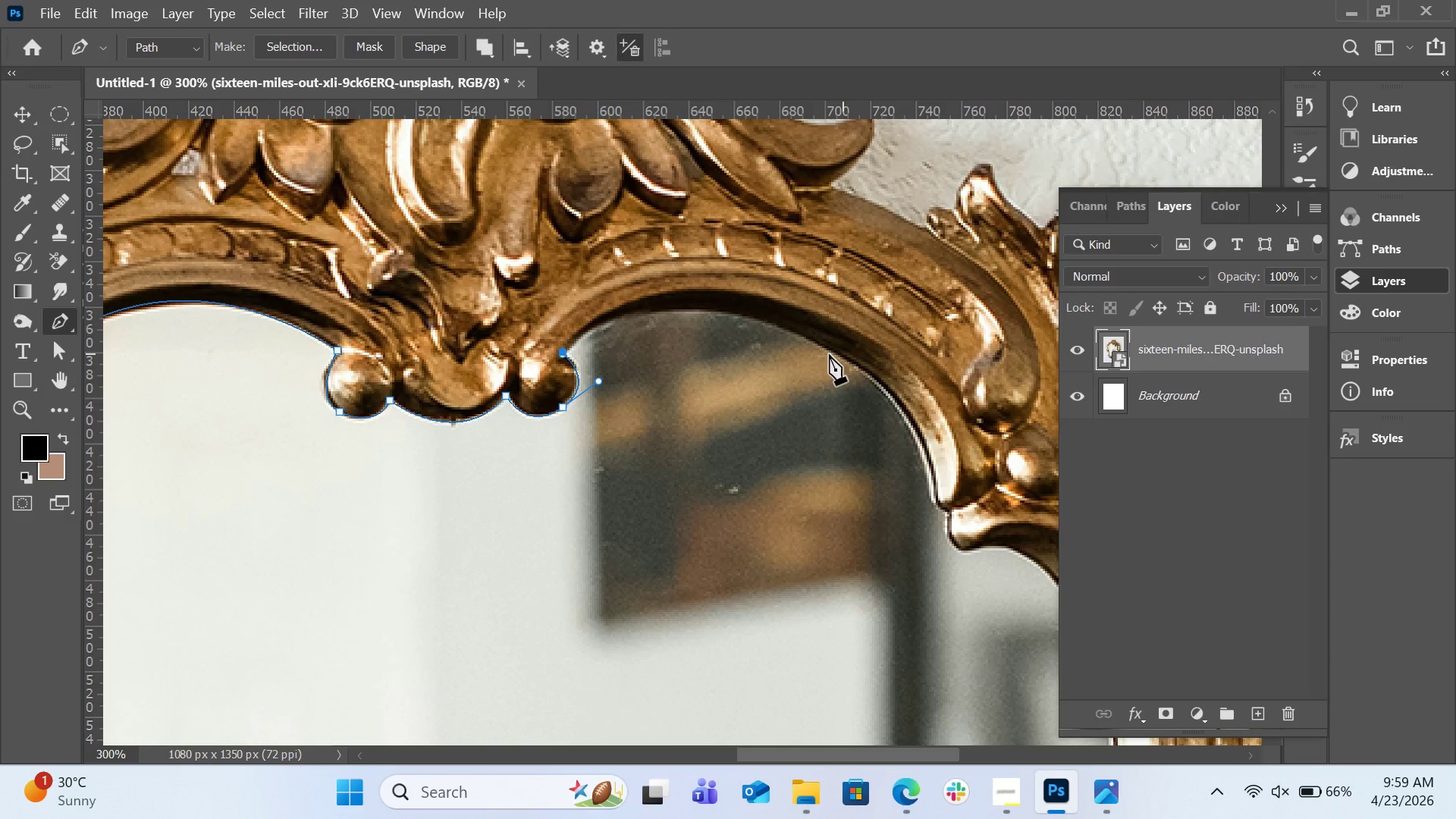 
left_click_drag(start_coordinate=[947, 352], to_coordinate=[667, 428])
 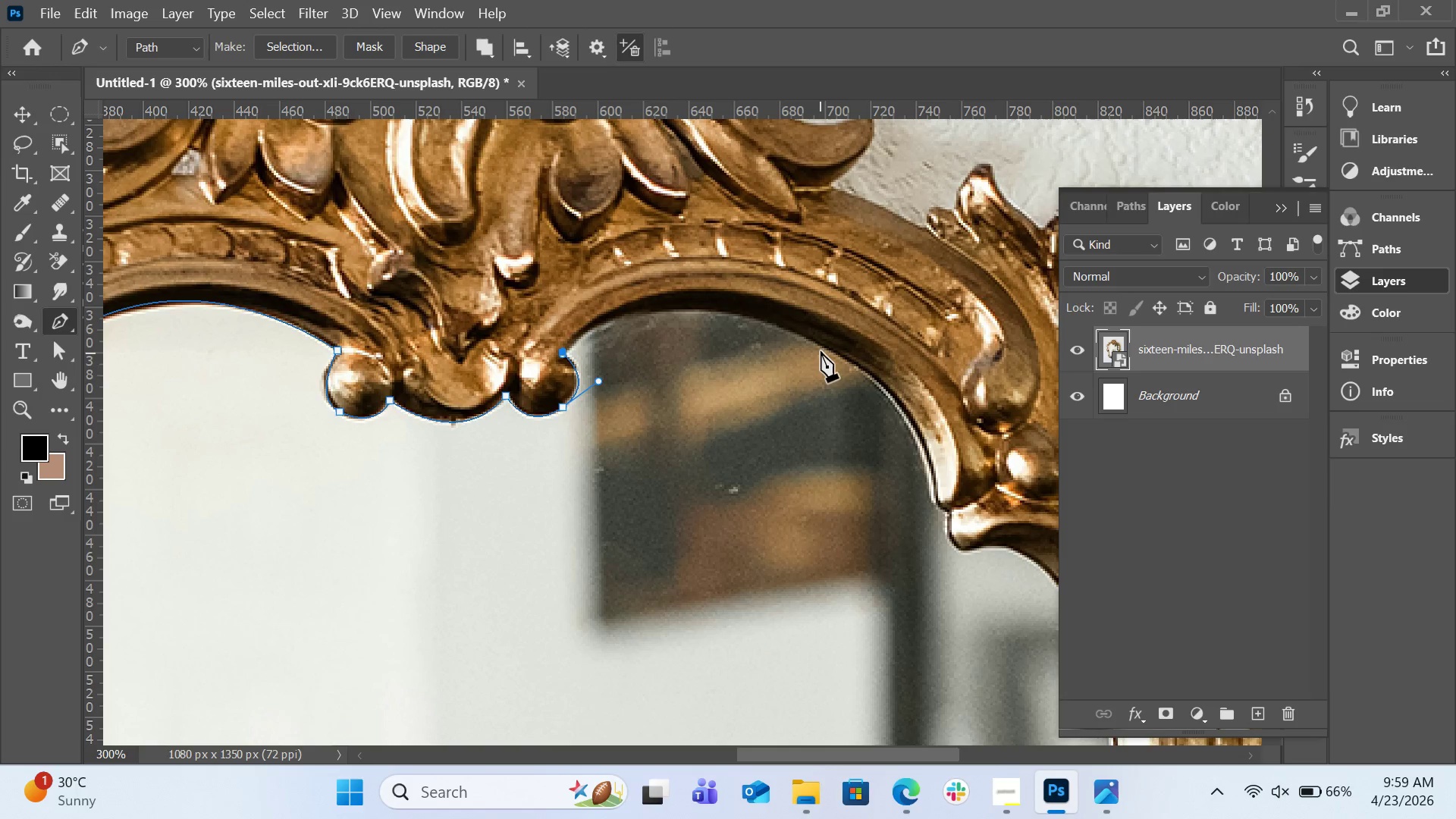 
left_click_drag(start_coordinate=[821, 349], to_coordinate=[983, 442])
 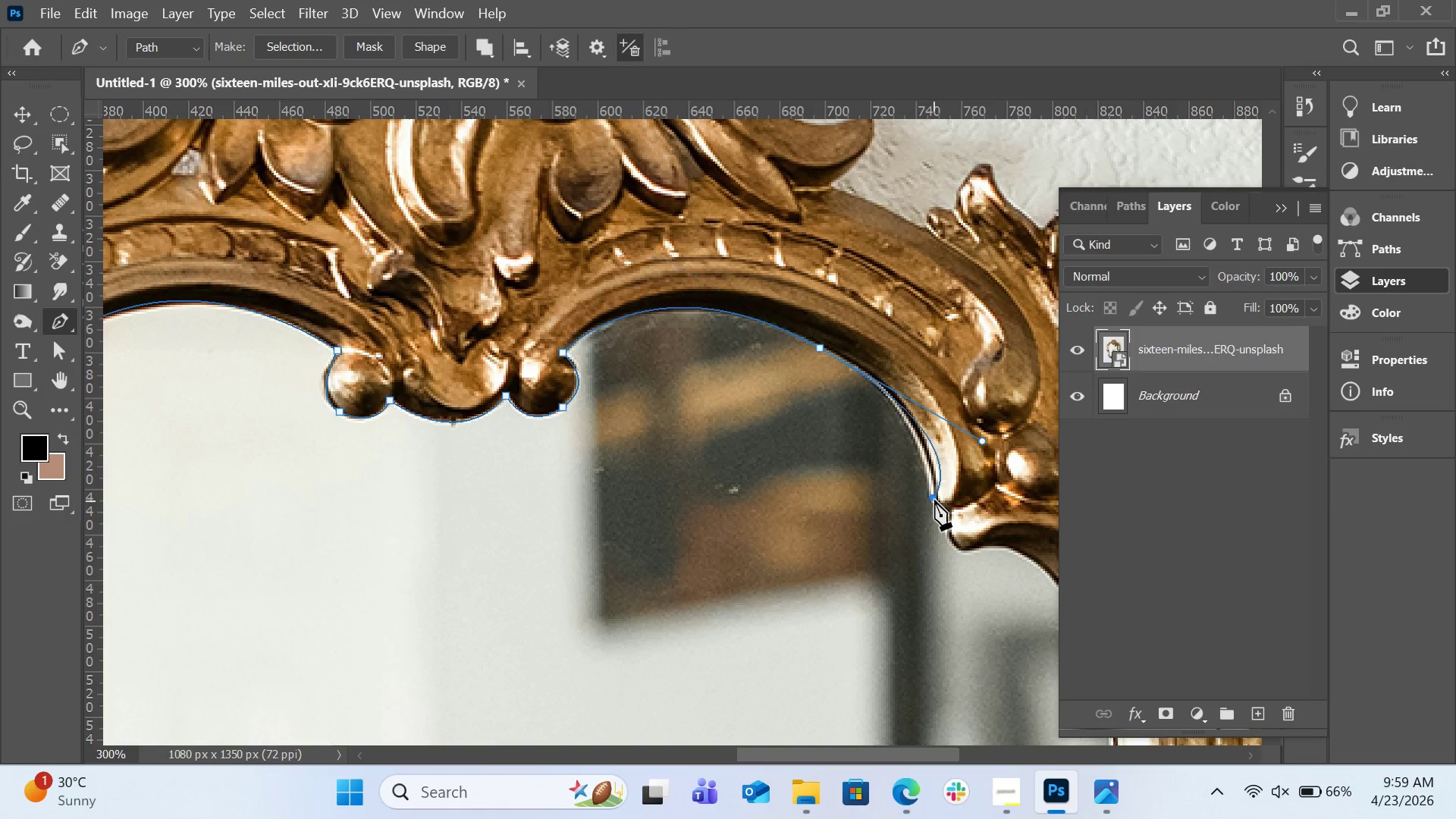 
left_click([934, 500])
 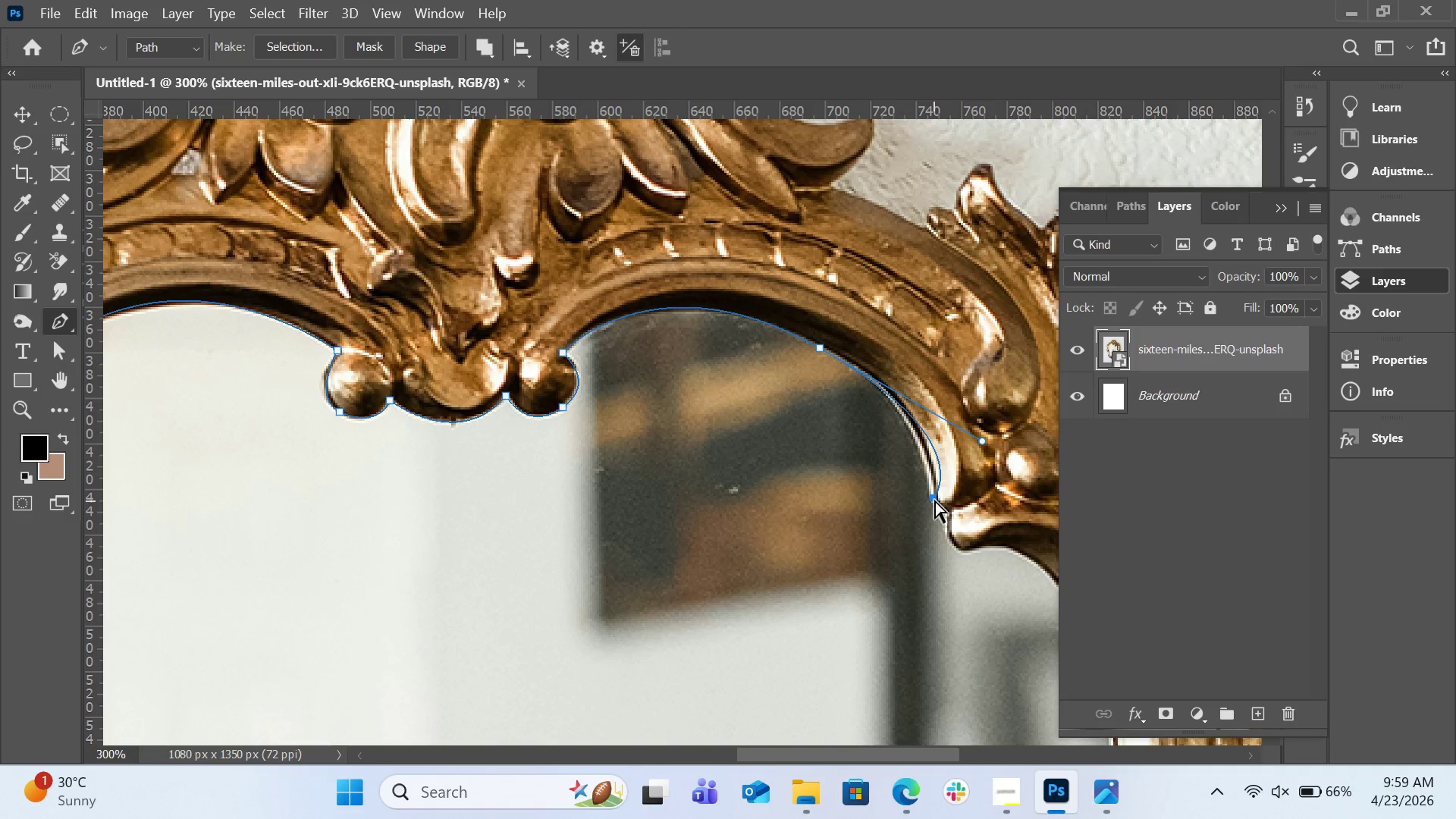 
key(Control+Z)
 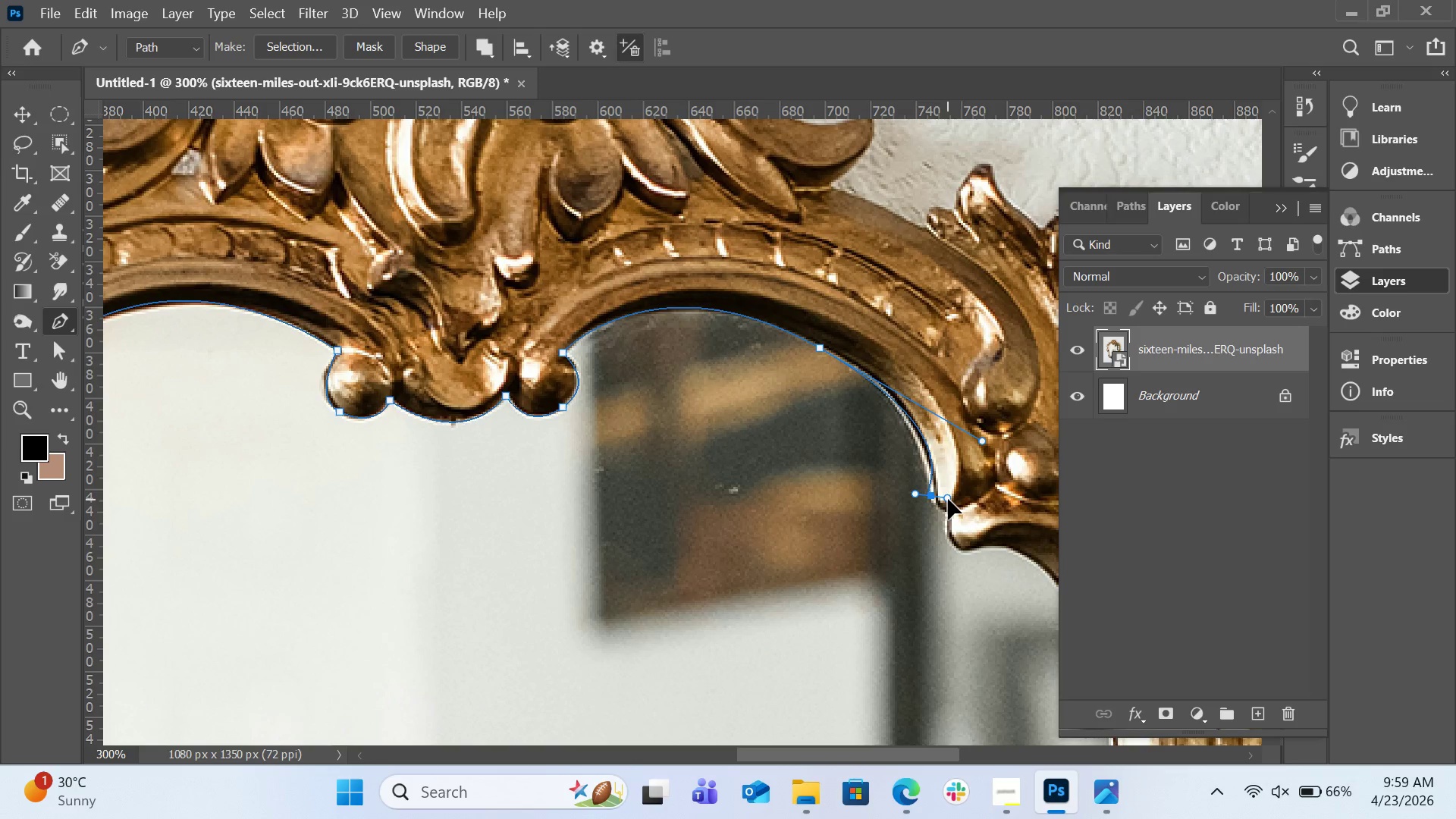 
key(Control+Z)
 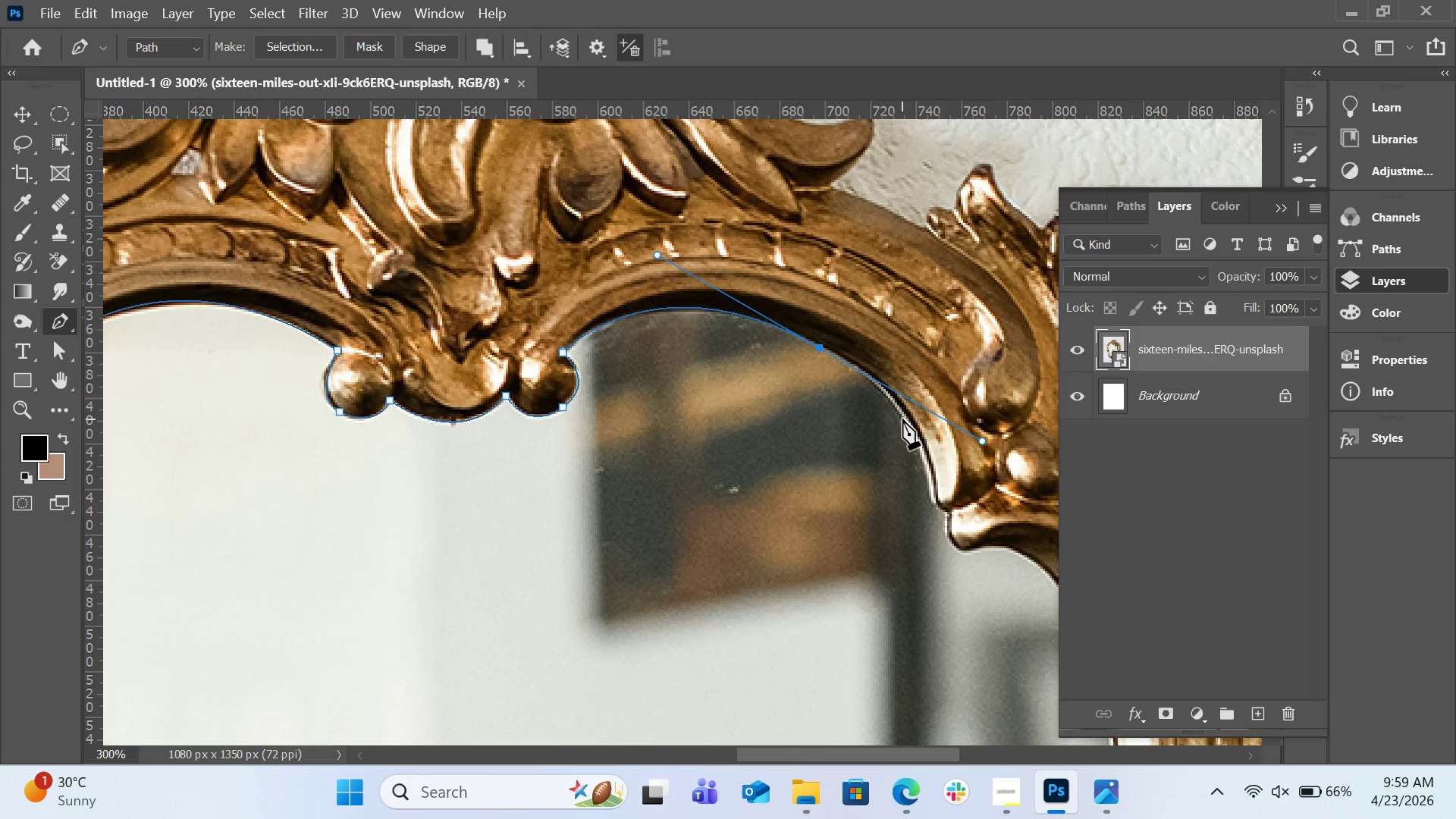 
left_click_drag(start_coordinate=[902, 417], to_coordinate=[918, 438])
 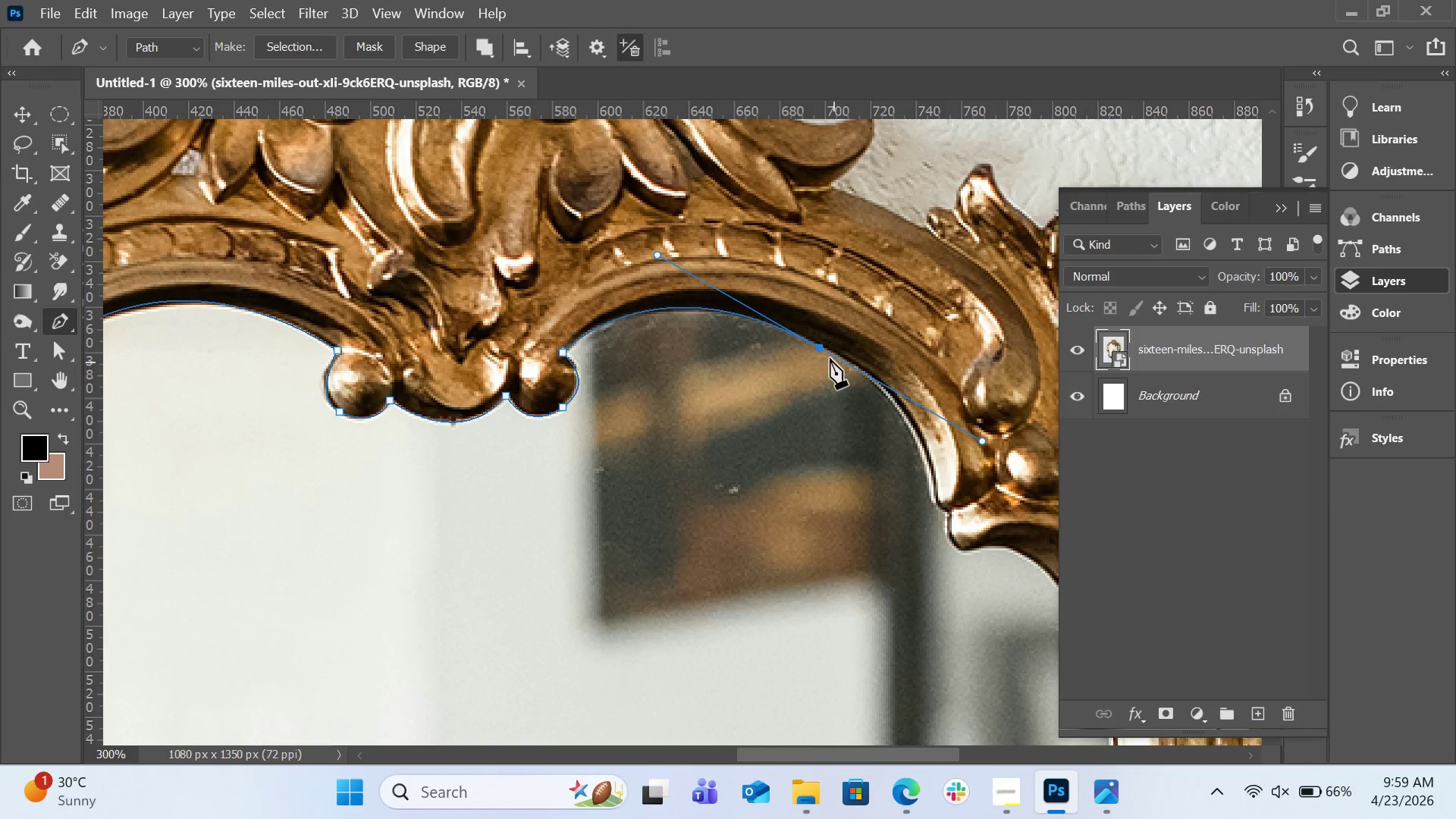 
key(Control+Z)
 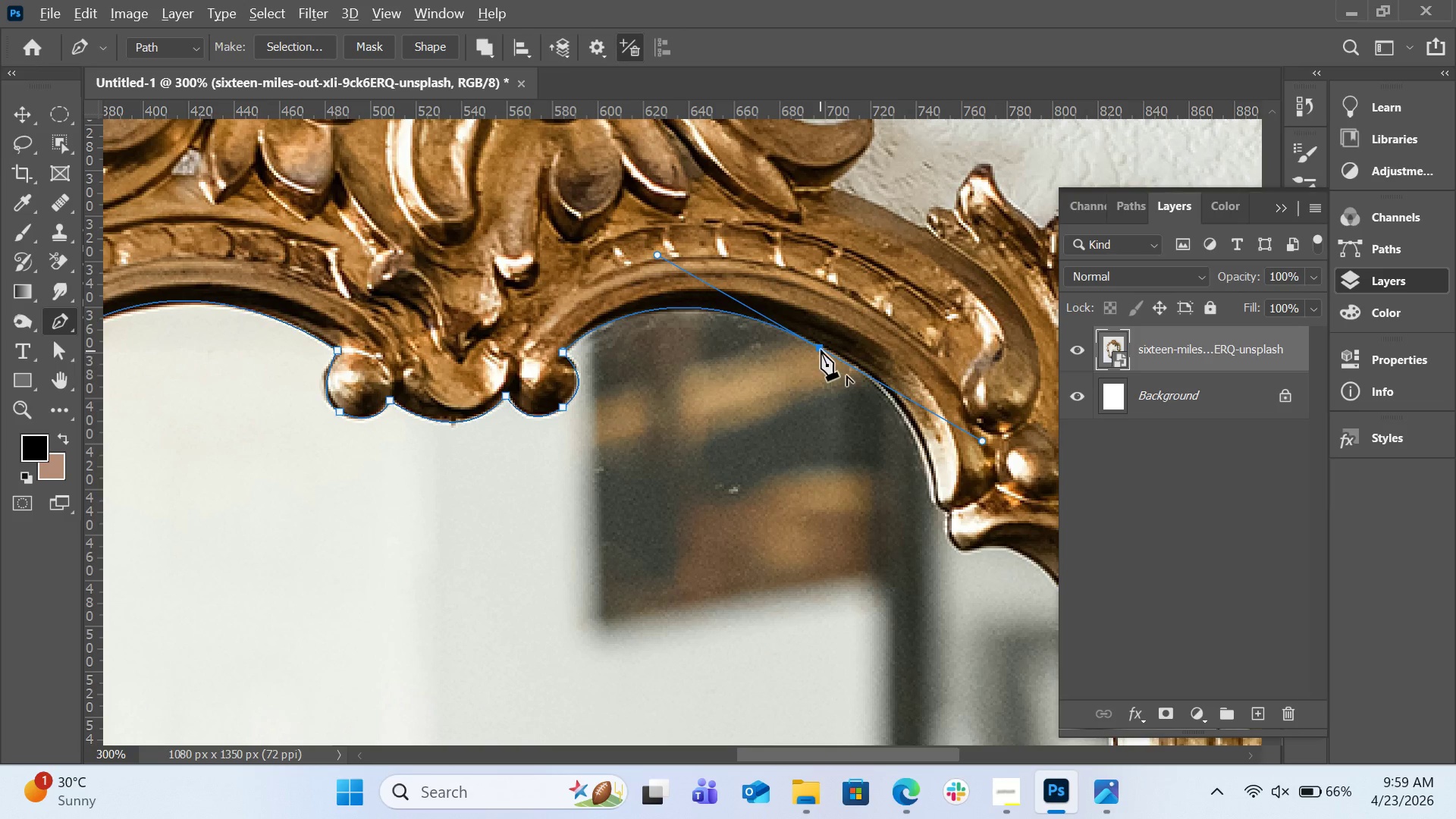 
hold_key(key=AltLeft, duration=0.56)
left_click([821, 350])
 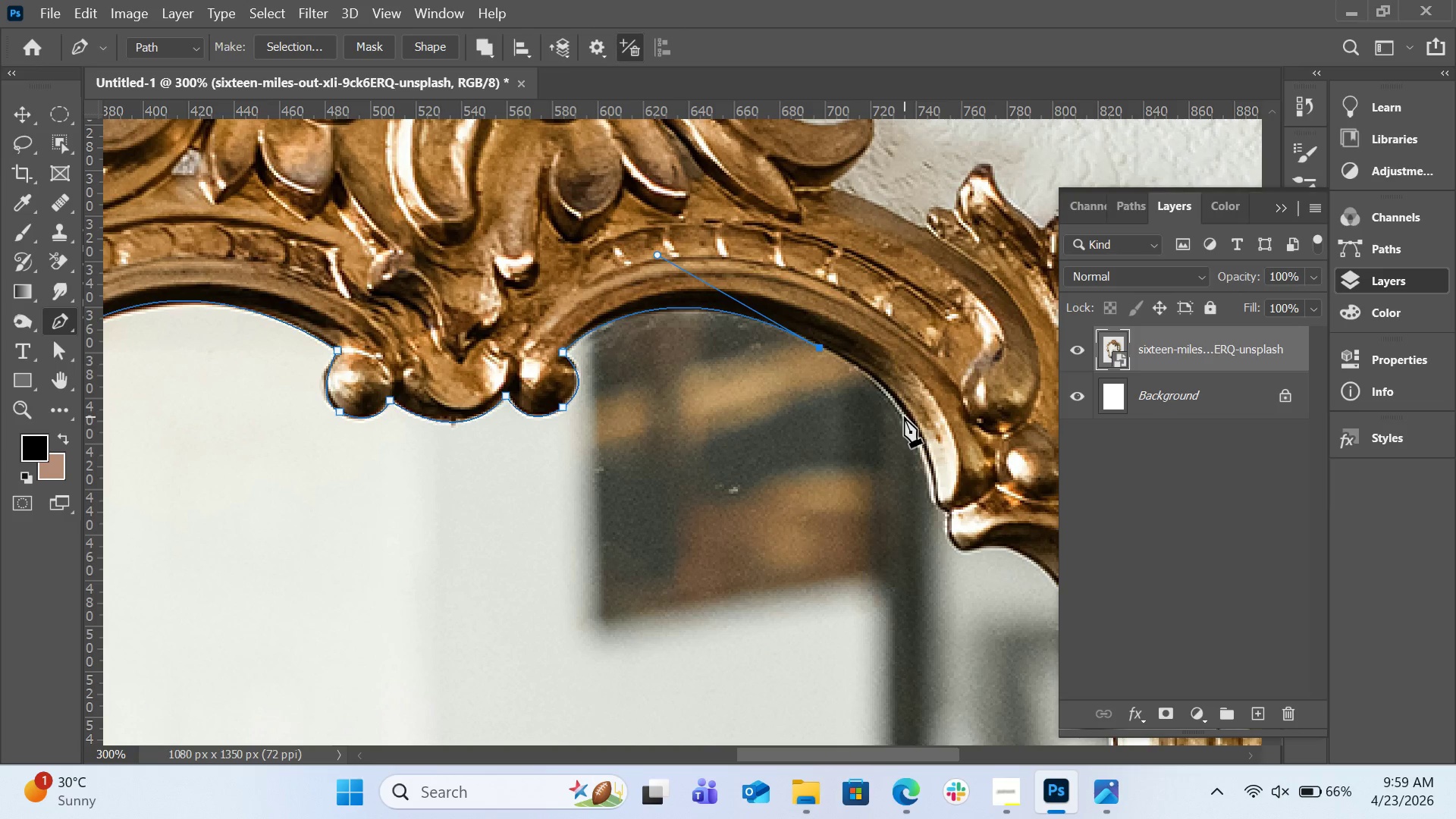 
left_click_drag(start_coordinate=[904, 416], to_coordinate=[930, 468])
 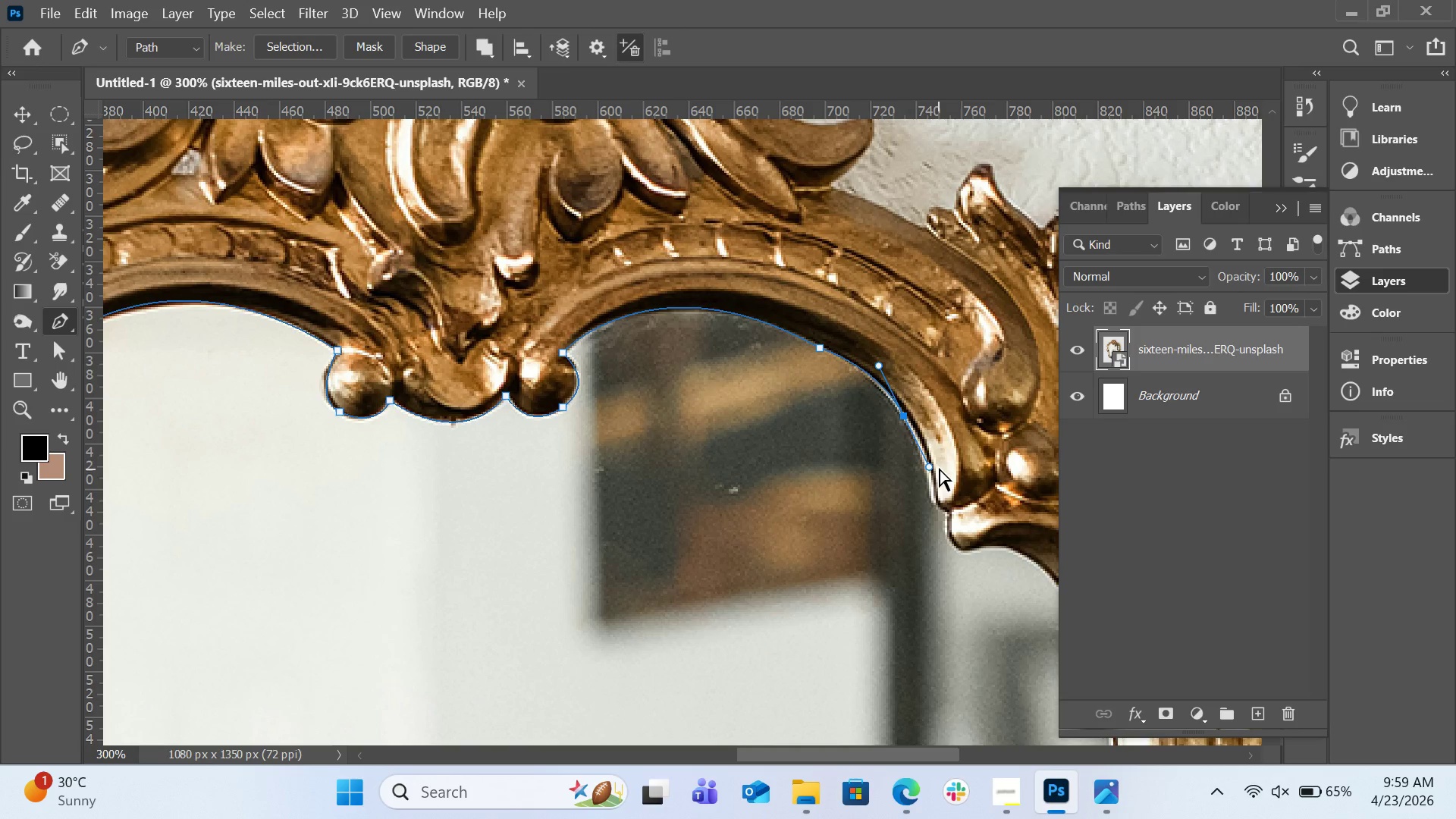 
key(Control+ControlLeft)
 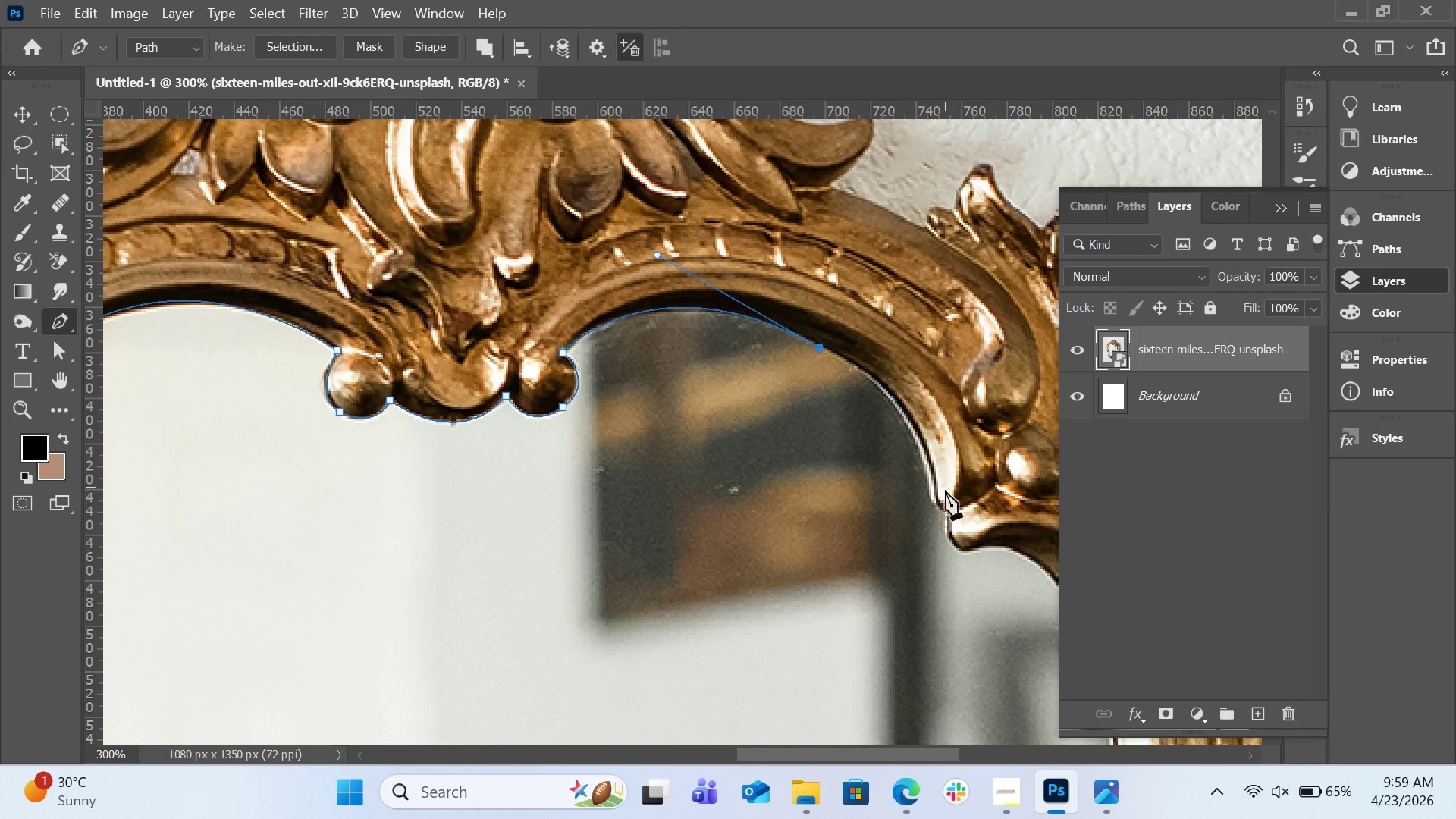 
key(Control+Z)
 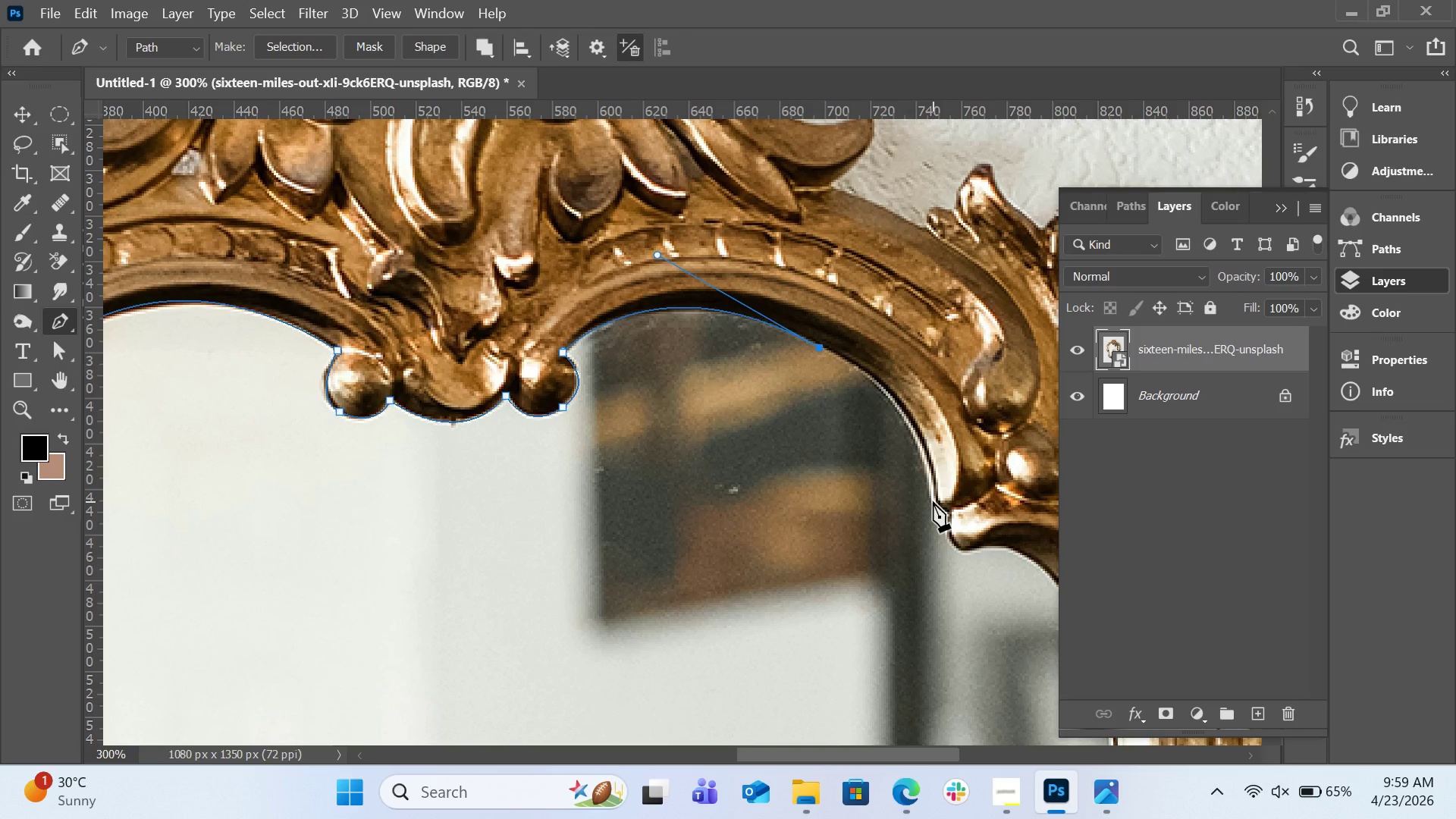 
left_click_drag(start_coordinate=[933, 501], to_coordinate=[952, 623])
 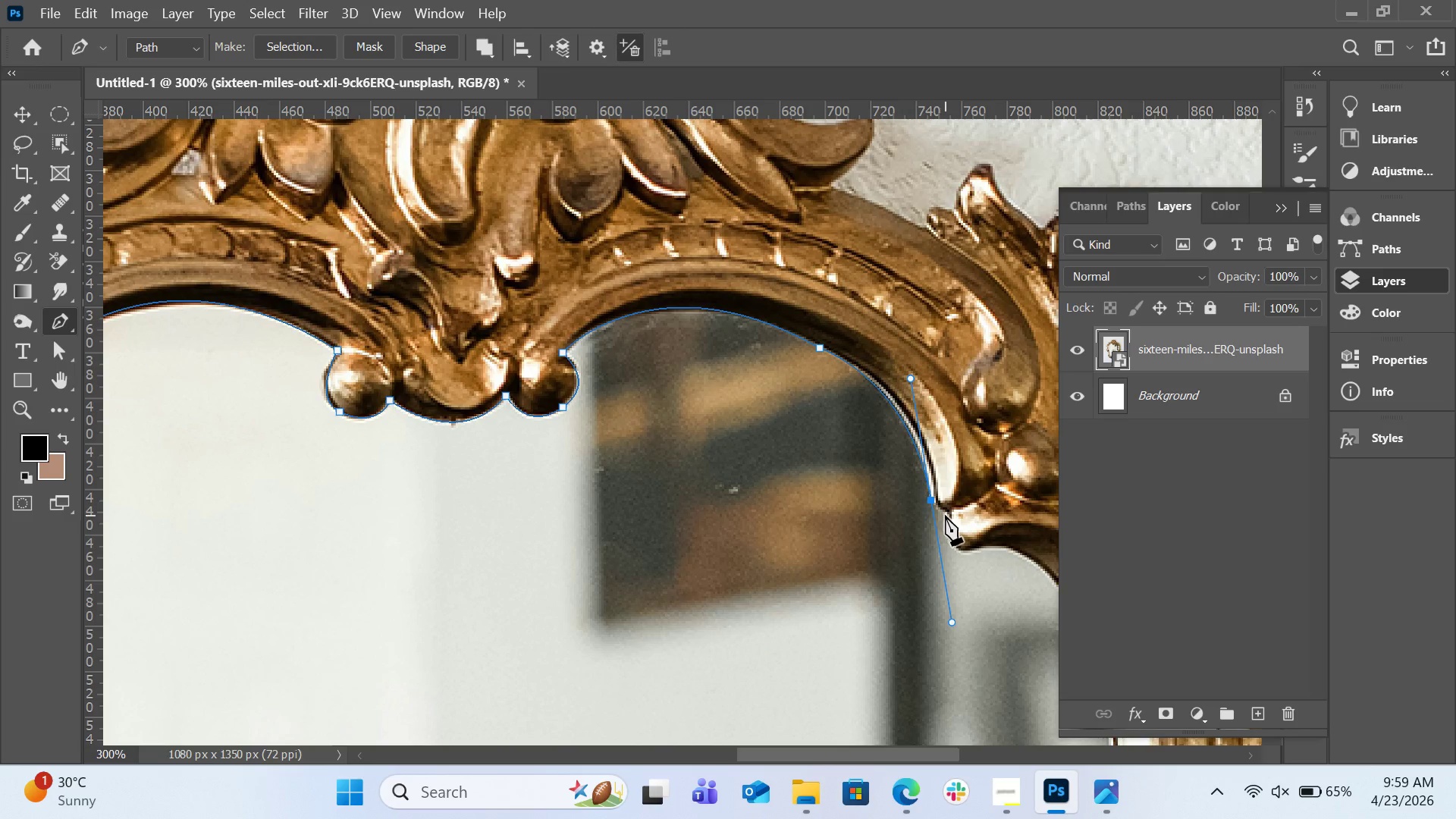 
left_click([946, 513])
 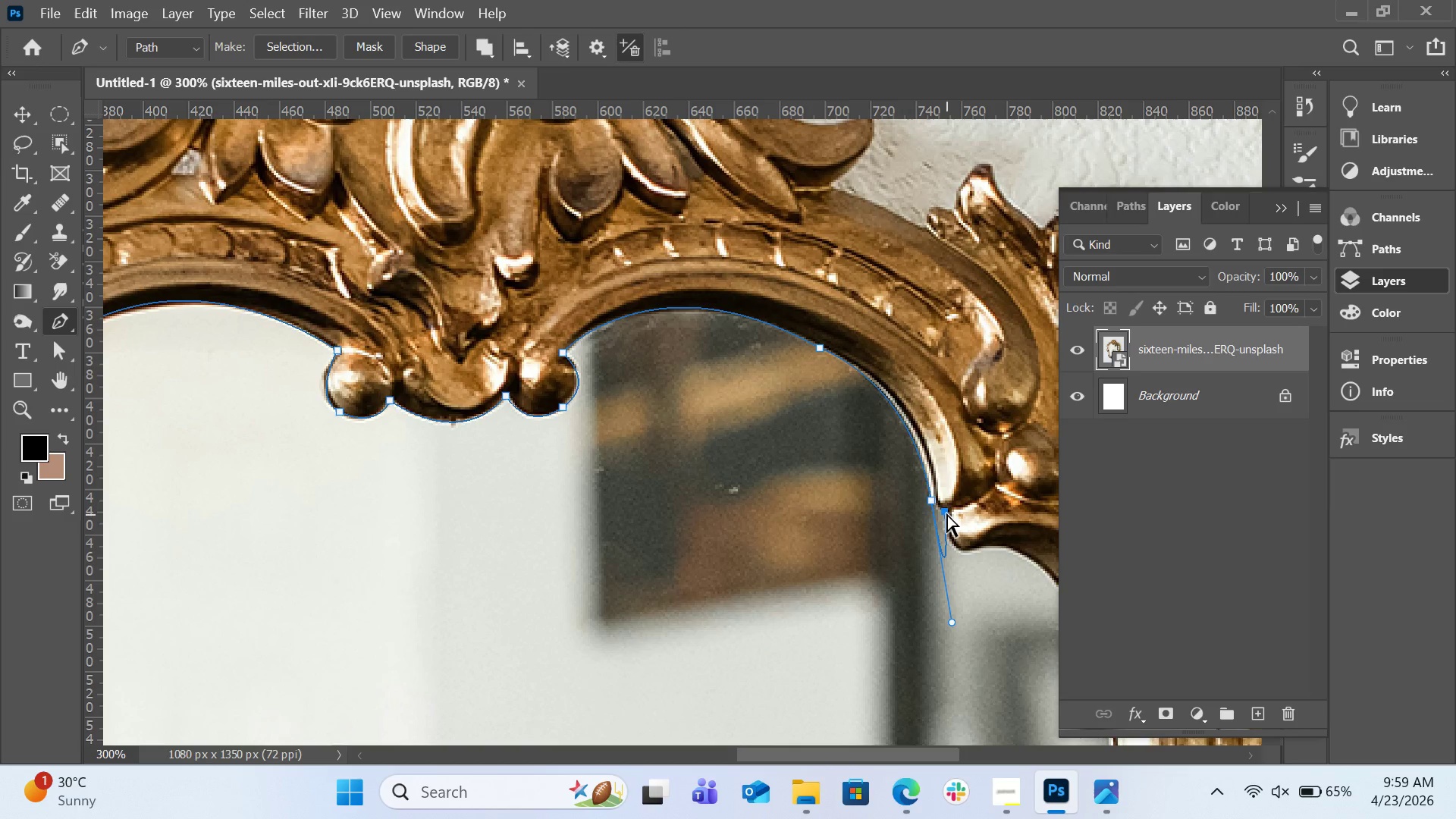 
key(Control+Z)
 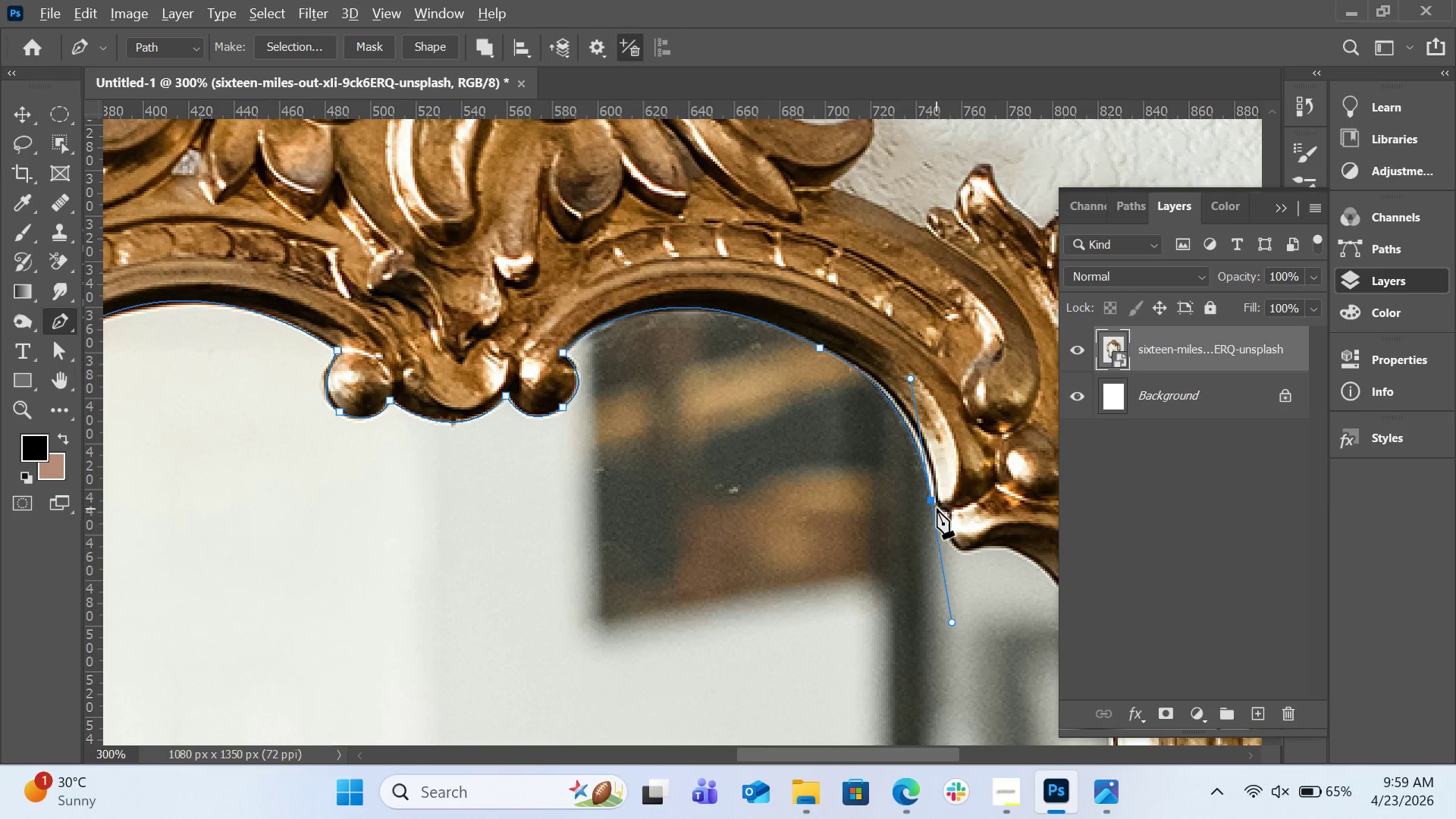 
hold_key(key=AltLeft, duration=0.48)
left_click([930, 502])
 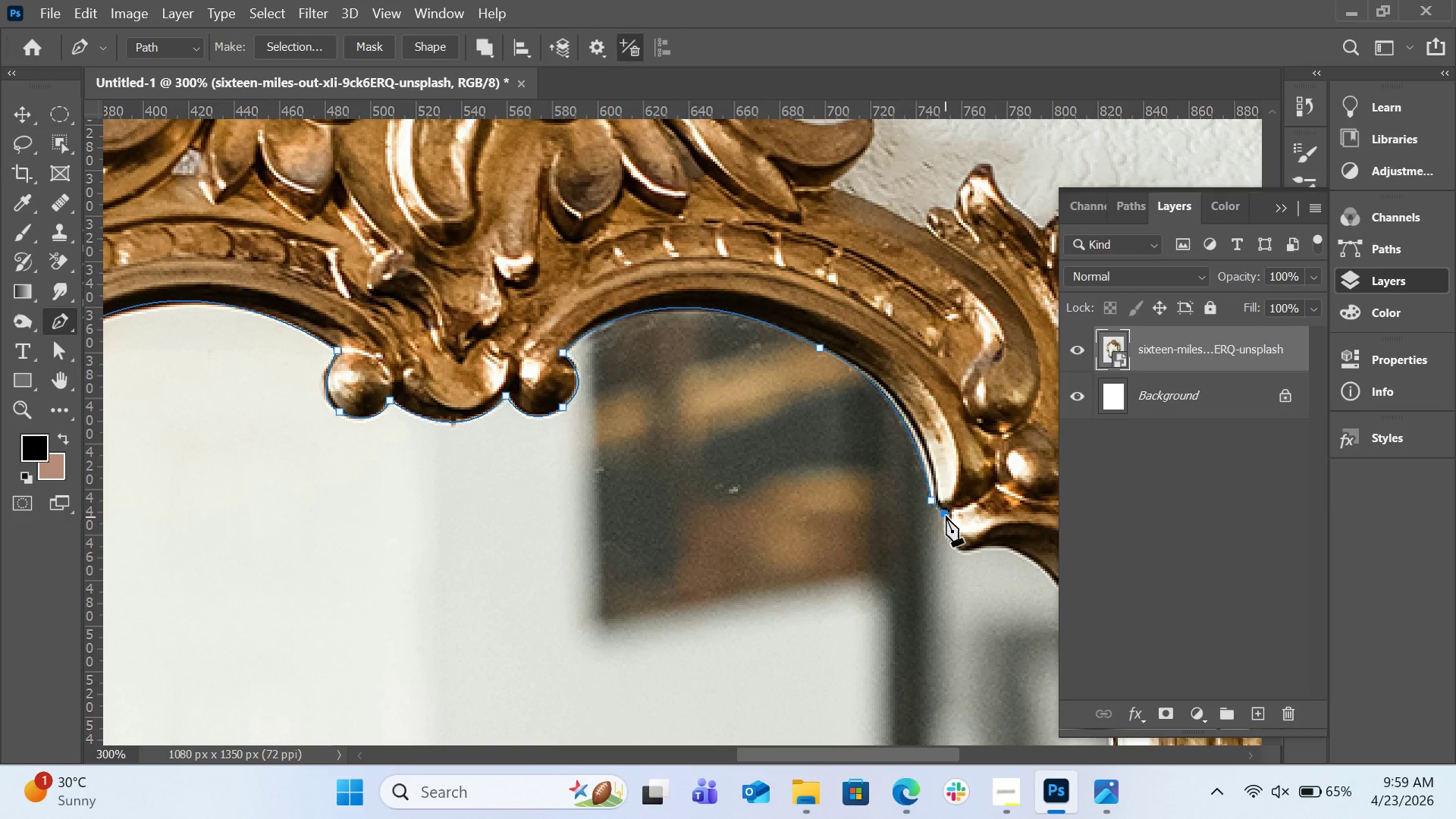 
left_click([946, 516])
 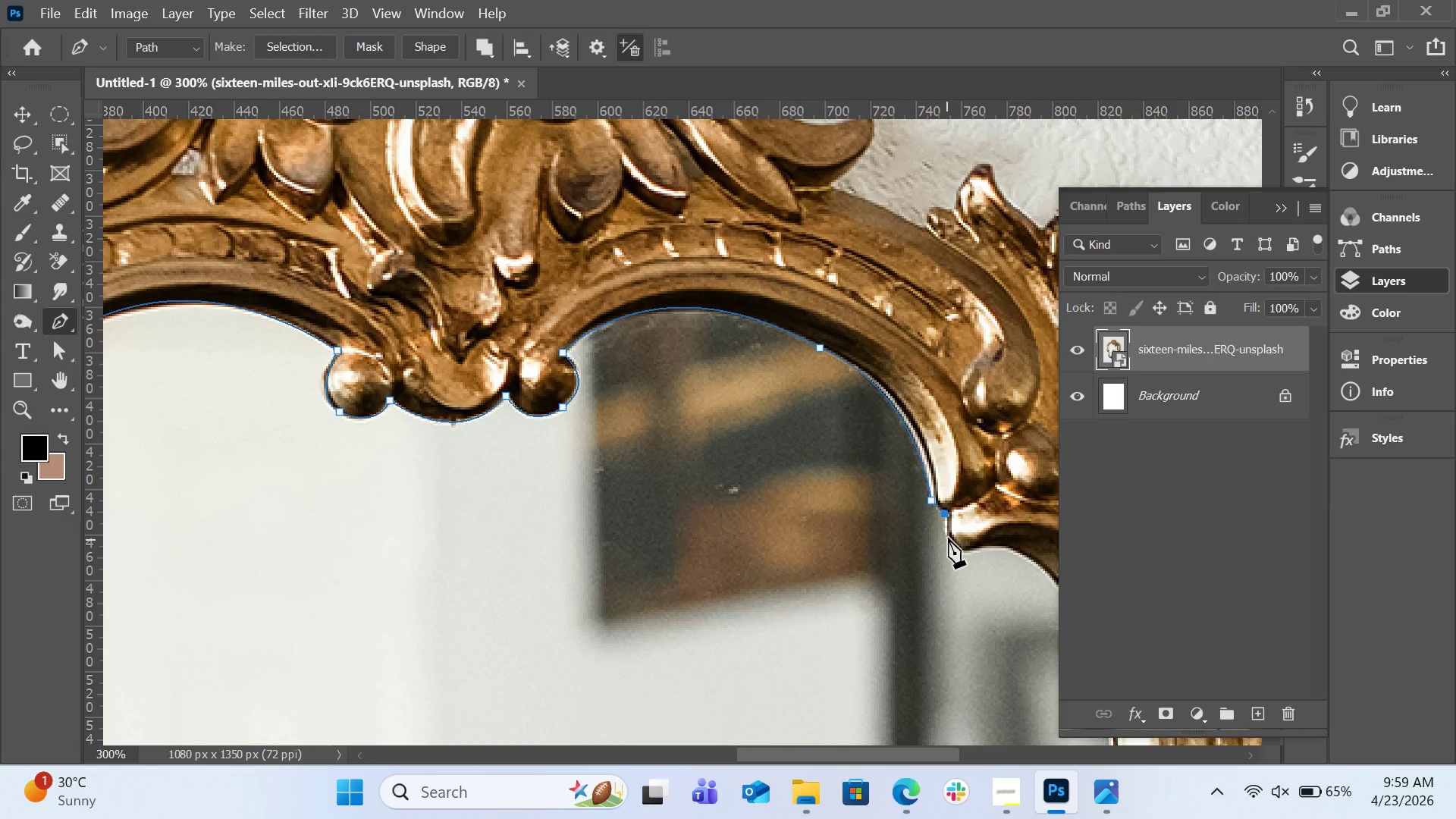 
left_click([948, 538])
 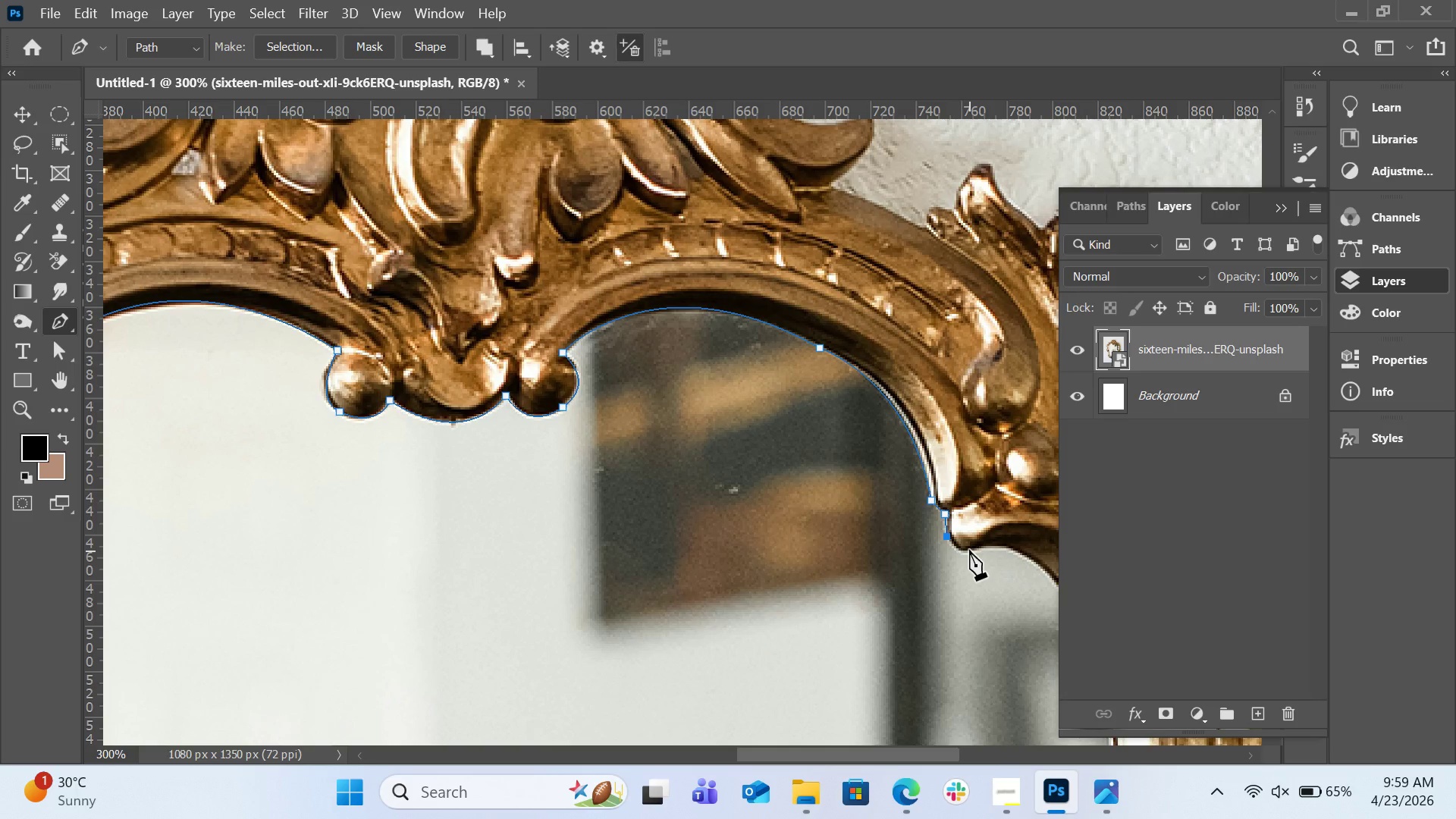 
left_click_drag(start_coordinate=[971, 550], to_coordinate=[984, 544])
 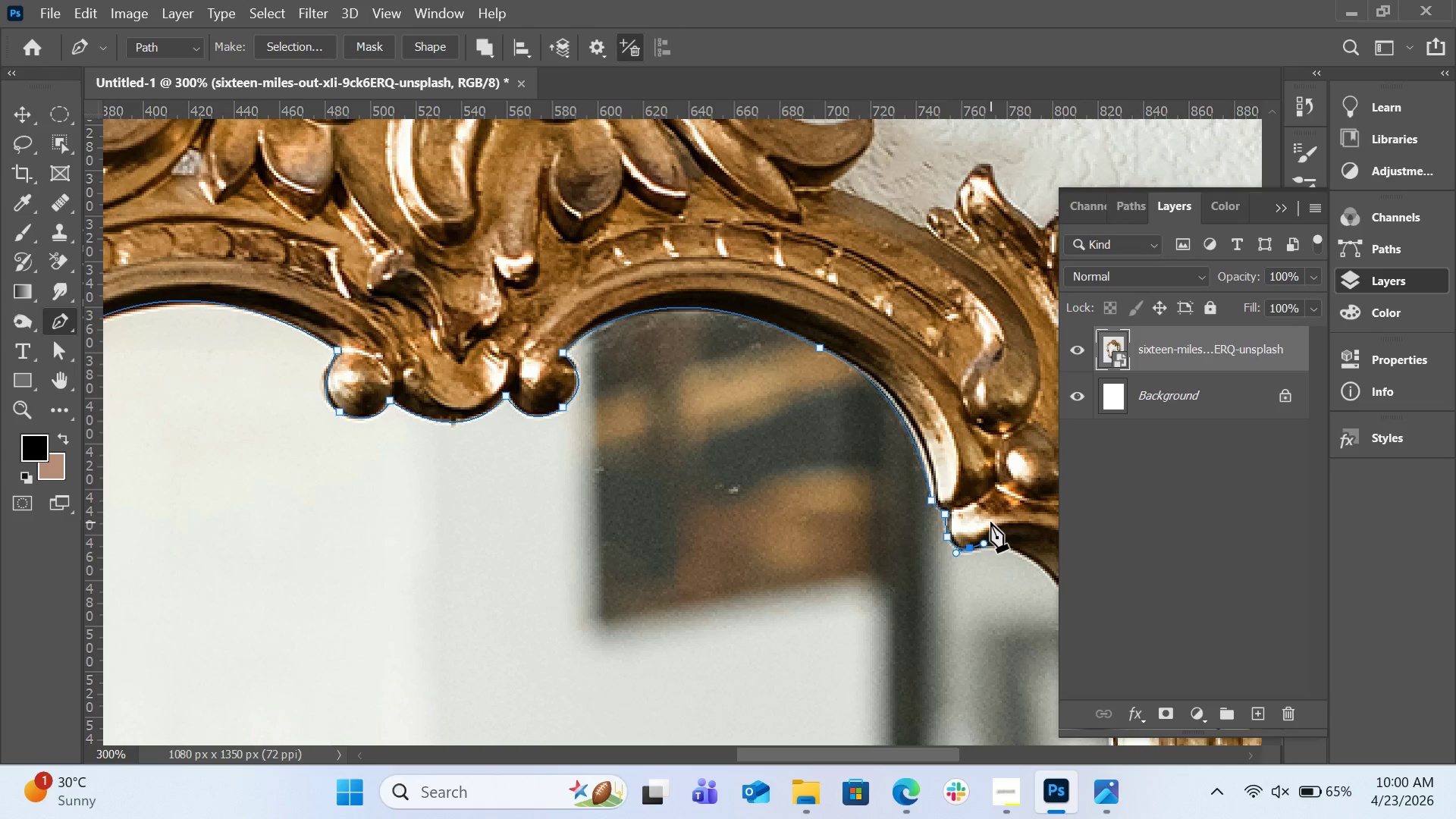 
scroll: coordinate [990, 521], scroll_direction: down, amount: 4.0
 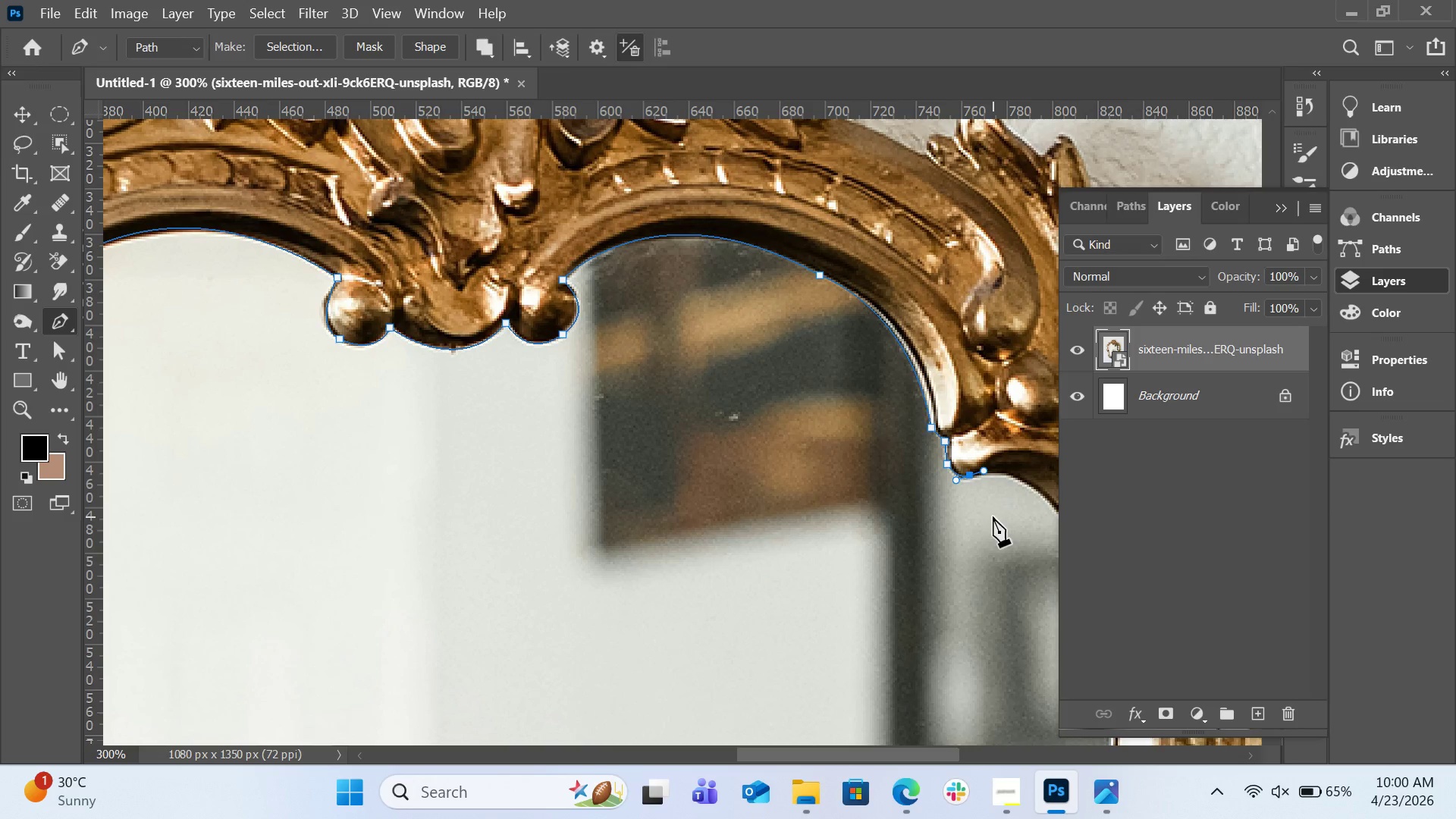 
type(hp)
 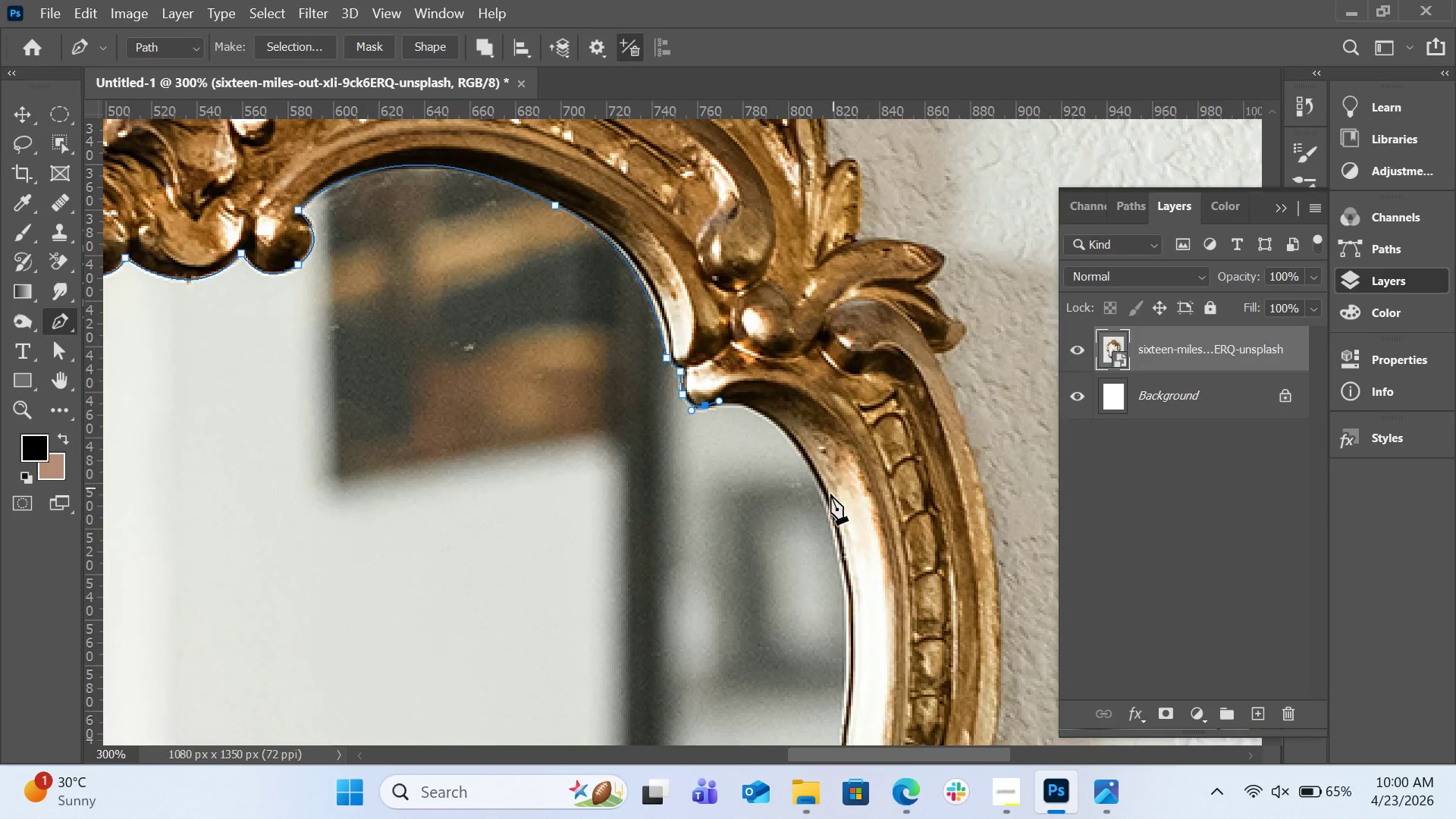 
left_click_drag(start_coordinate=[993, 529], to_coordinate=[733, 466])
 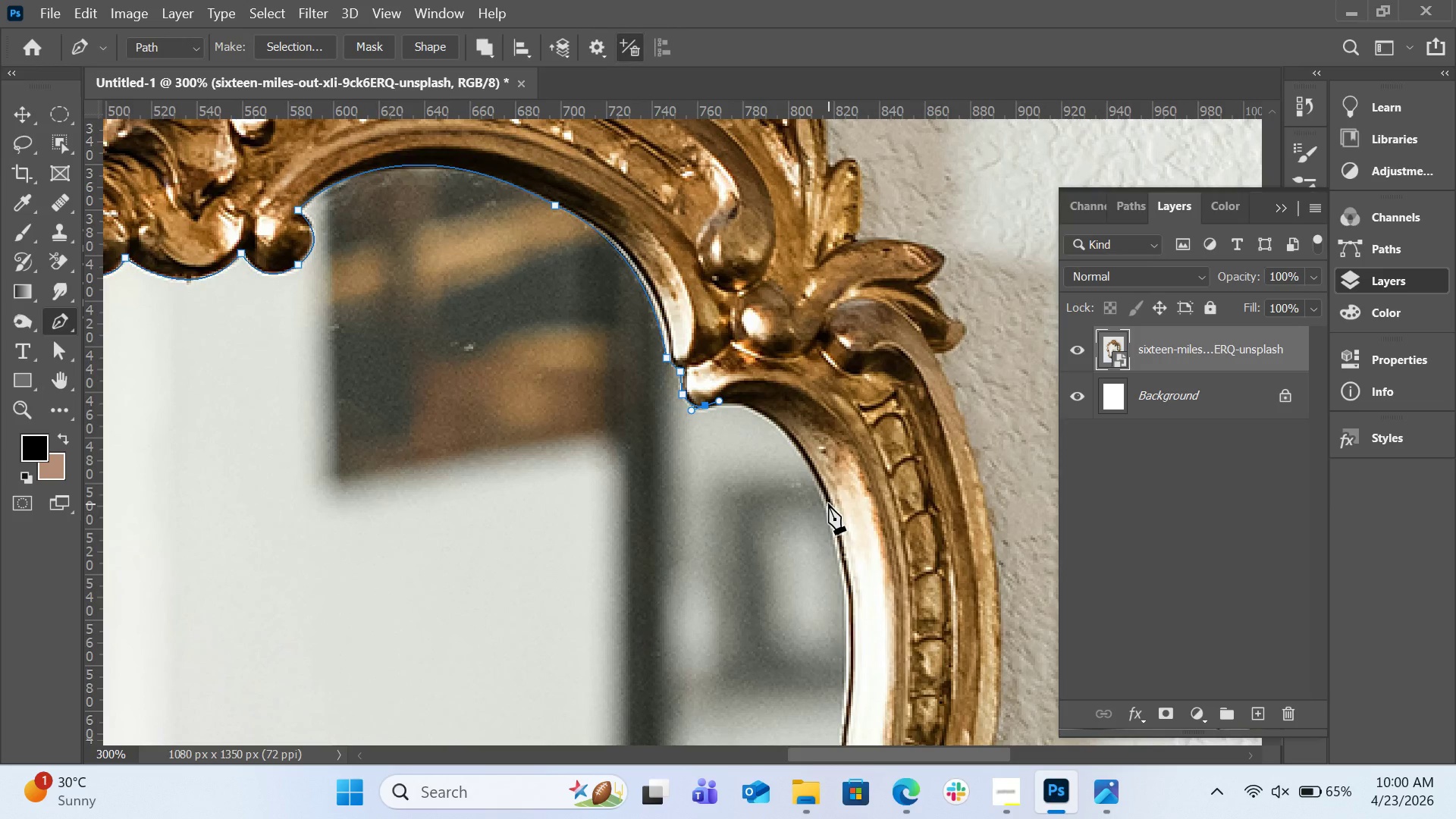 
left_click_drag(start_coordinate=[827, 508], to_coordinate=[855, 621])
 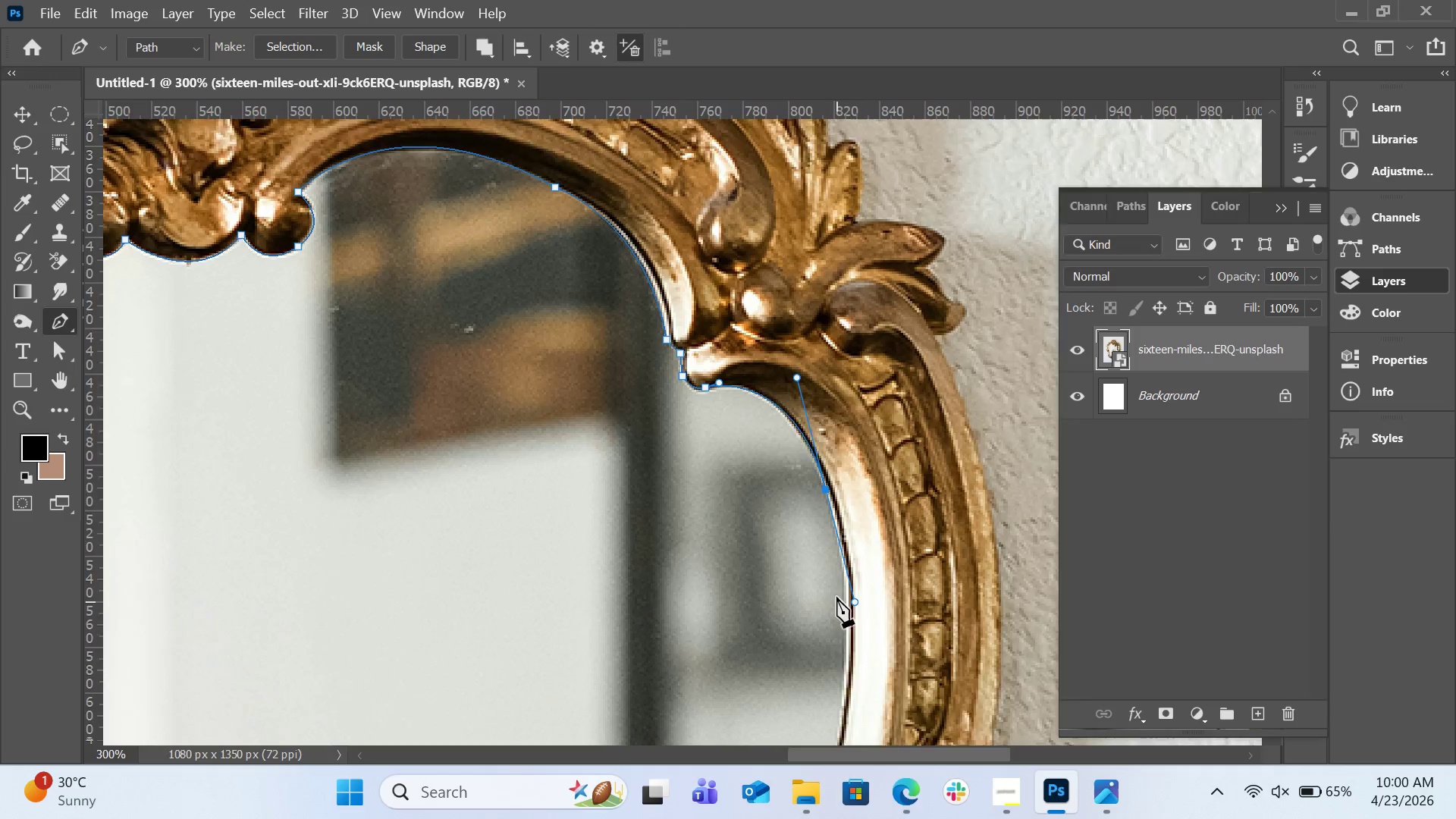 
scroll: coordinate [839, 561], scroll_direction: down, amount: 6.0
 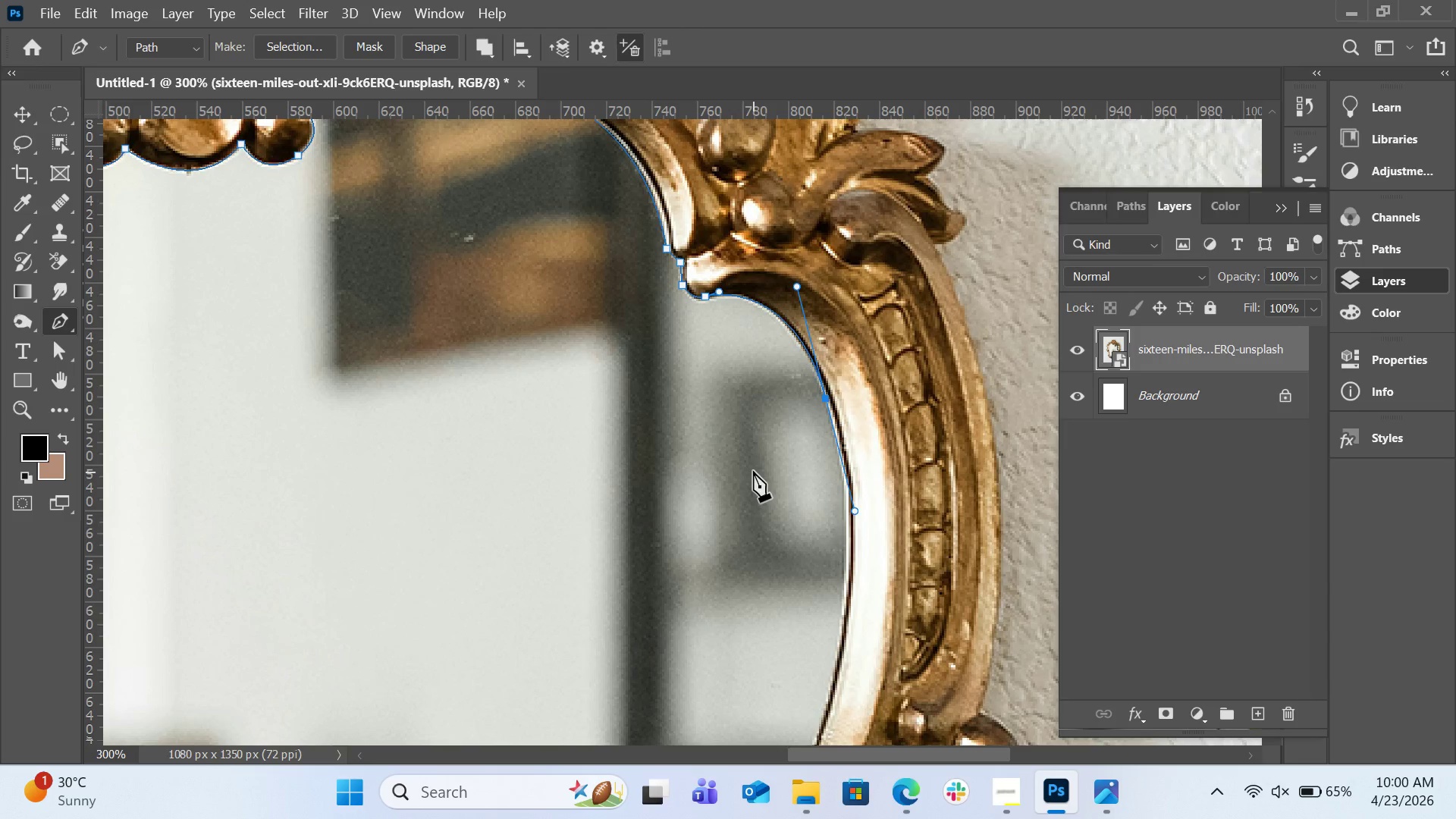 
wait(5.43)
 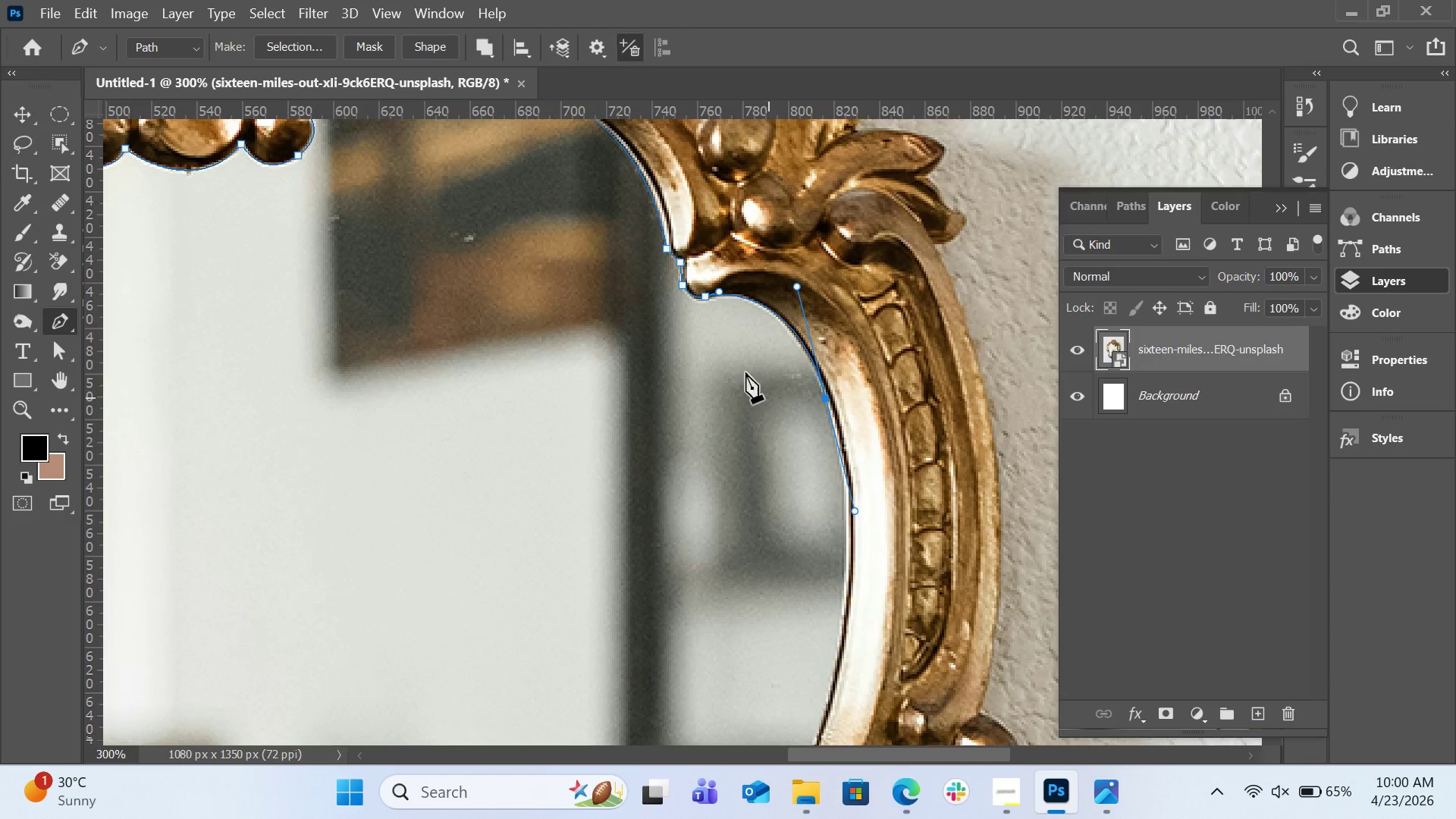 
scroll: coordinate [864, 605], scroll_direction: down, amount: 4.0
 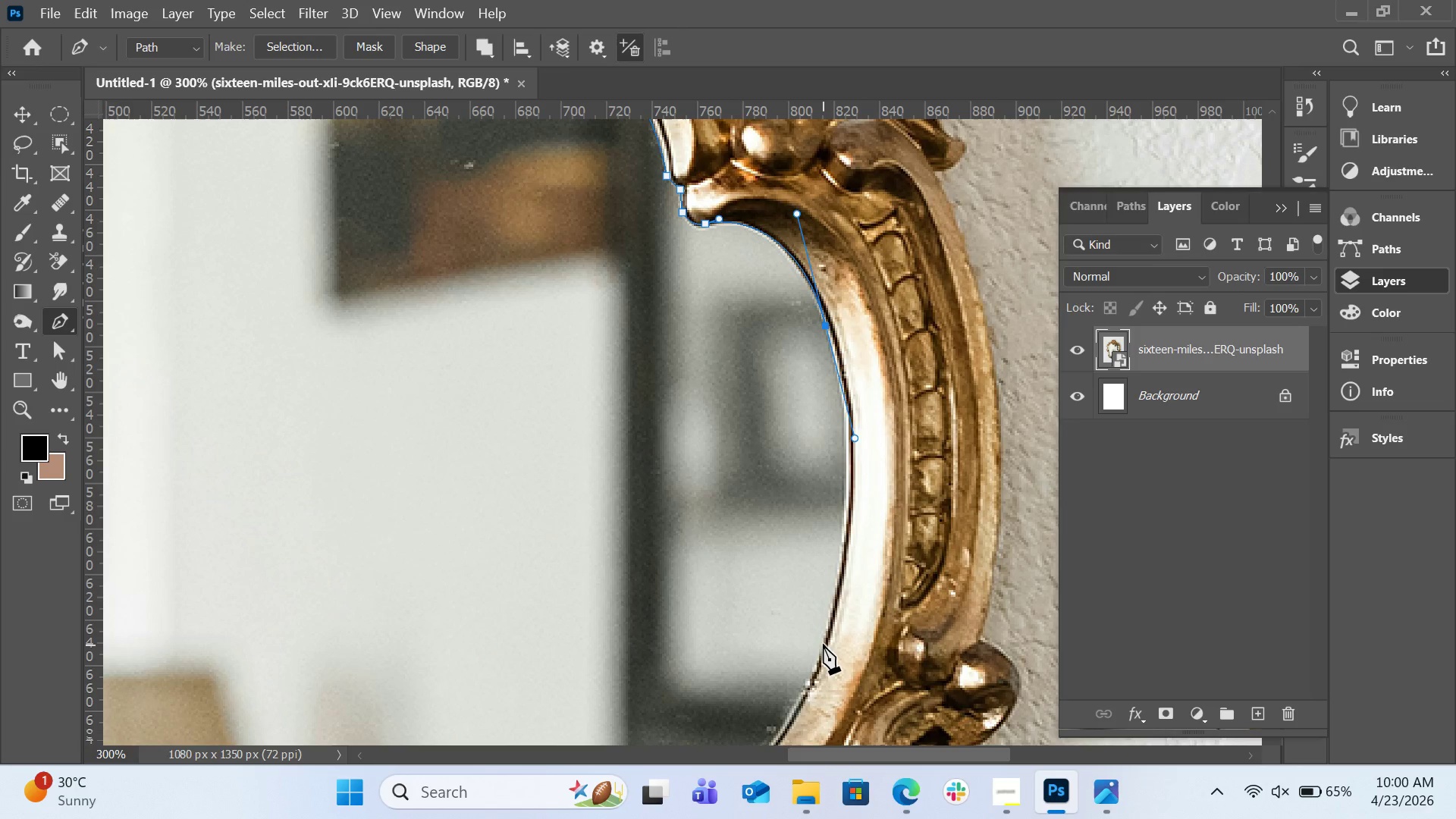 
left_click_drag(start_coordinate=[823, 644], to_coordinate=[796, 710])
 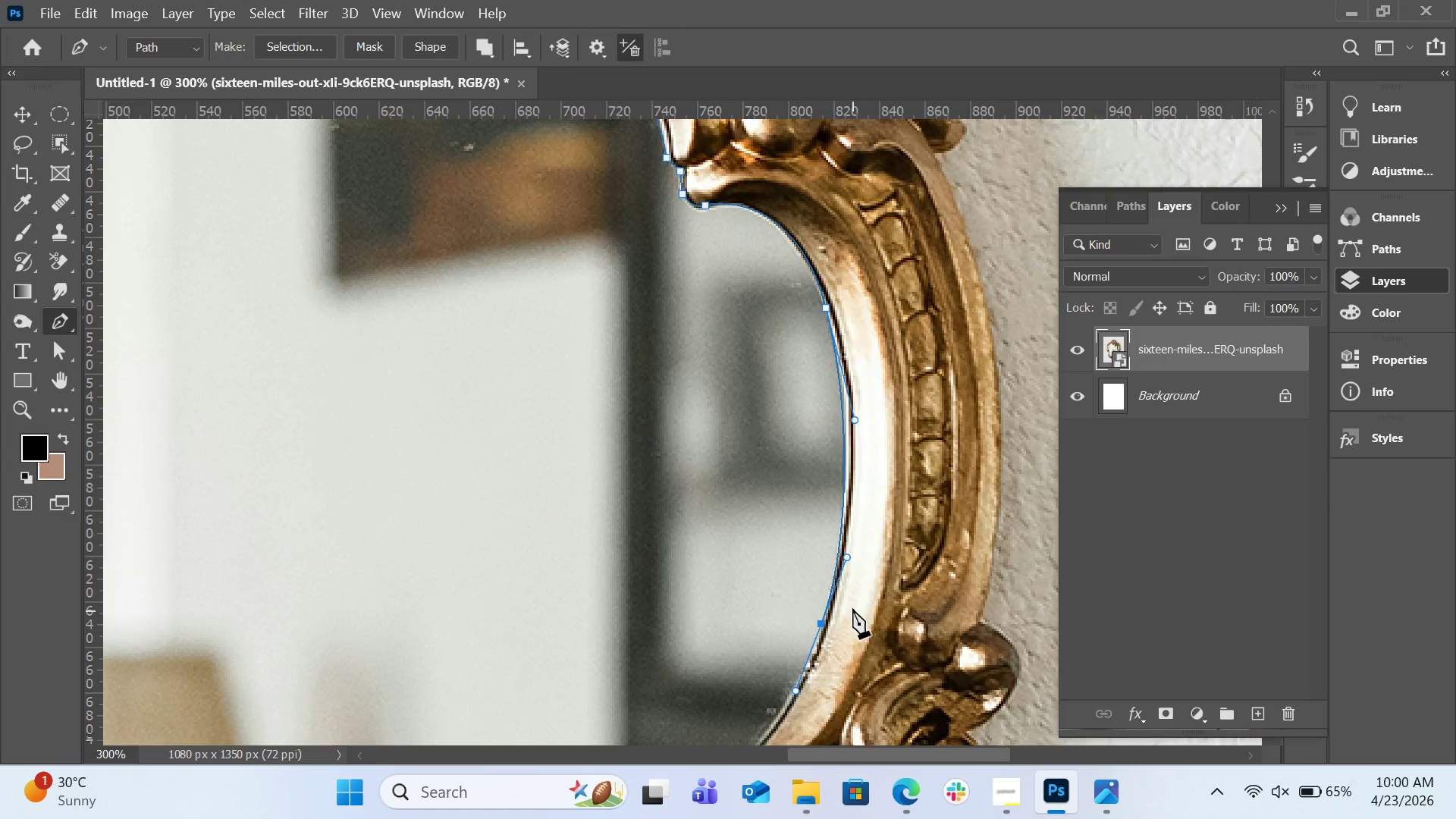 
scroll: coordinate [857, 570], scroll_direction: down, amount: 11.0
 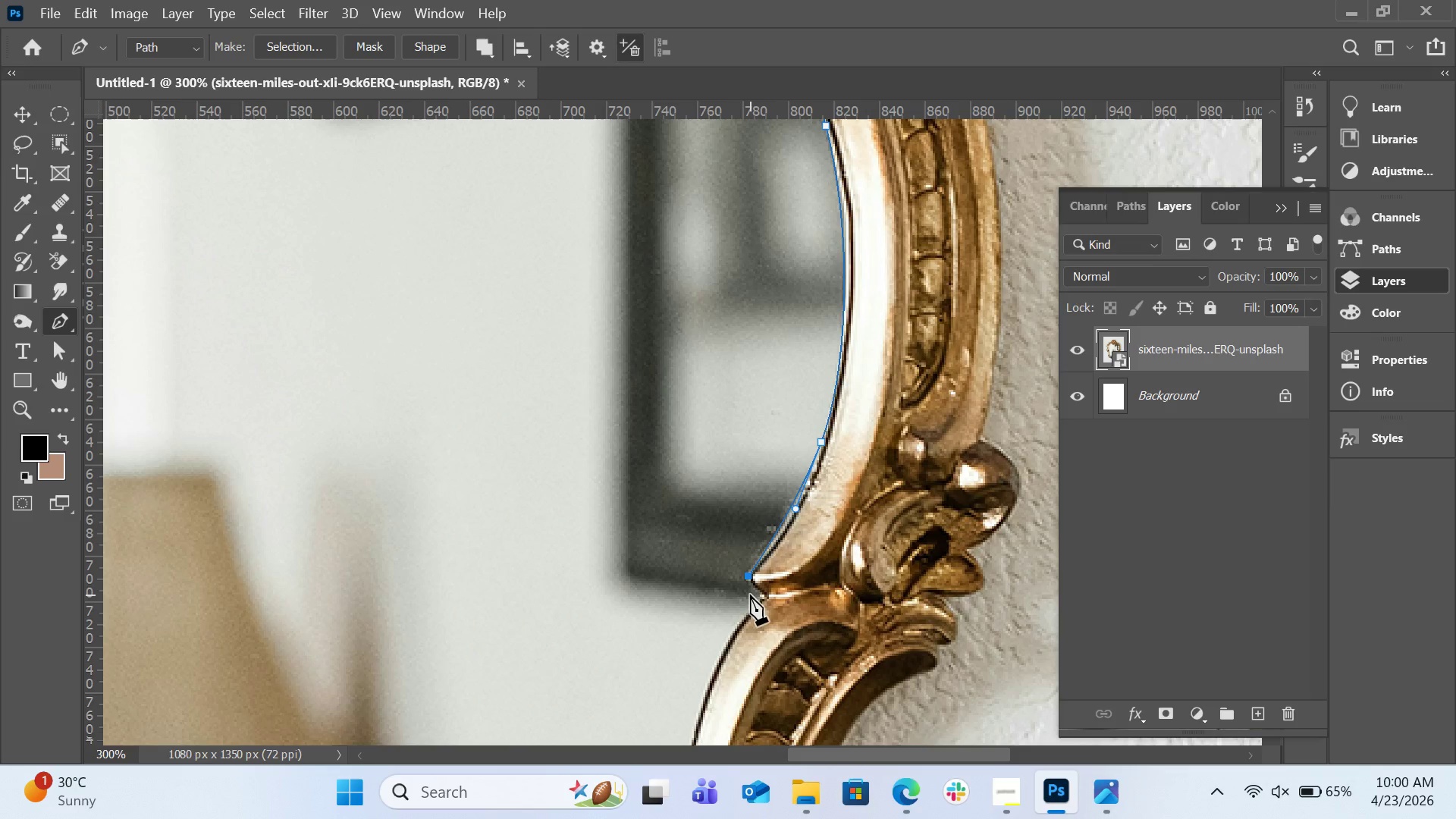 
left_click_drag(start_coordinate=[763, 595], to_coordinate=[767, 595])
 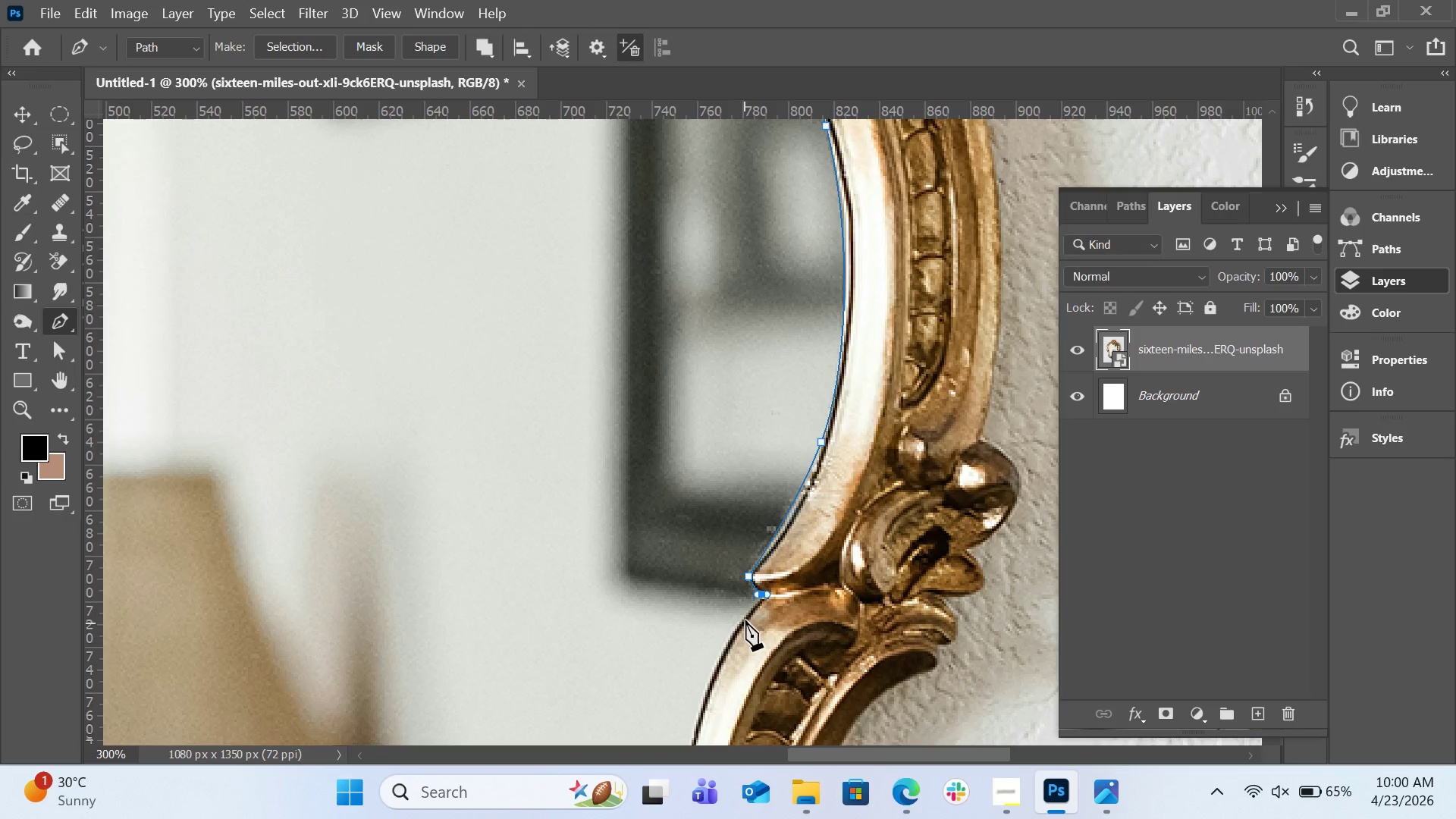 
scroll: coordinate [746, 554], scroll_direction: down, amount: 17.0
 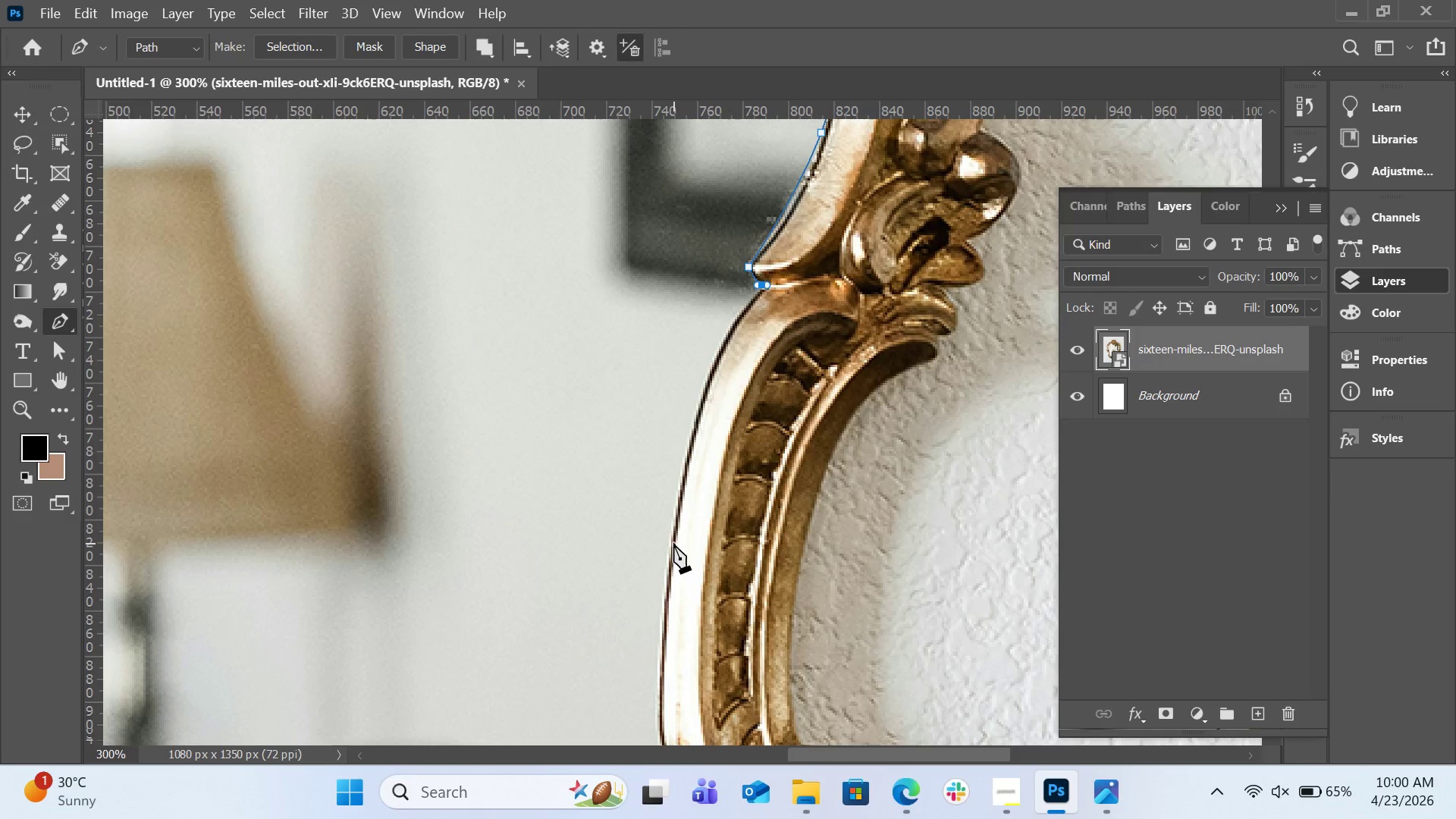 
left_click_drag(start_coordinate=[673, 543], to_coordinate=[660, 720])
 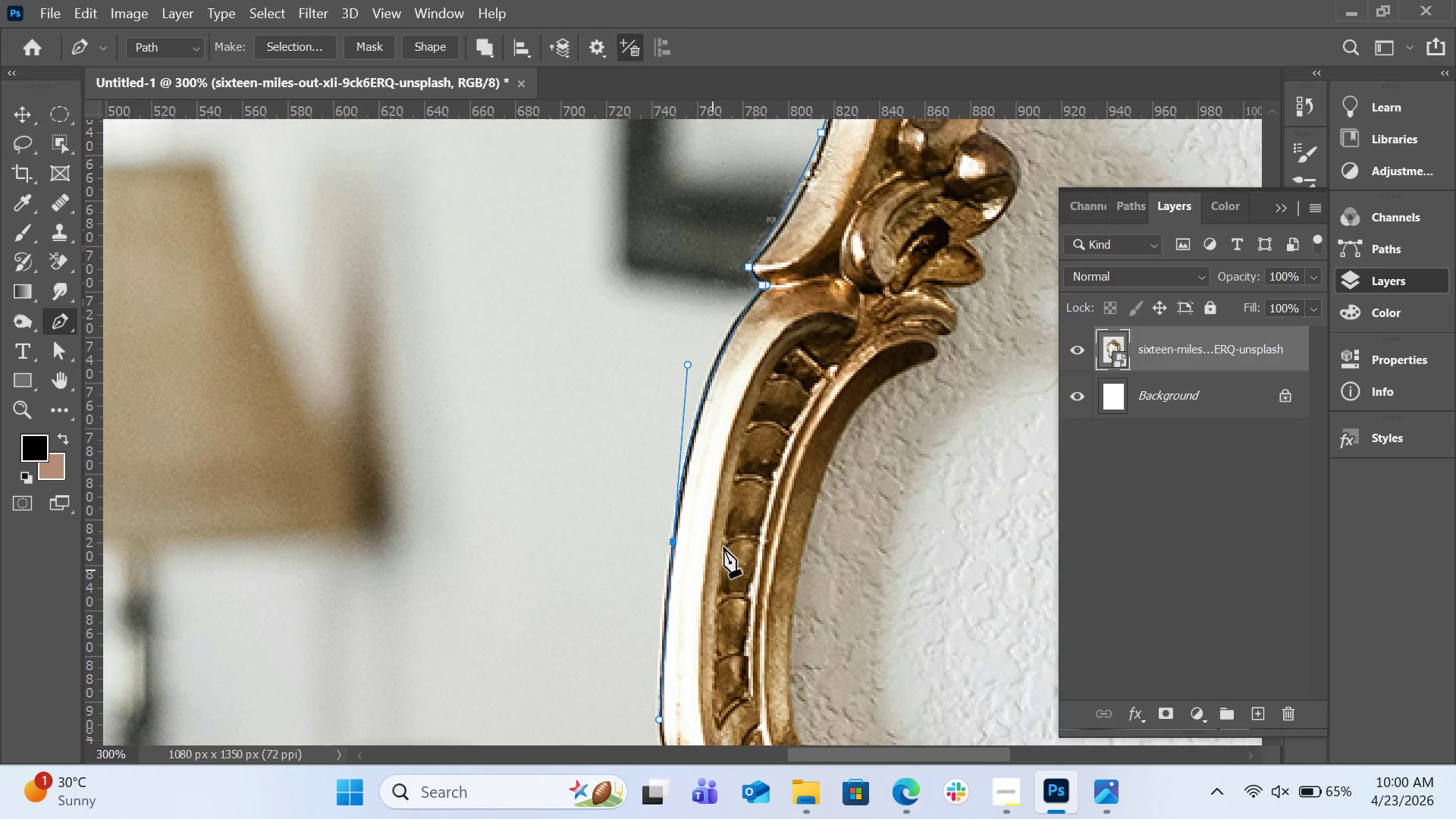 
scroll: coordinate [730, 521], scroll_direction: down, amount: 12.0
 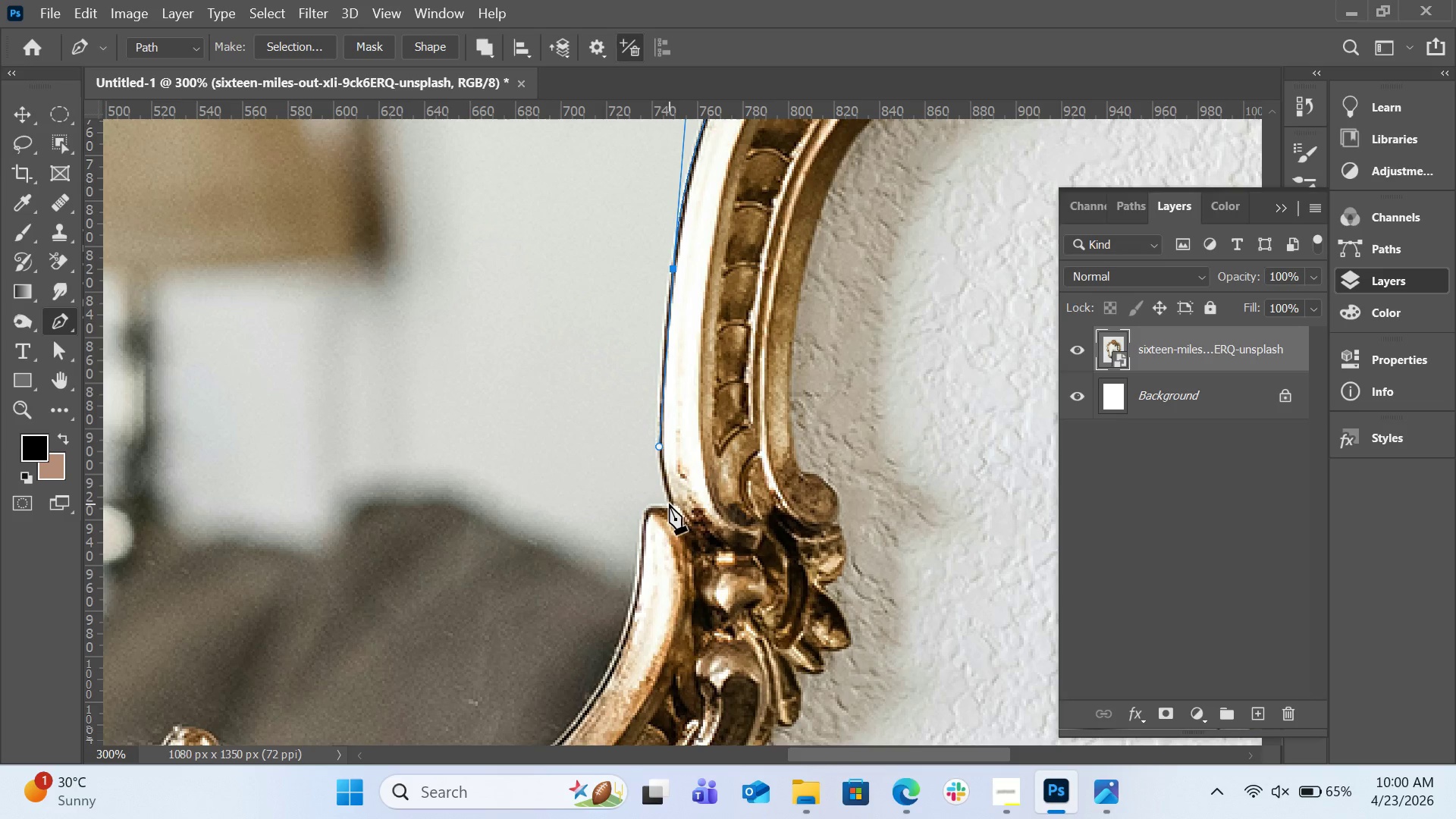 
left_click_drag(start_coordinate=[670, 504], to_coordinate=[676, 513])
 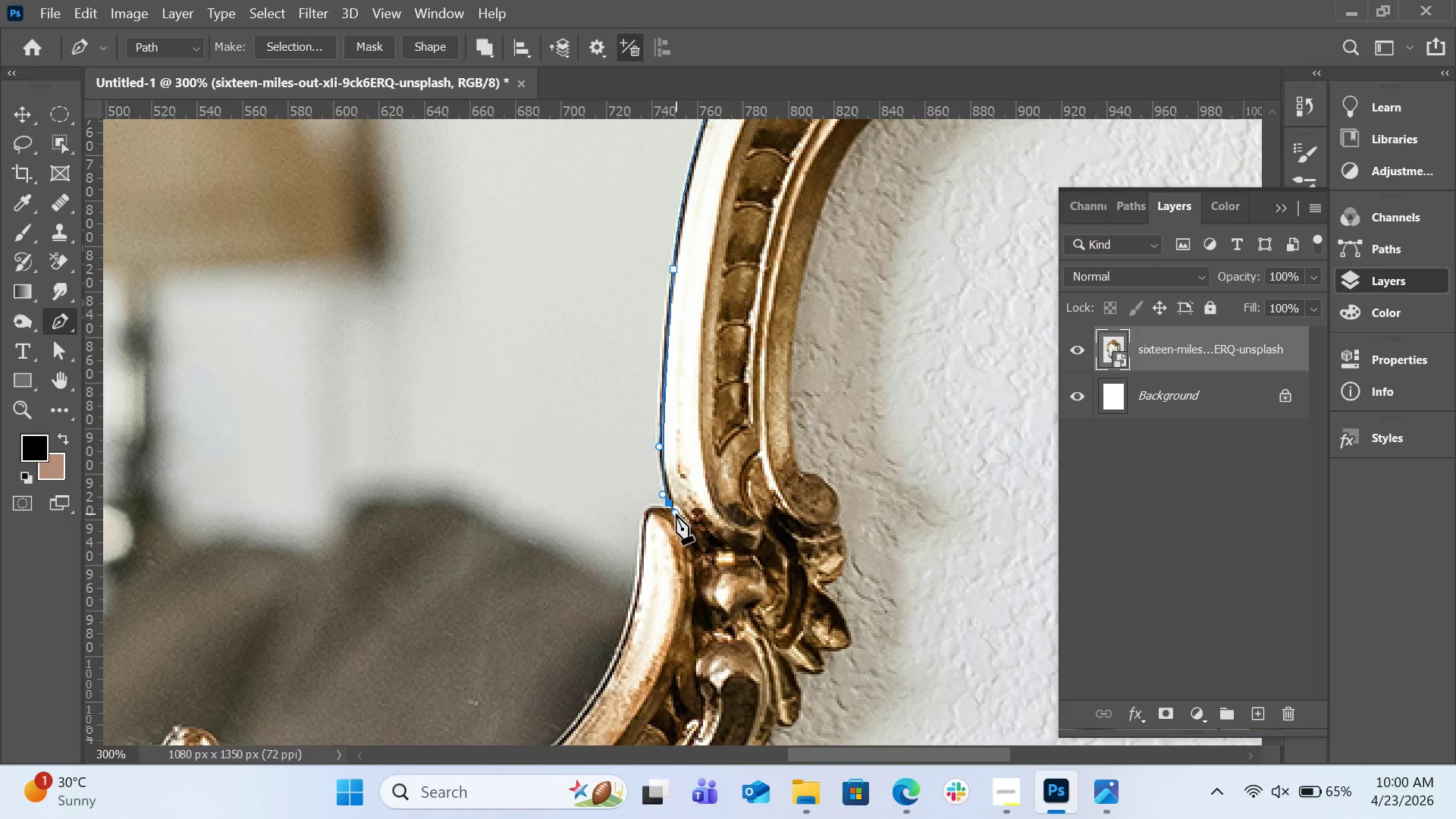 
hold_key(key=AltLeft, duration=0.97)
left_click([669, 504])
 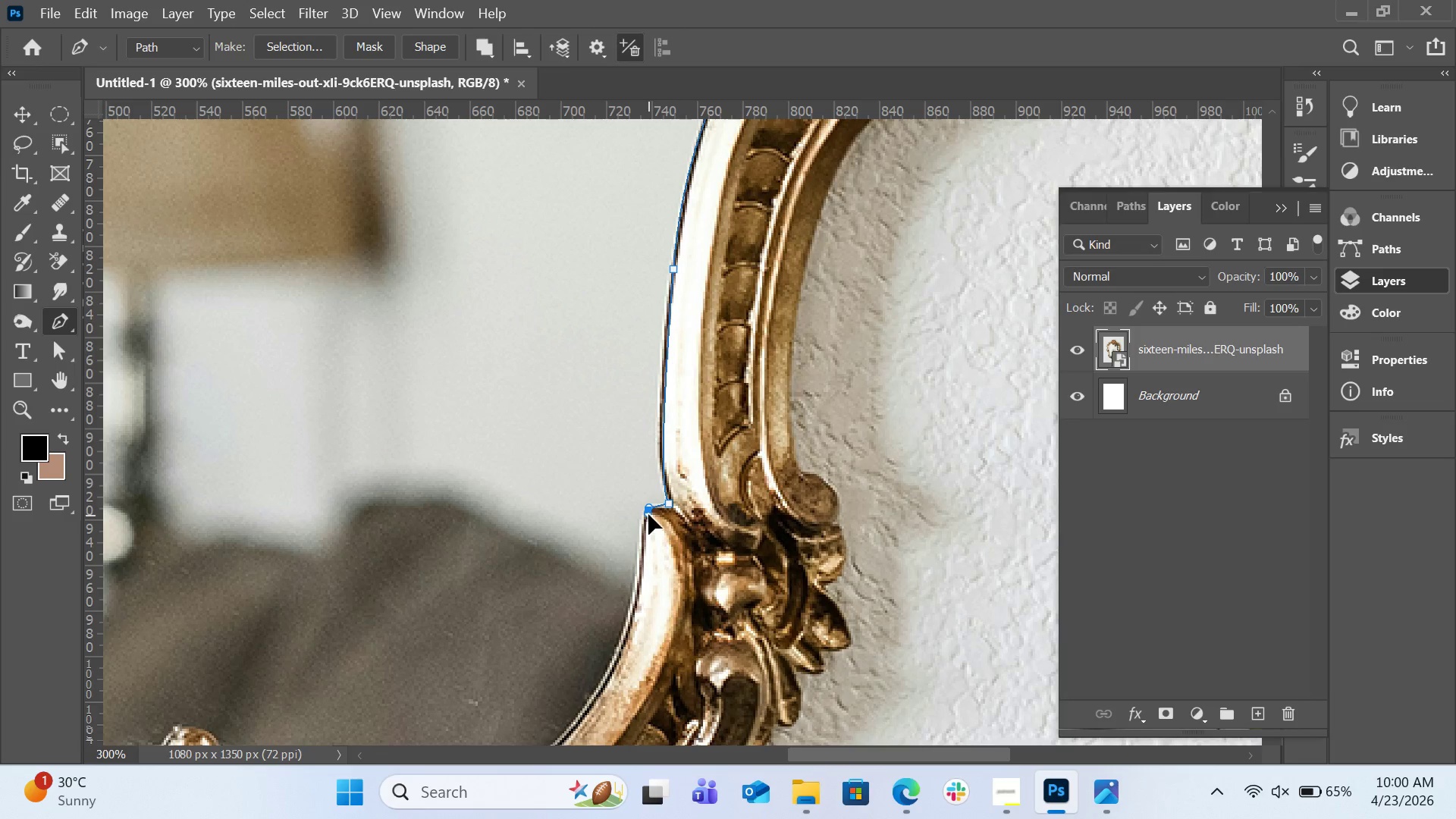 
hold_key(key=AltLeft, duration=1.97)
 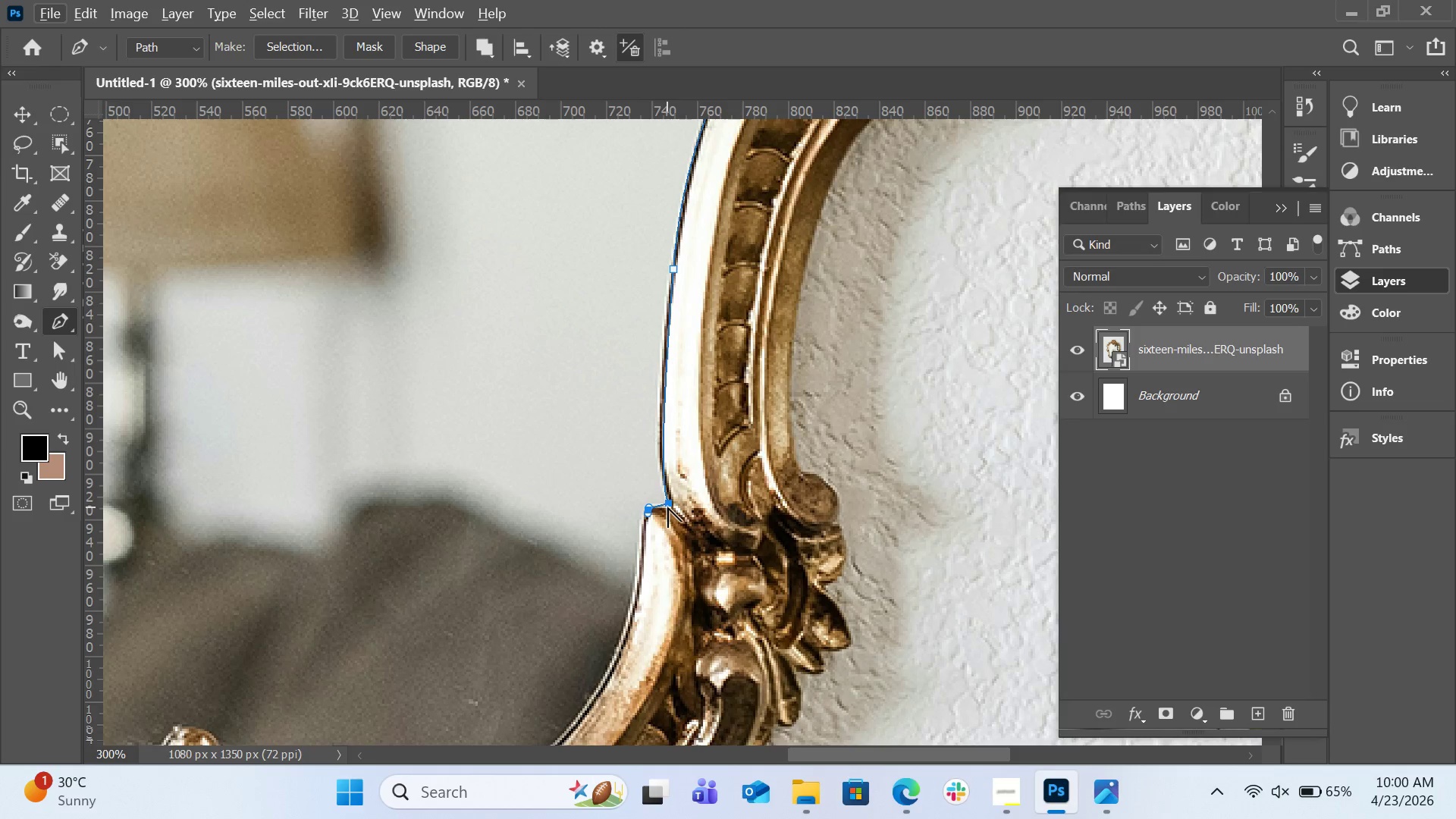 
key(Control+ControlLeft)
 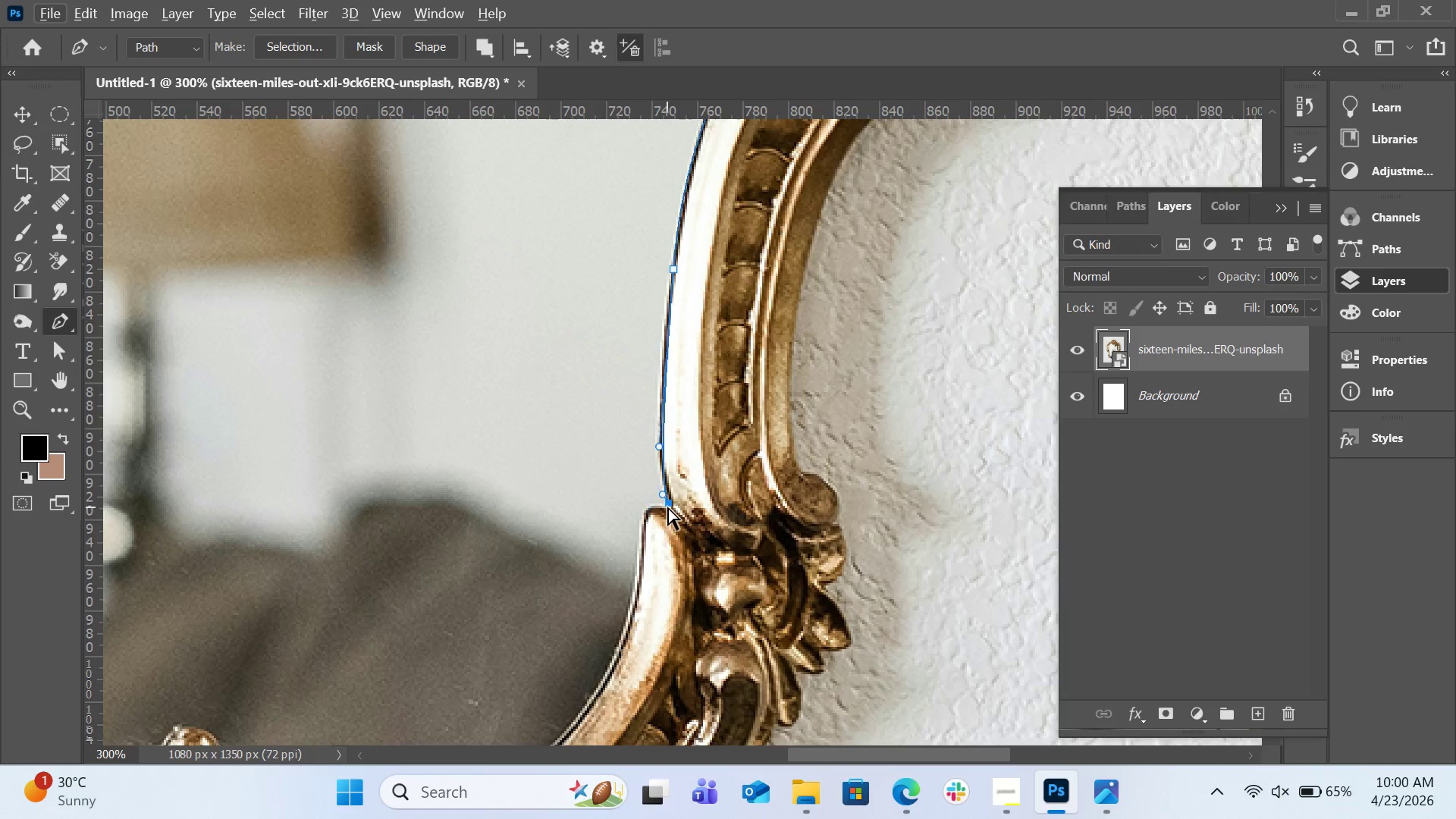 
key(Control+Z)
 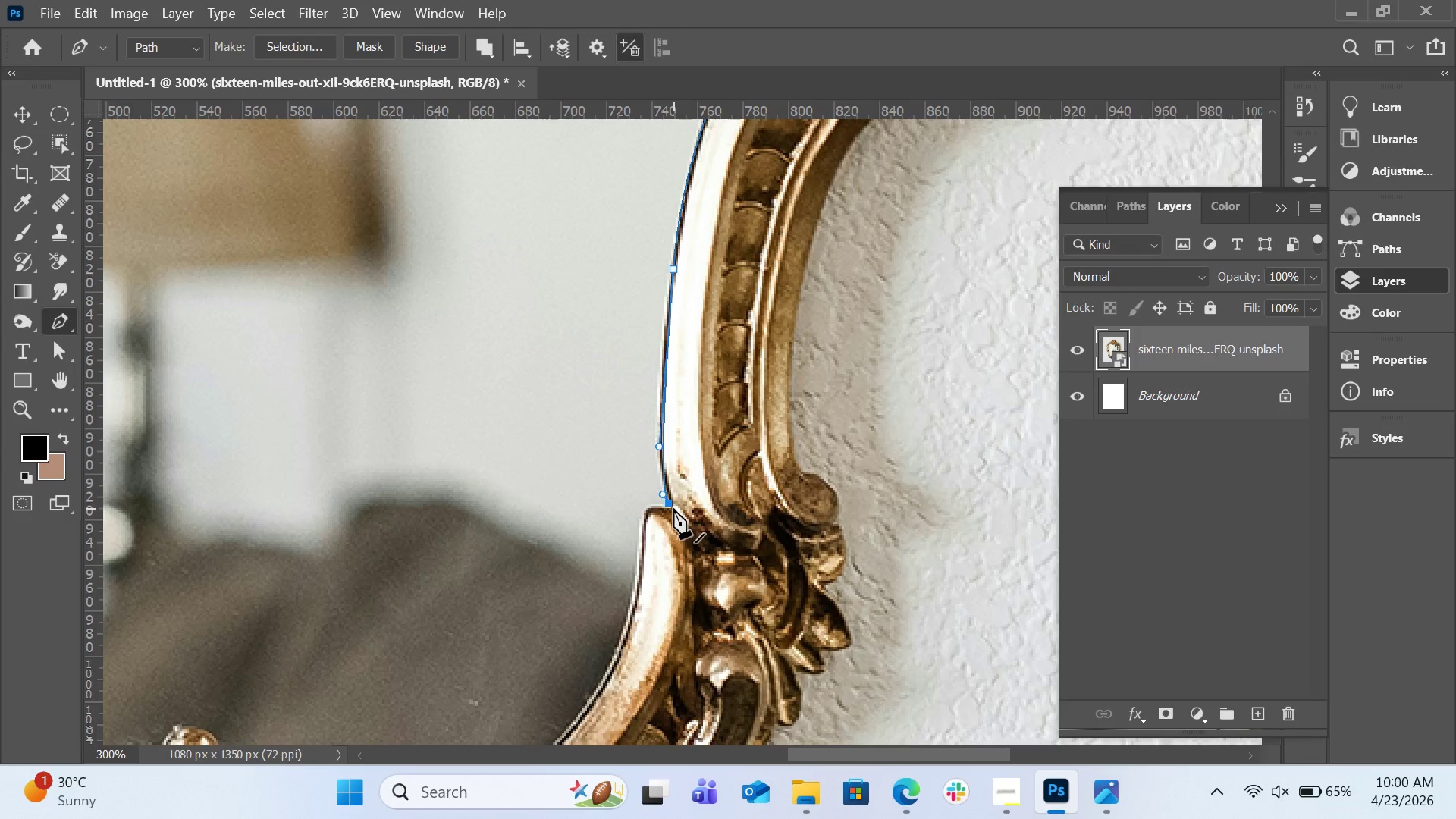 
left_click([673, 507])
 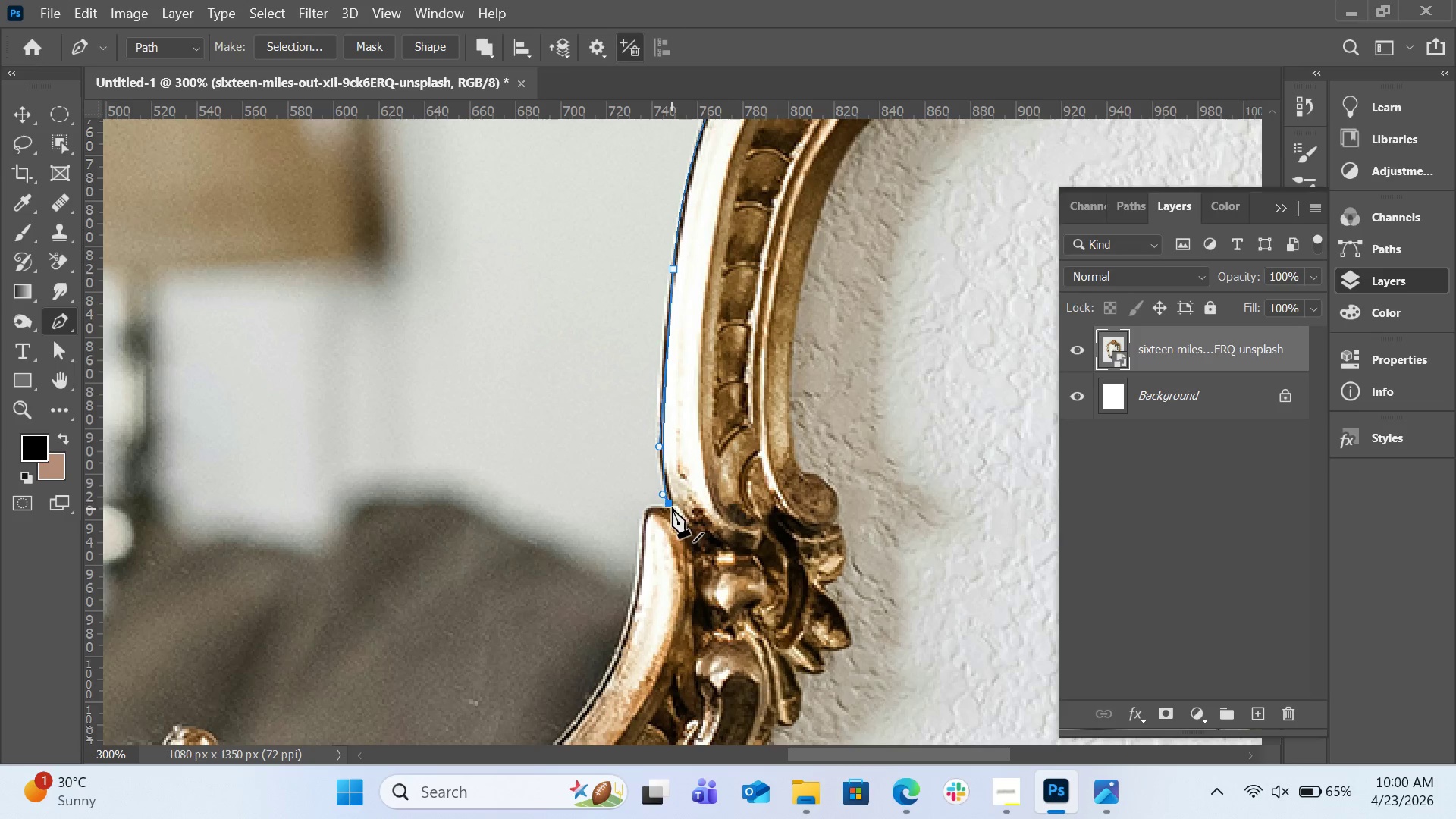 
left_click([672, 507])
 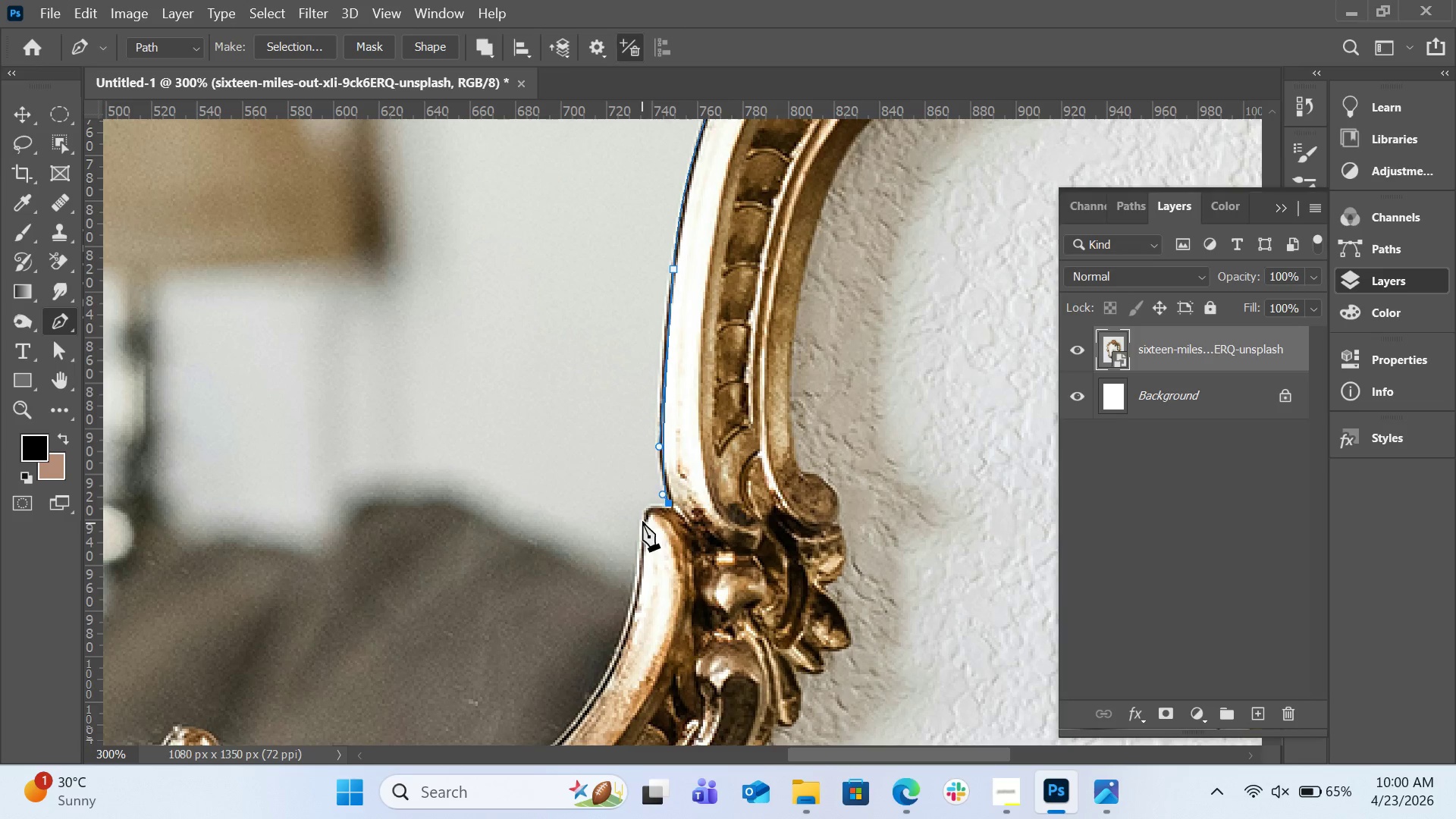 
left_click_drag(start_coordinate=[646, 518], to_coordinate=[646, 532])
 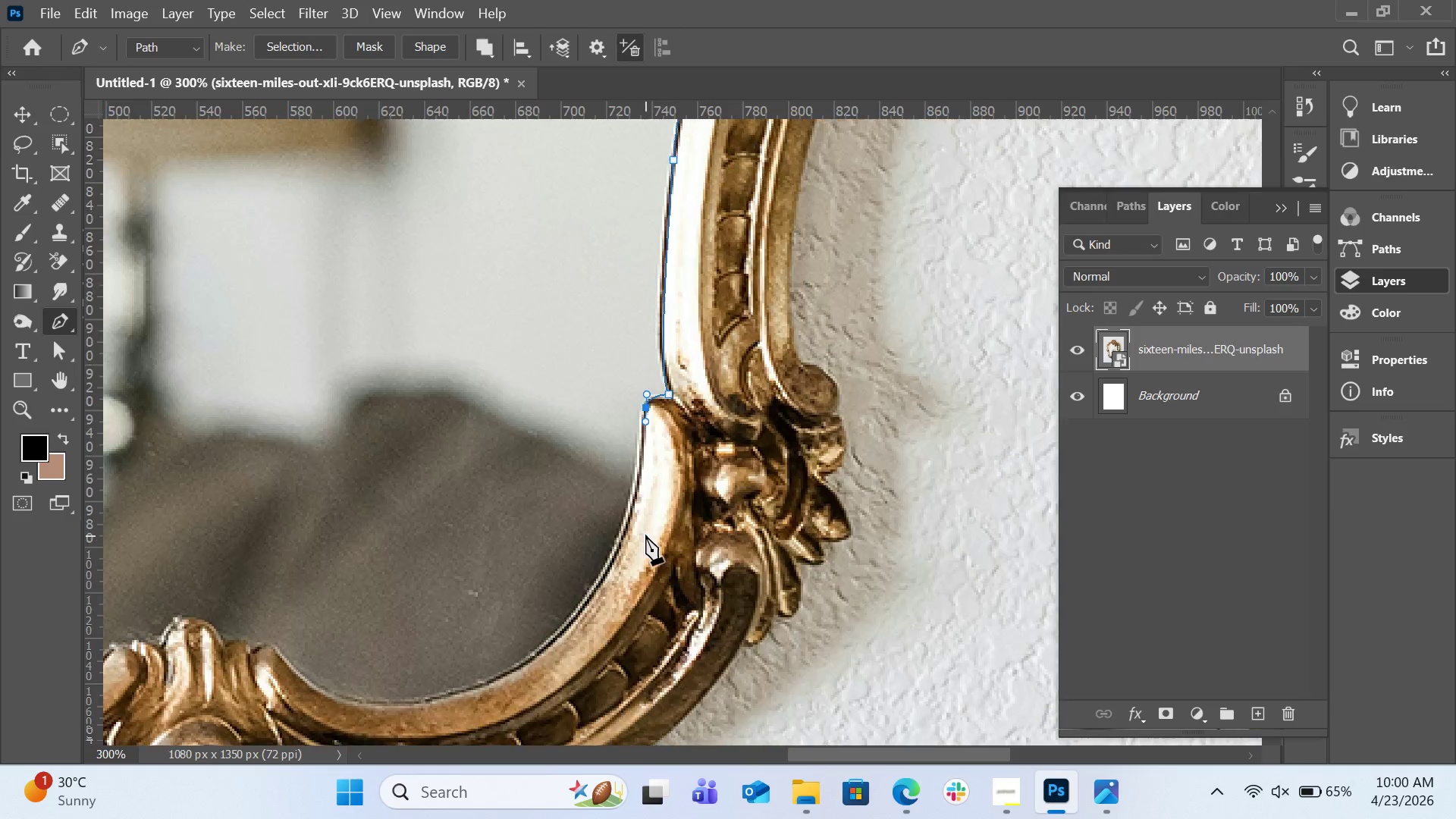 
scroll: coordinate [642, 520], scroll_direction: down, amount: 10.0
 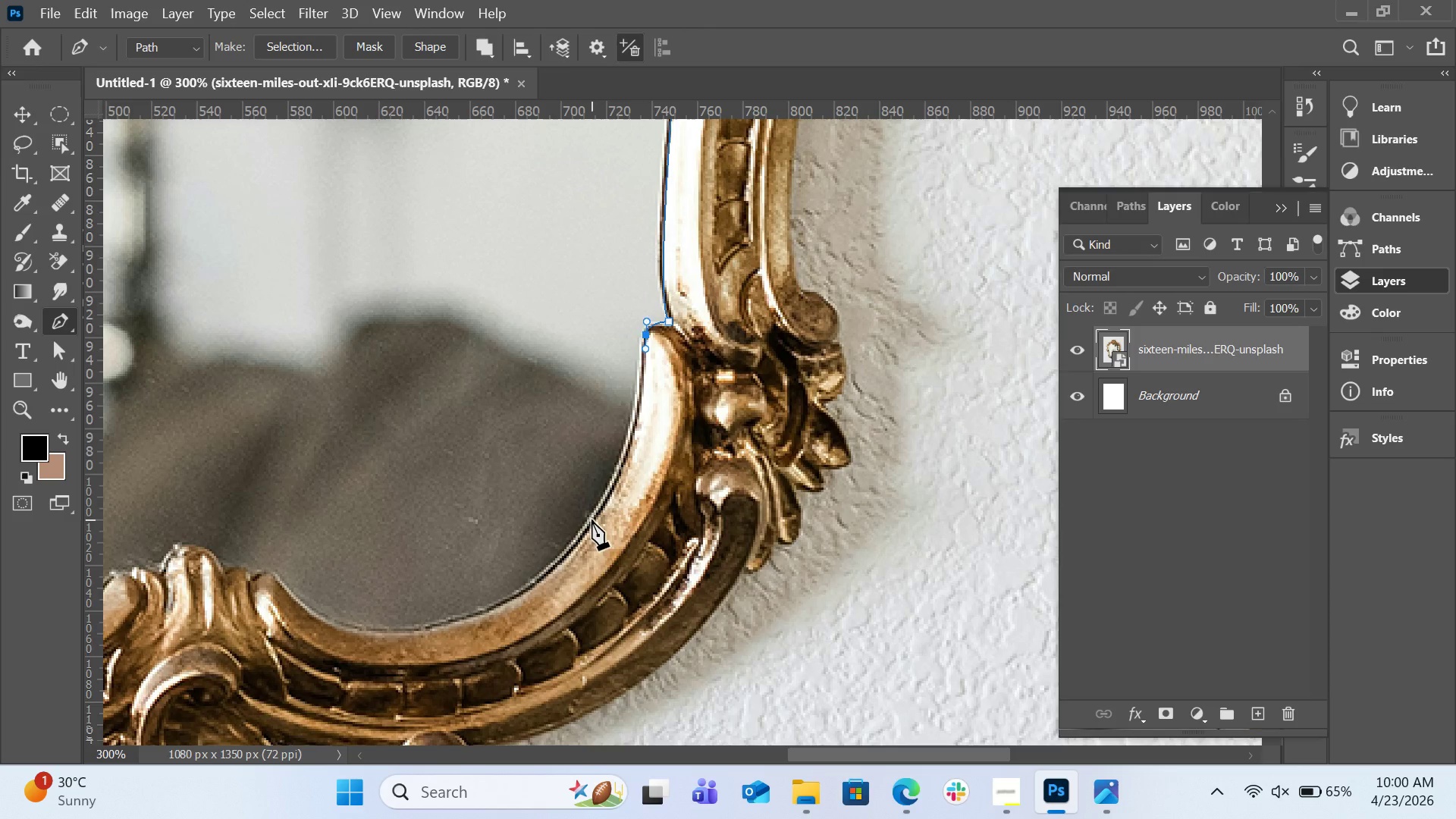 
left_click_drag(start_coordinate=[592, 519], to_coordinate=[563, 554])
 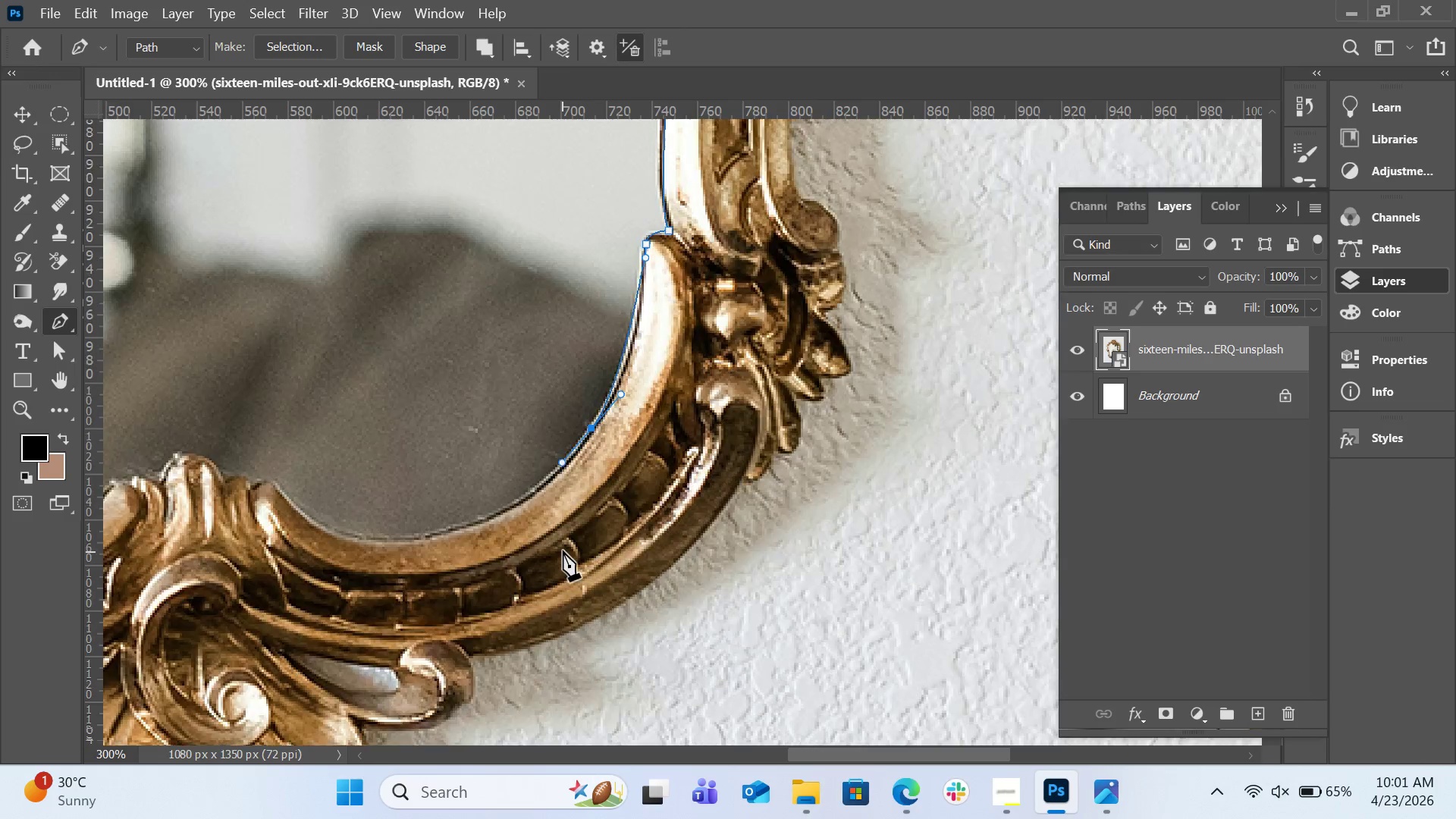 
scroll: coordinate [563, 553], scroll_direction: down, amount: 5.0
 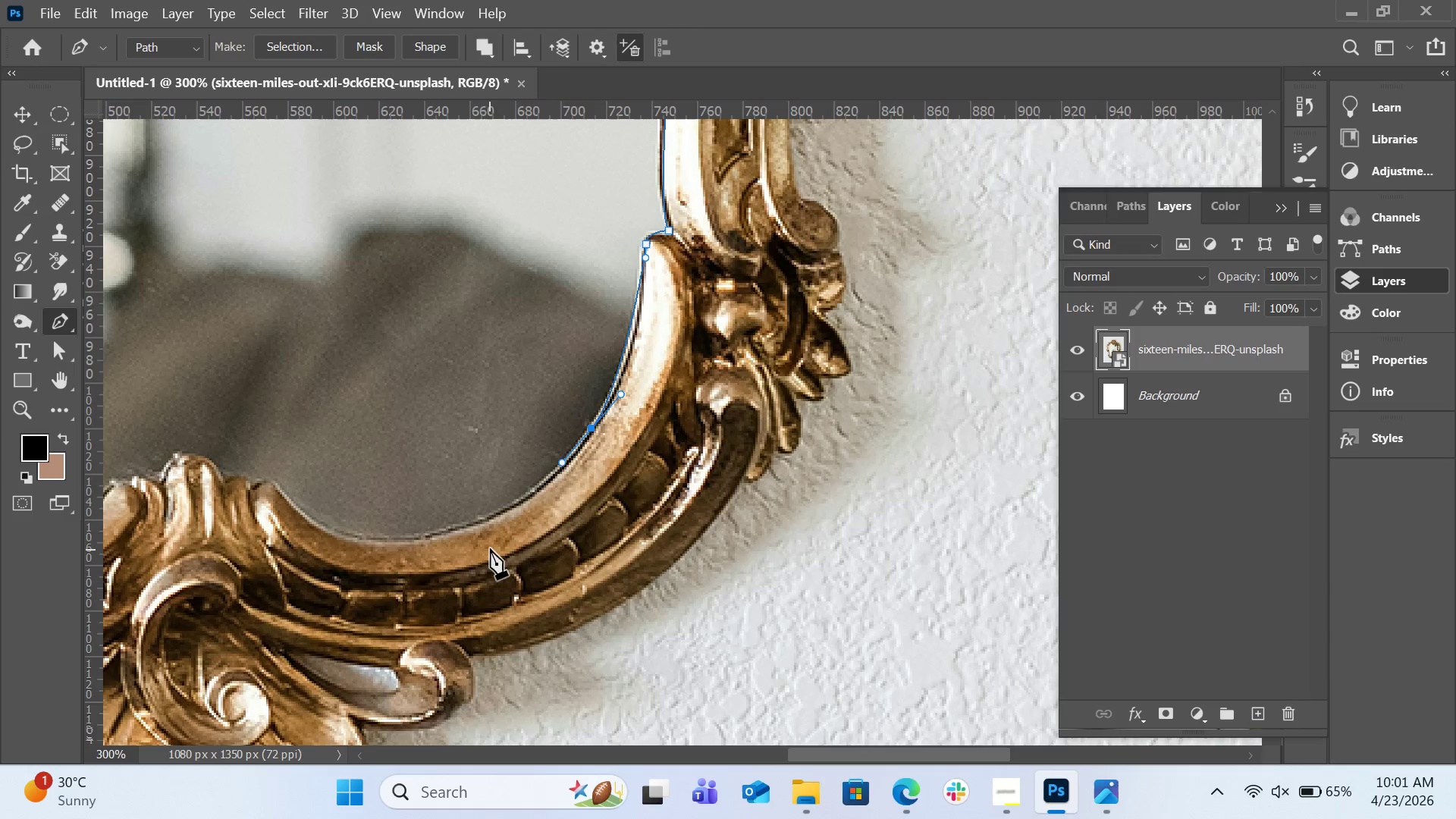 
type(hp)
 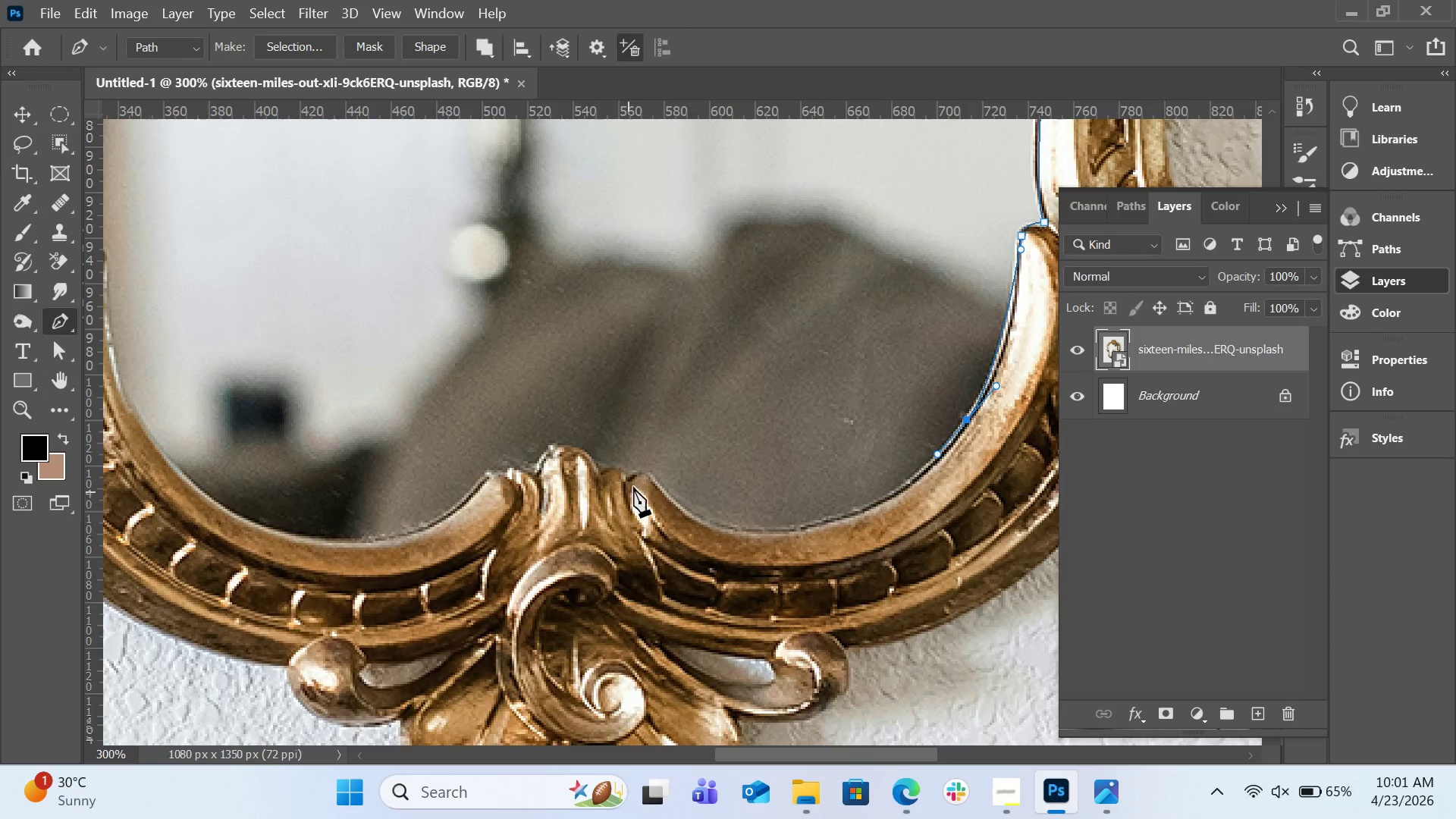 
left_click_drag(start_coordinate=[455, 464], to_coordinate=[717, 463])
 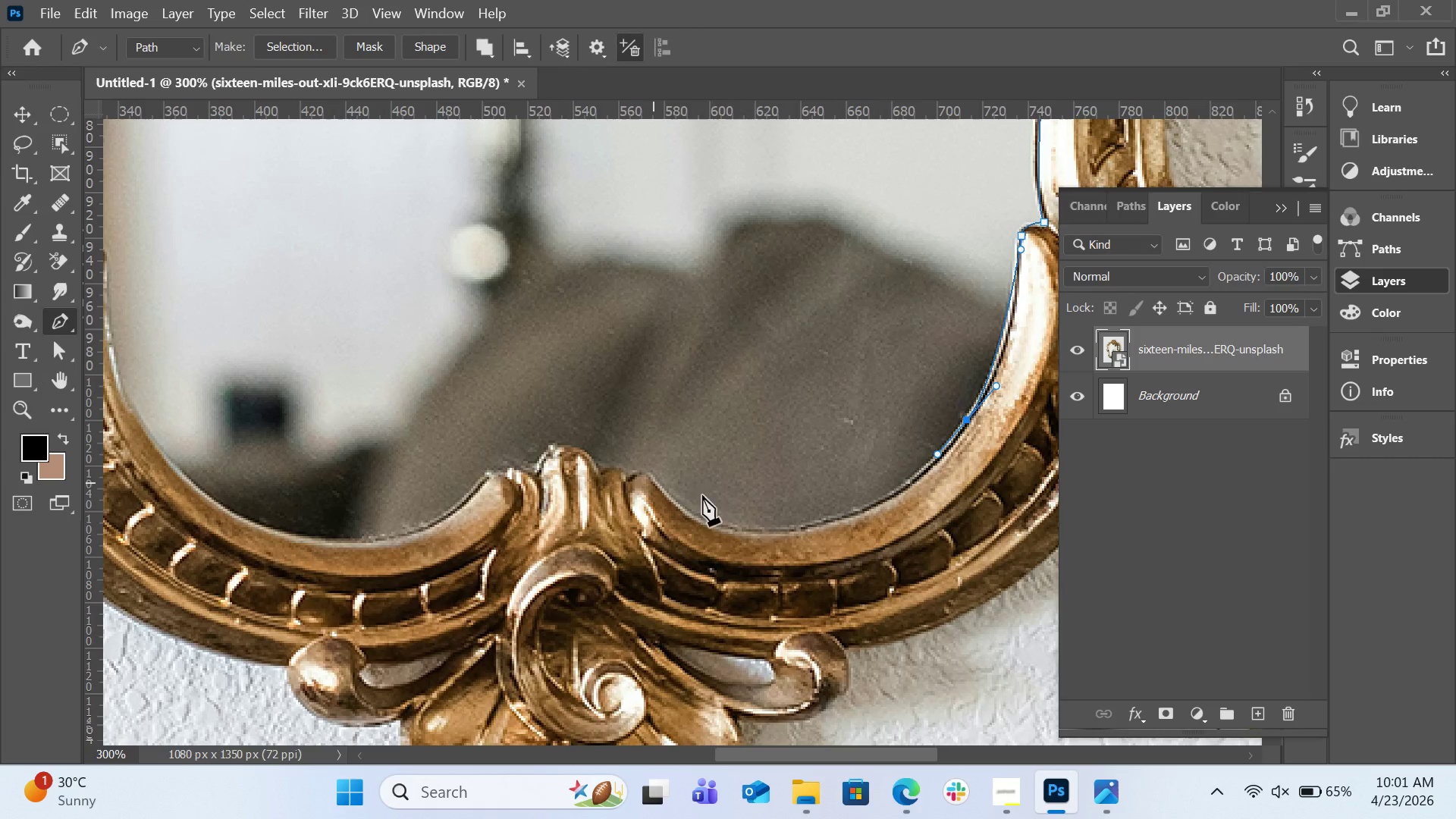 
left_click_drag(start_coordinate=[743, 532], to_coordinate=[627, 522])
 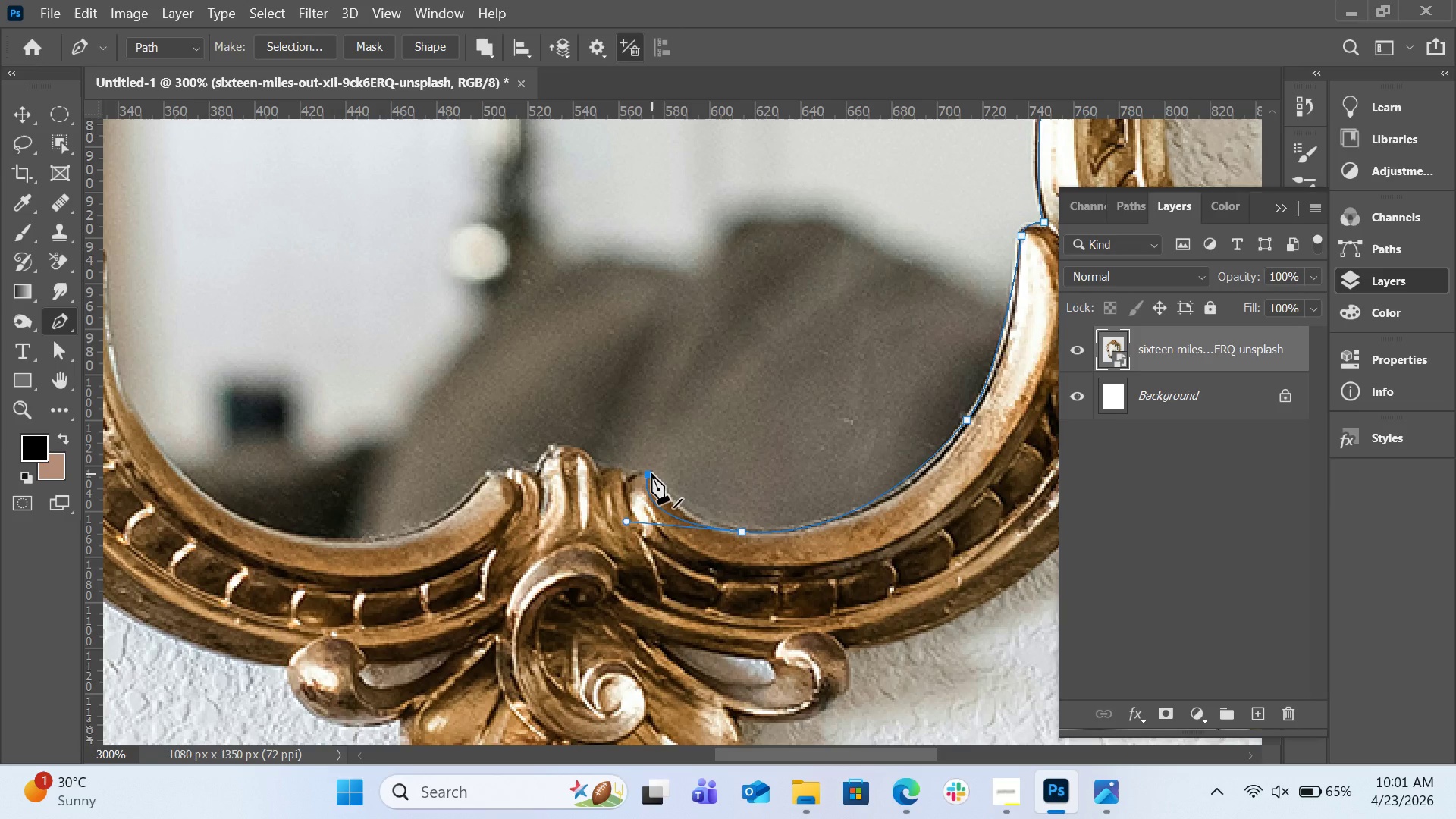 
key(Control+ControlLeft)
 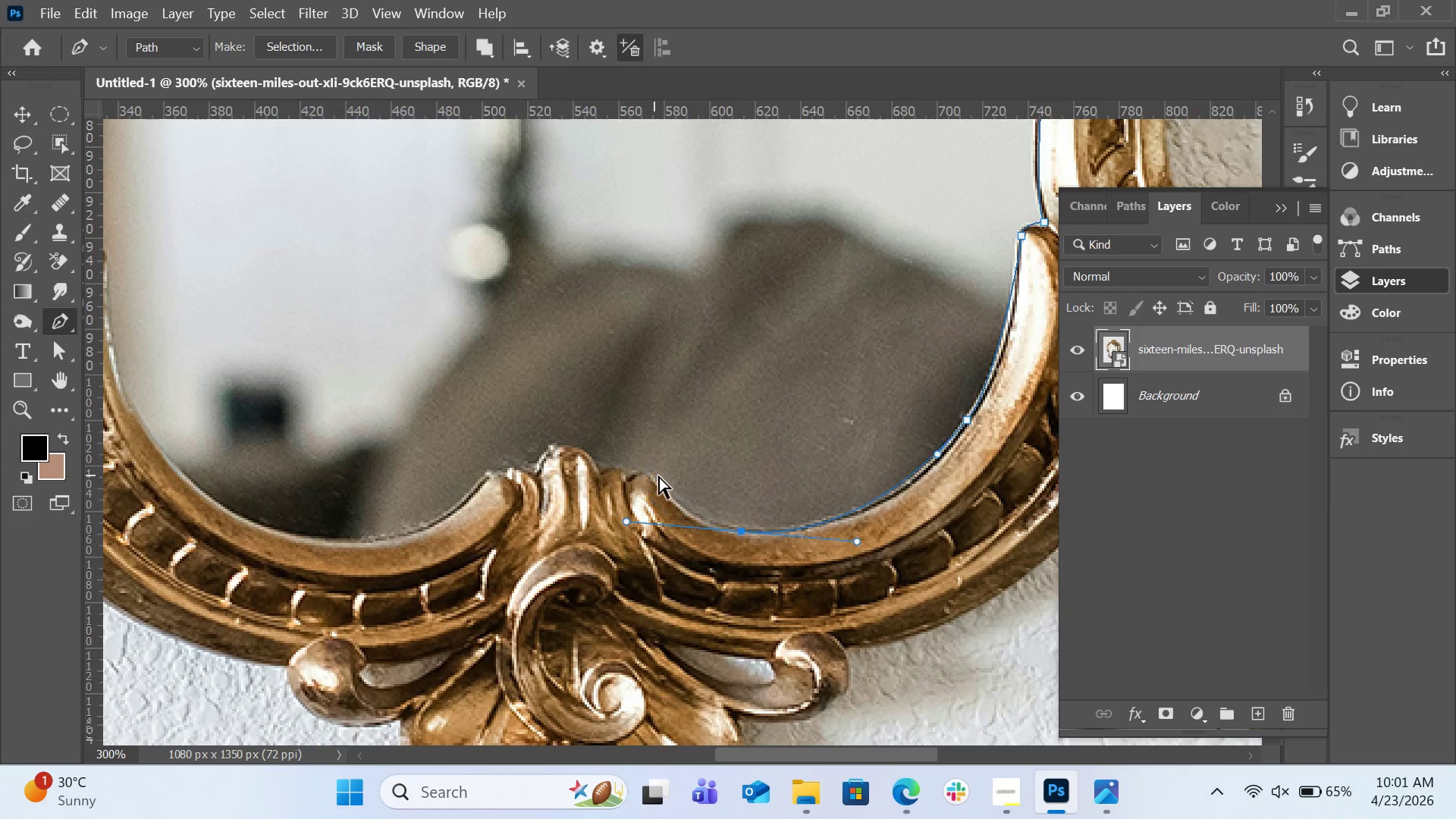 
key(Control+Z)
 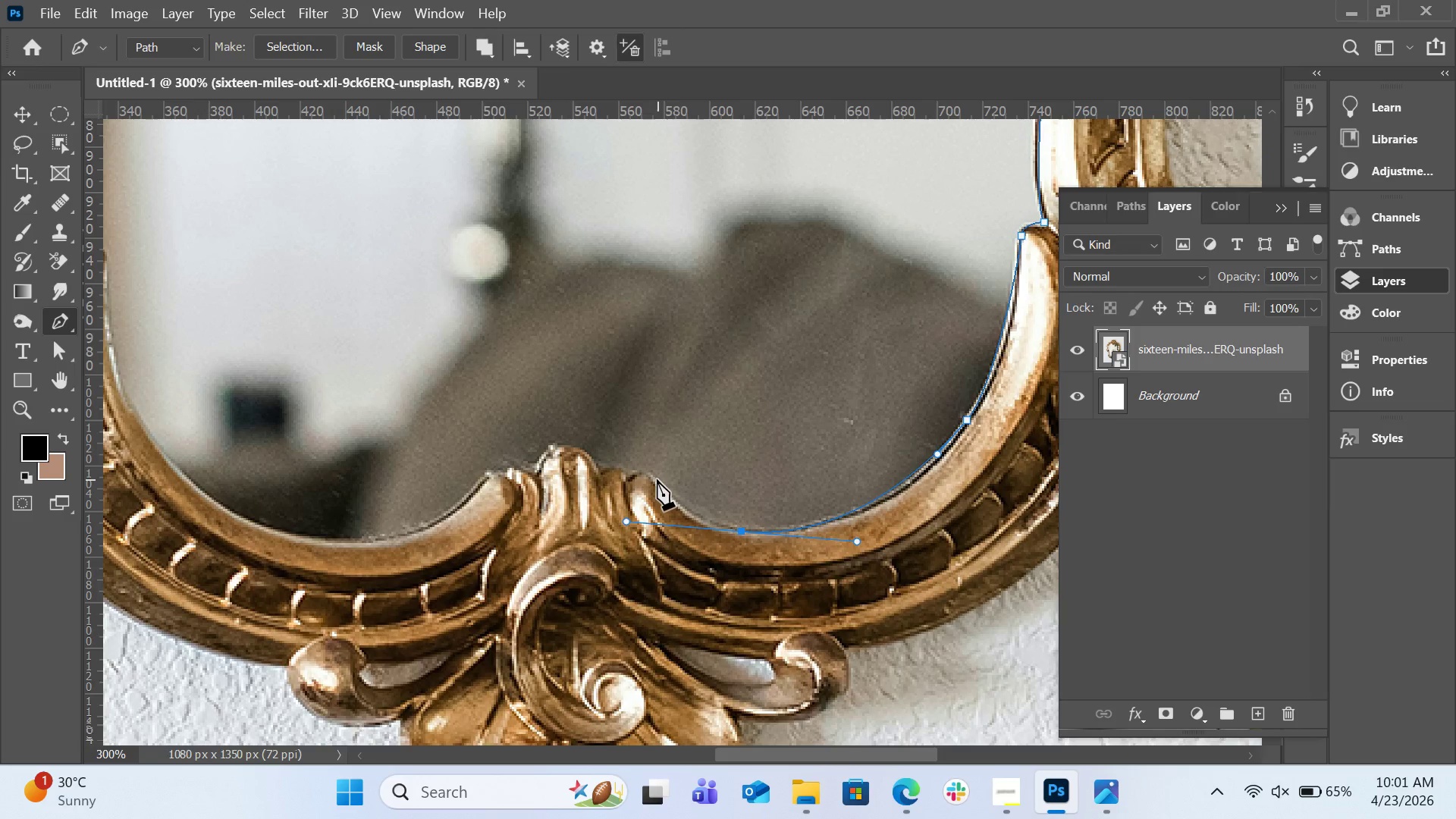 
left_click_drag(start_coordinate=[657, 479], to_coordinate=[650, 473])
 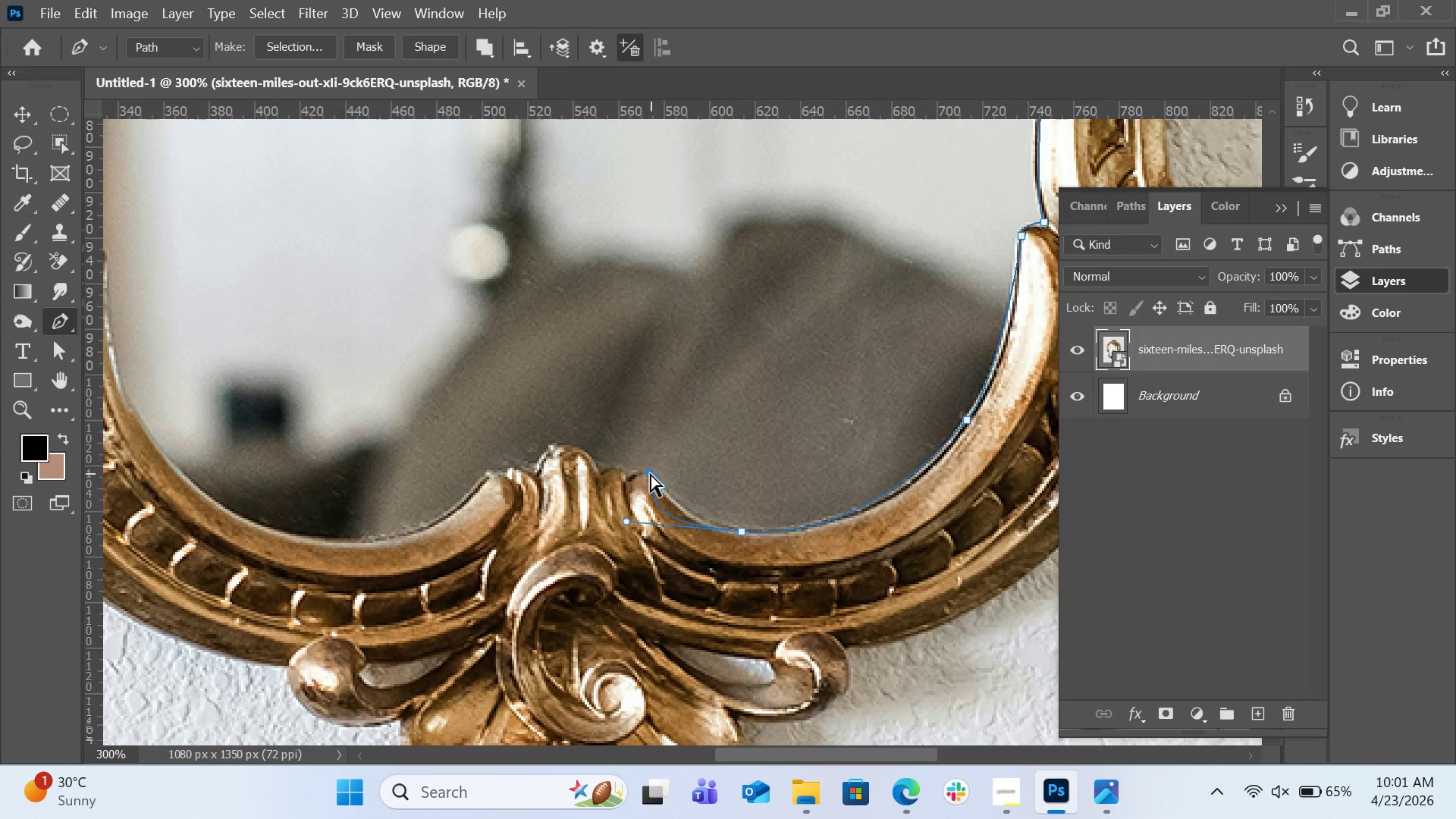 
key(Control+Z)
 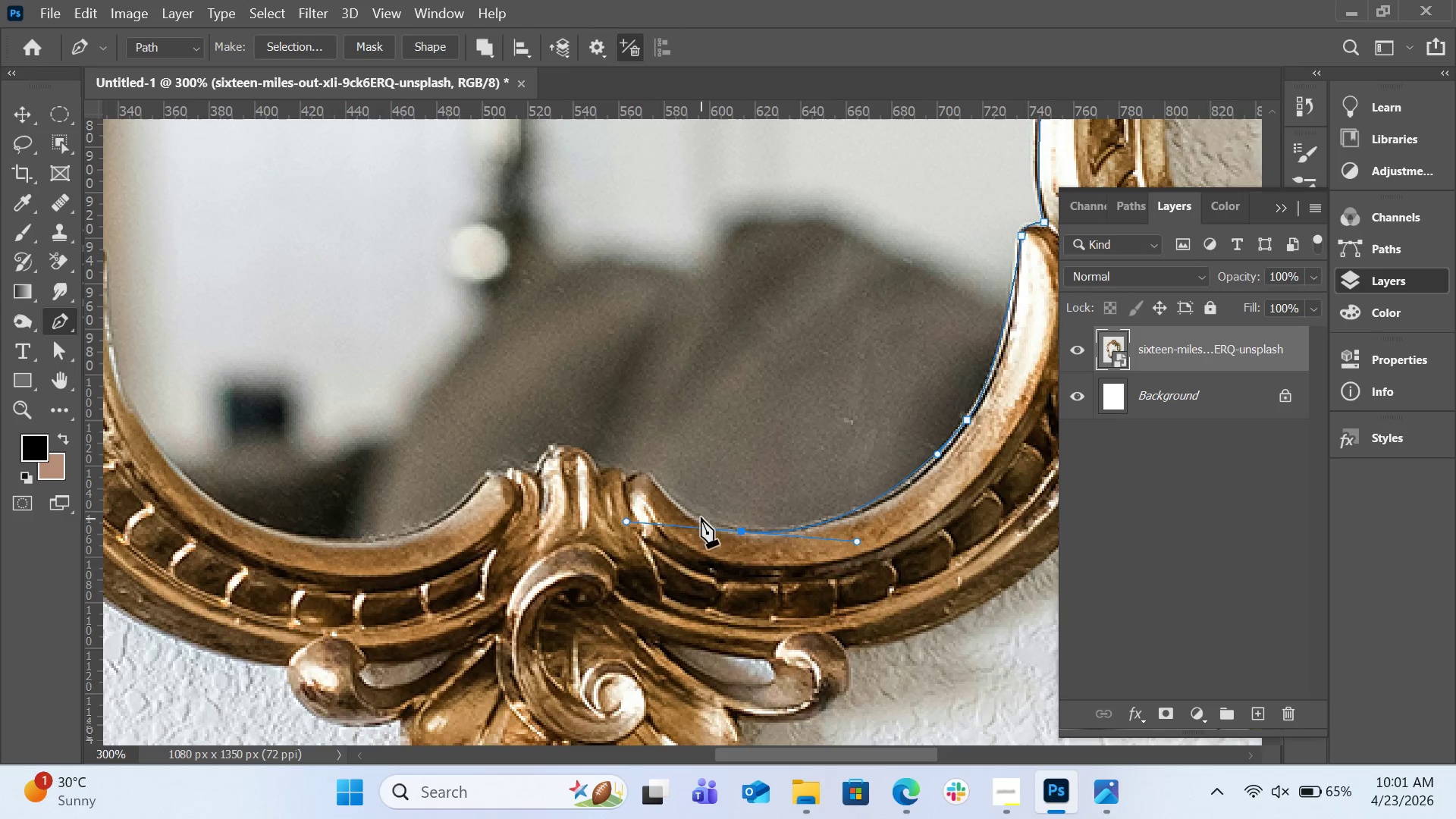 
left_click_drag(start_coordinate=[680, 504], to_coordinate=[661, 494])
 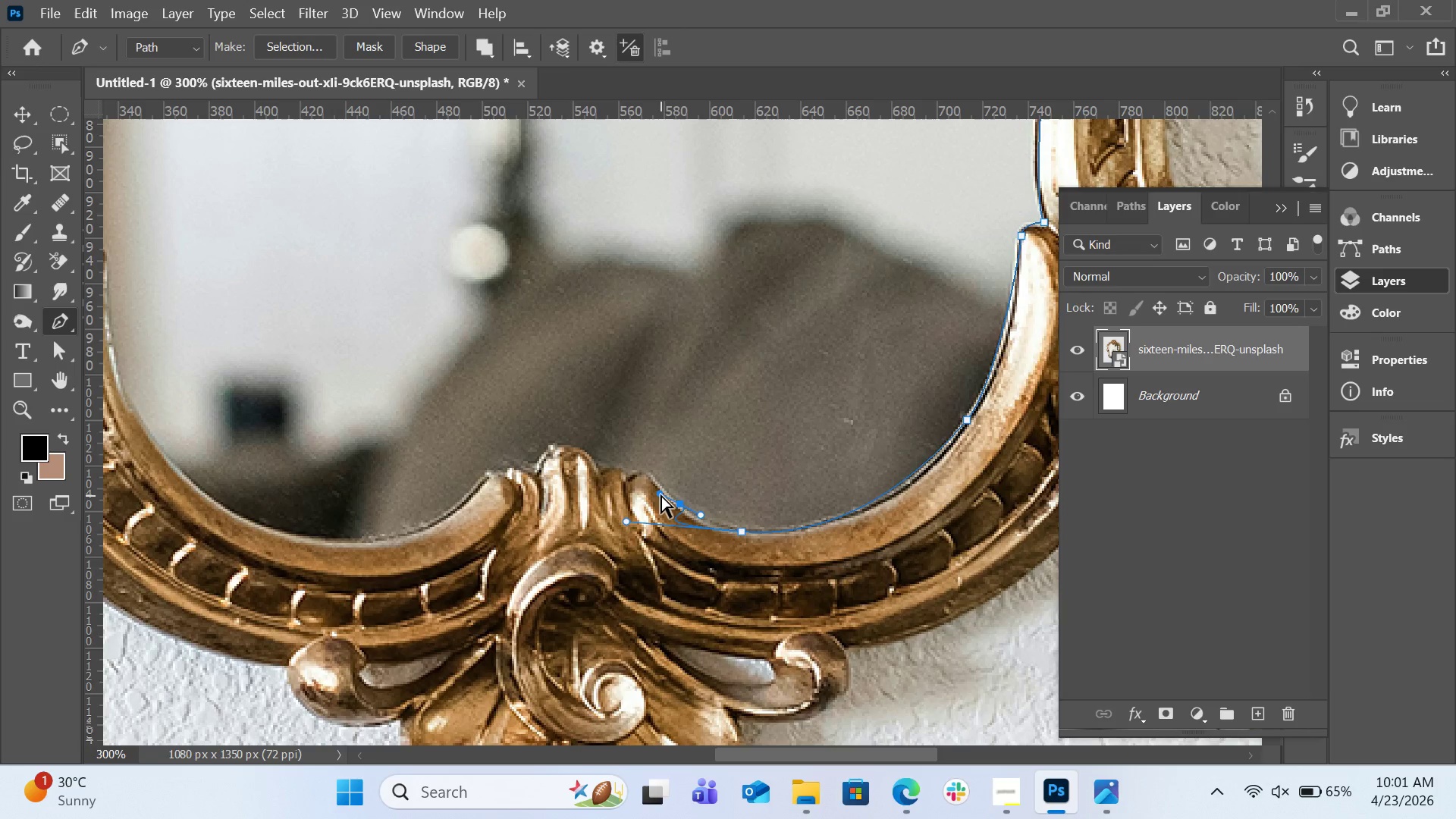 
key(Control+Z)
 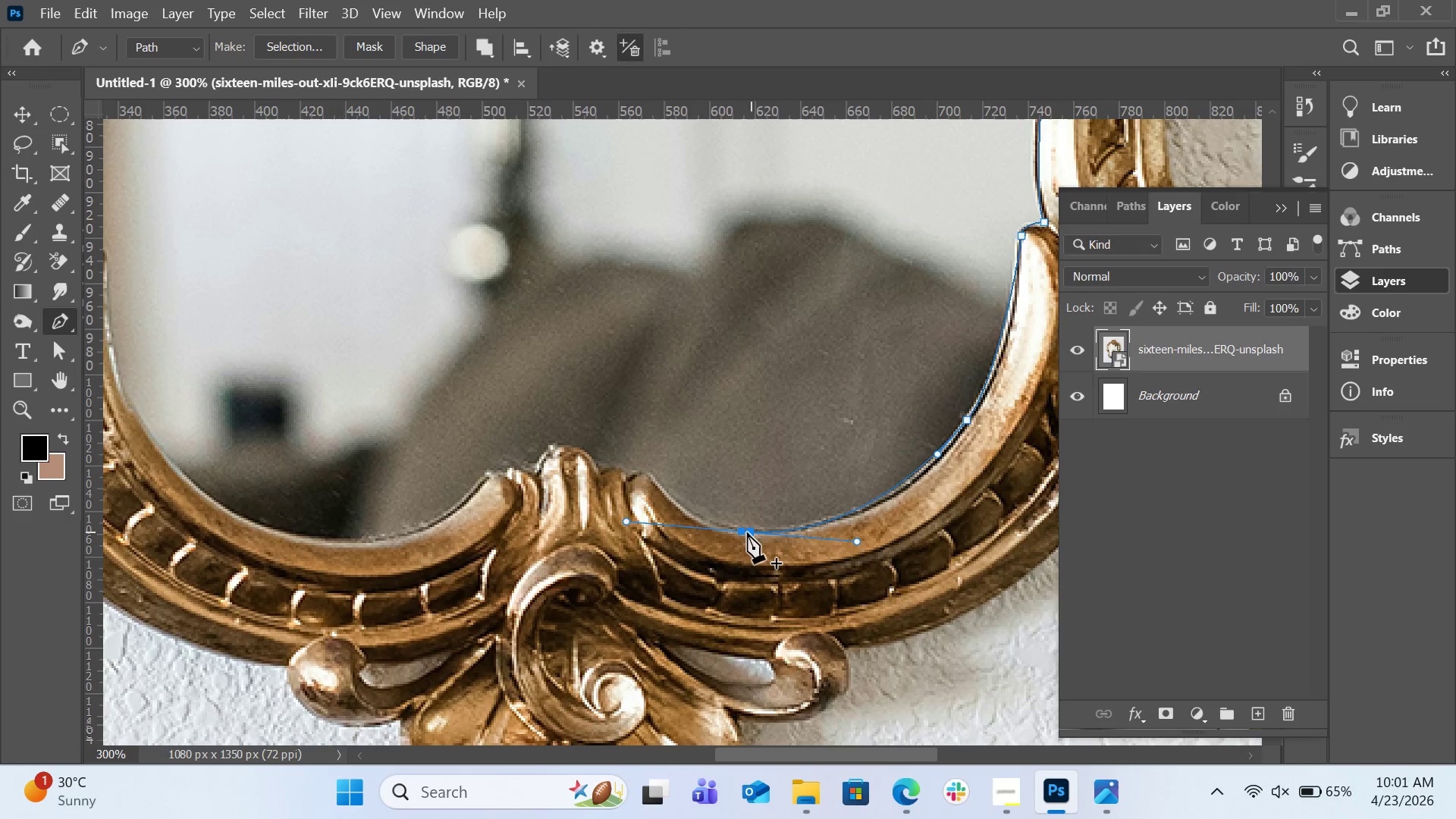 
hold_key(key=AltLeft, duration=0.56)
left_click([744, 535])
 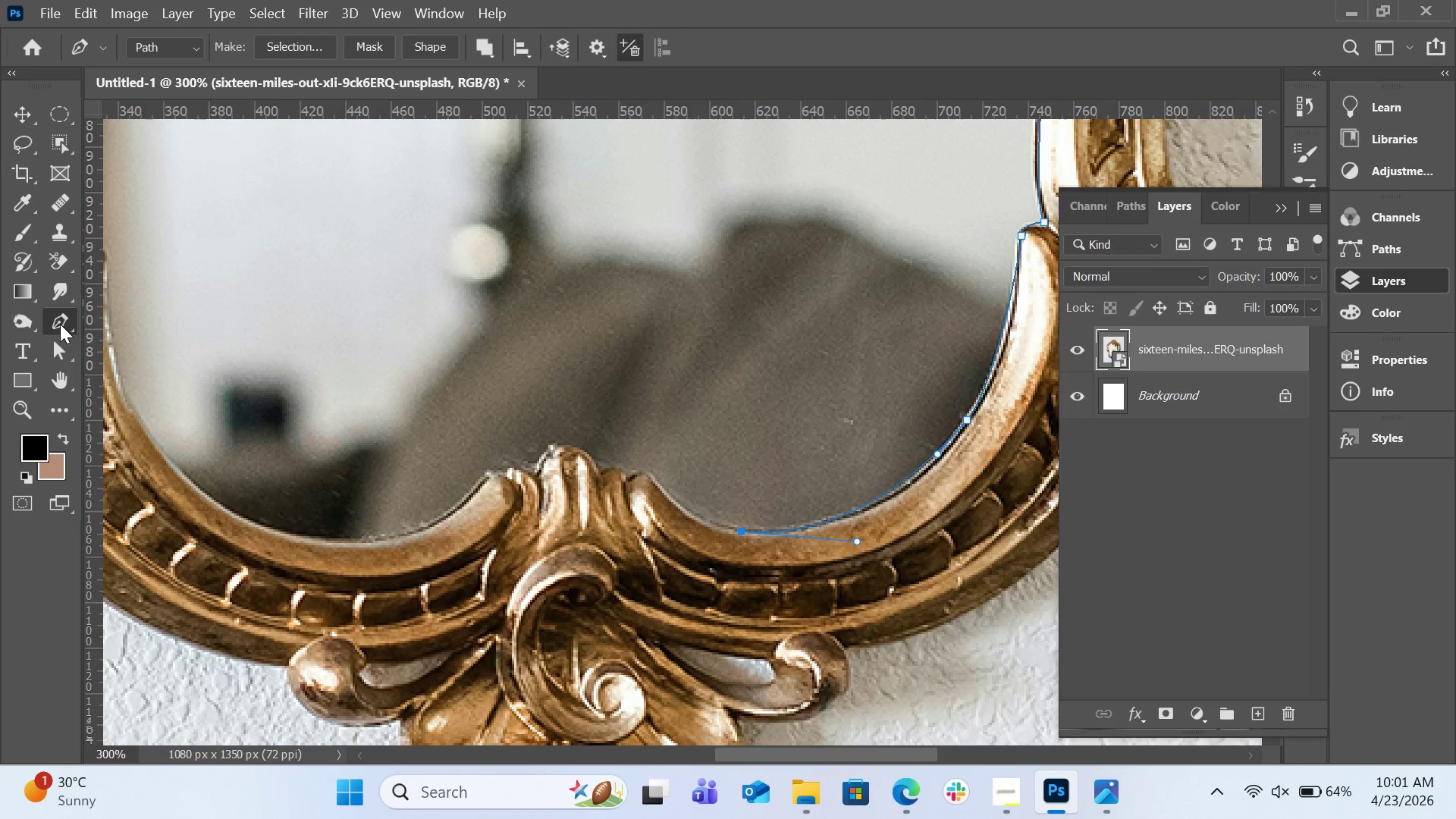 
left_click([60, 324])
 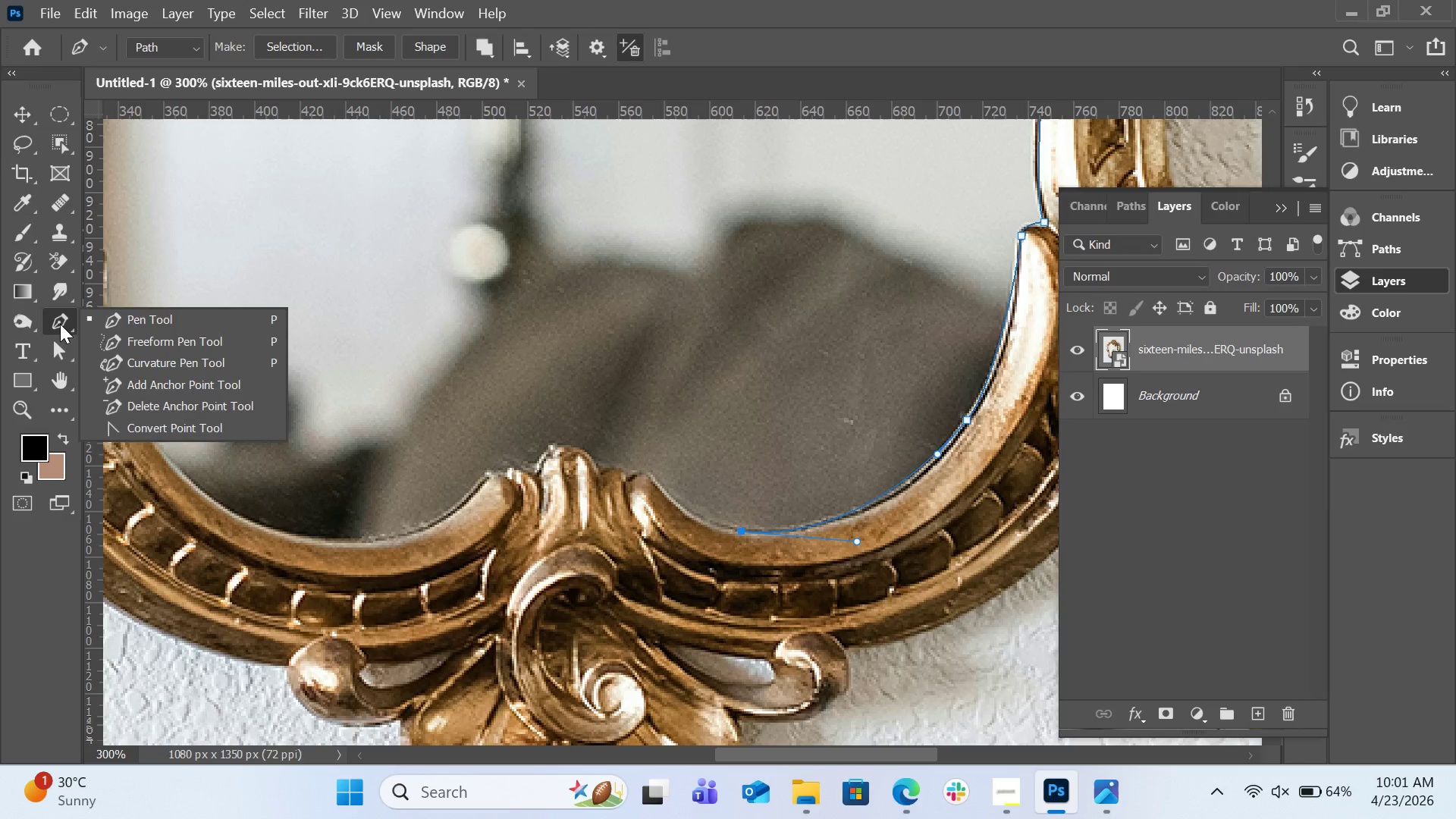 
left_click([60, 324])
 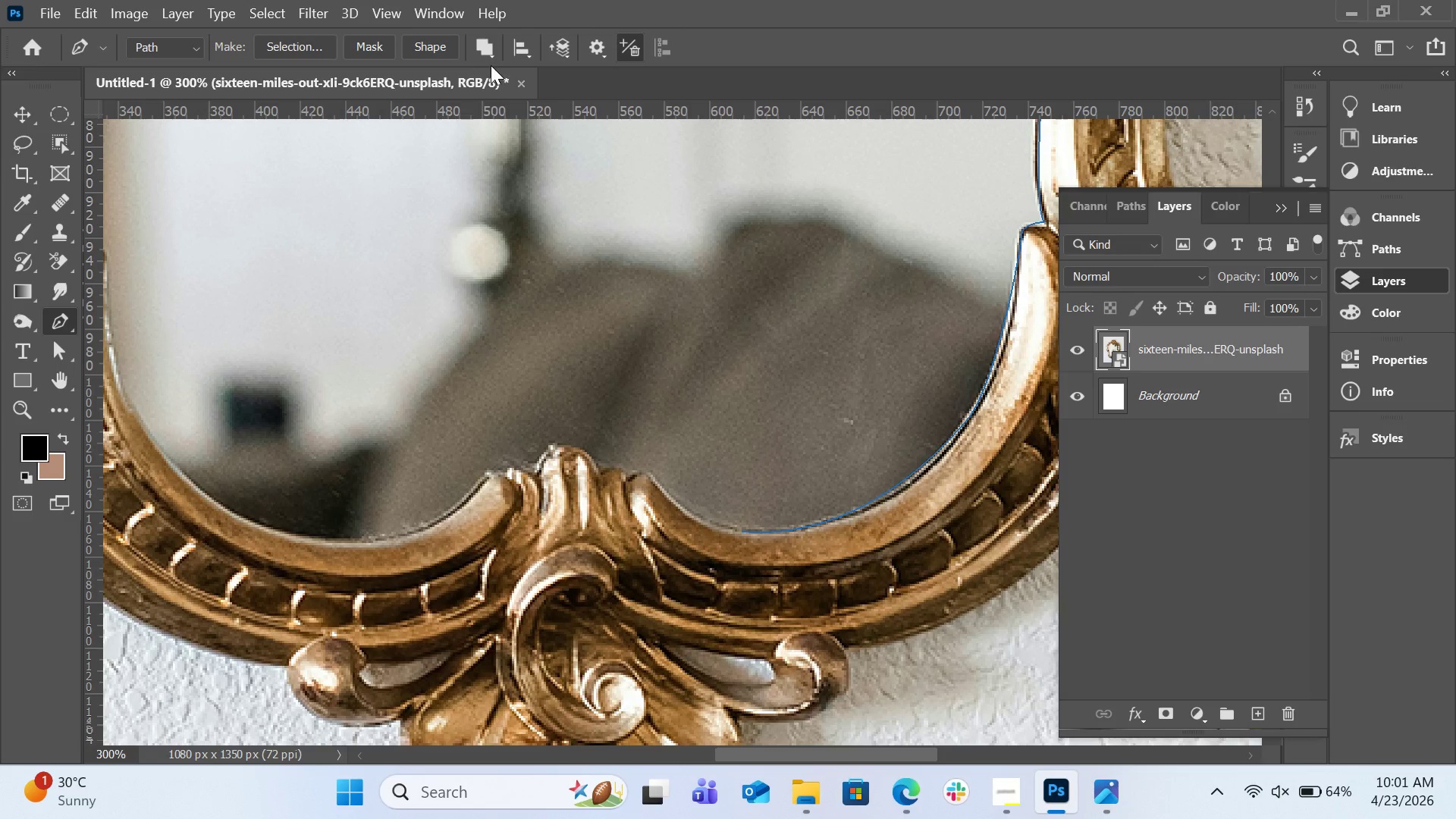 
left_click([494, 53])
 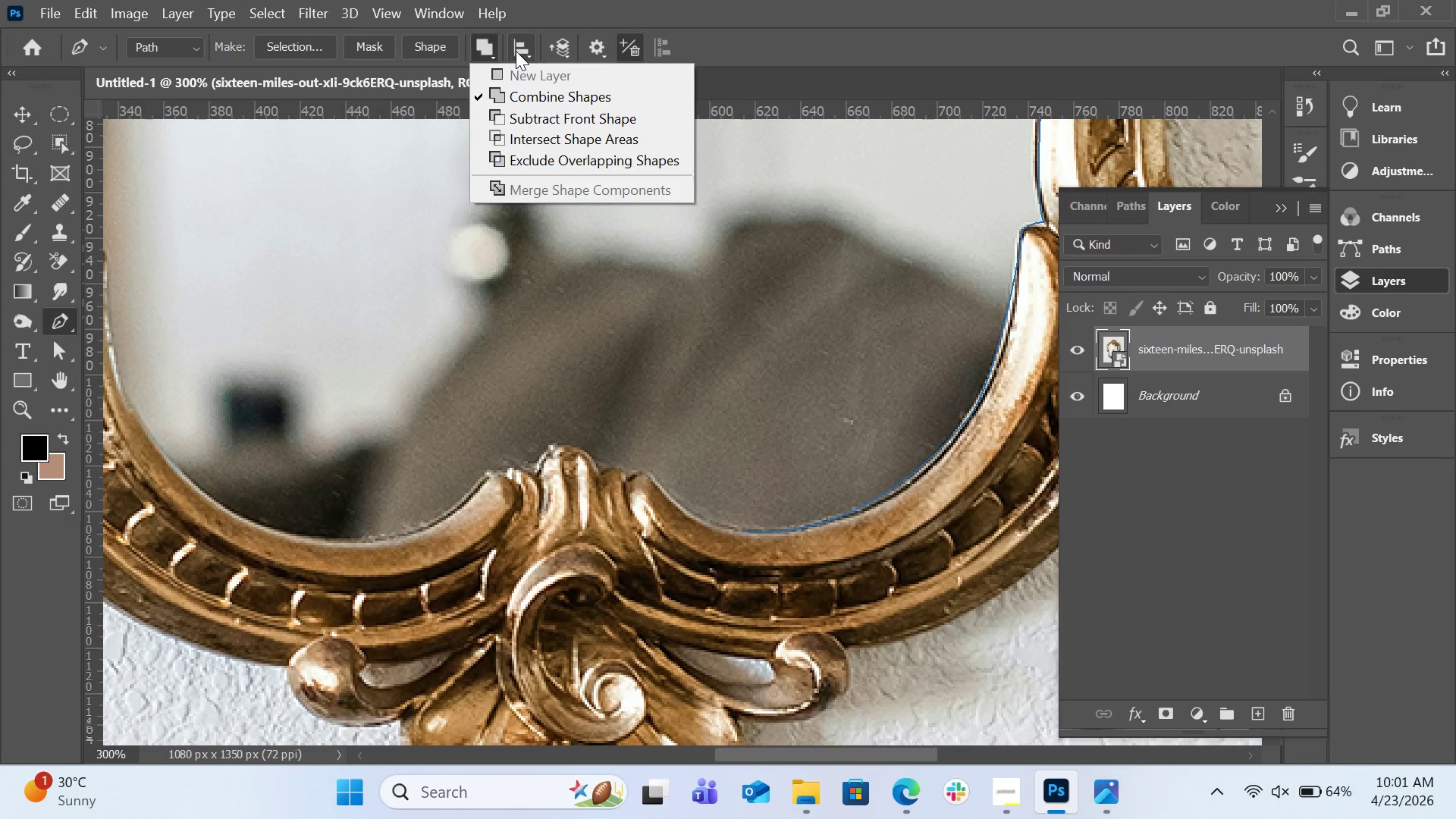 
left_click([516, 51])
 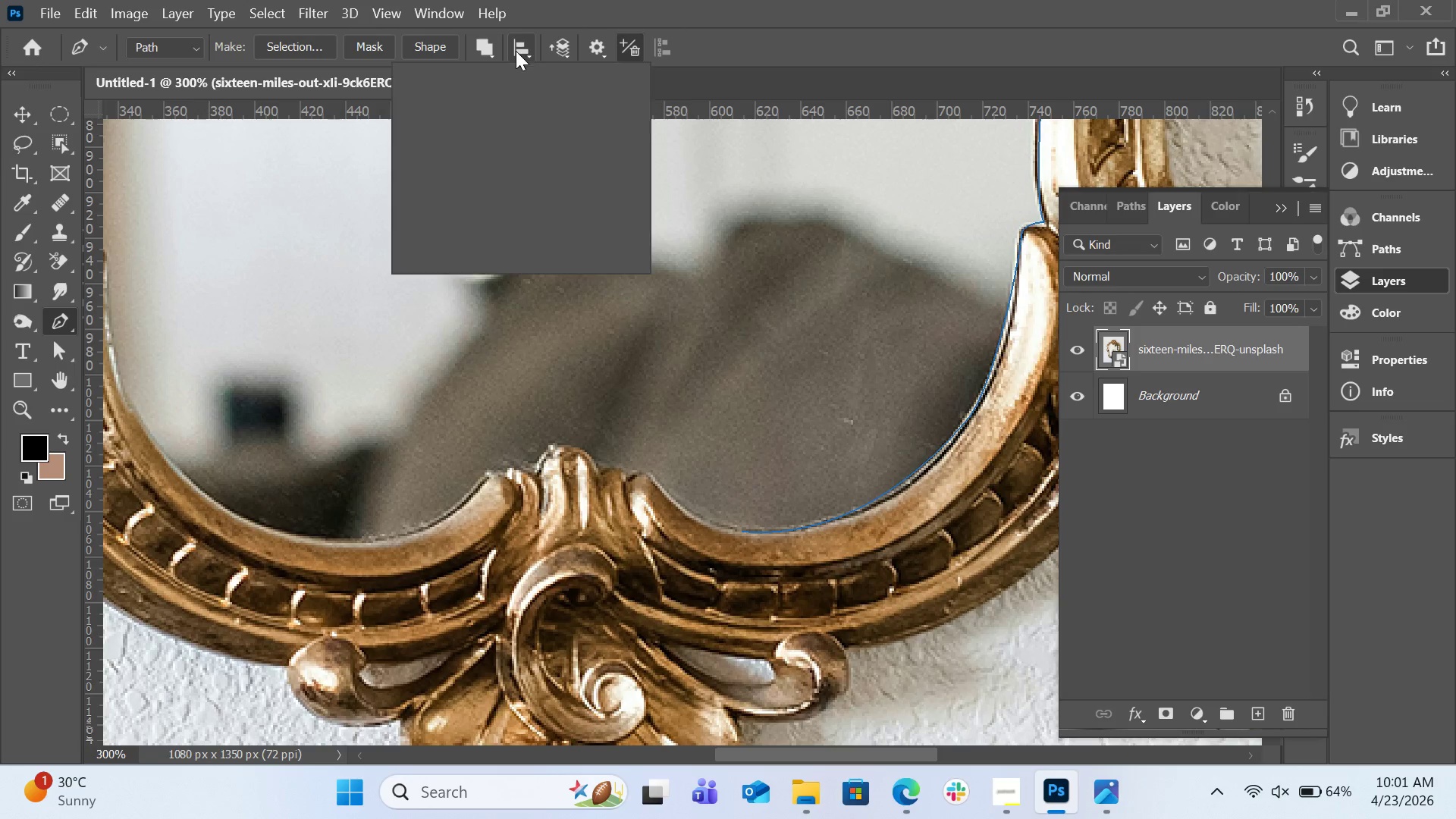 
left_click([516, 51])
 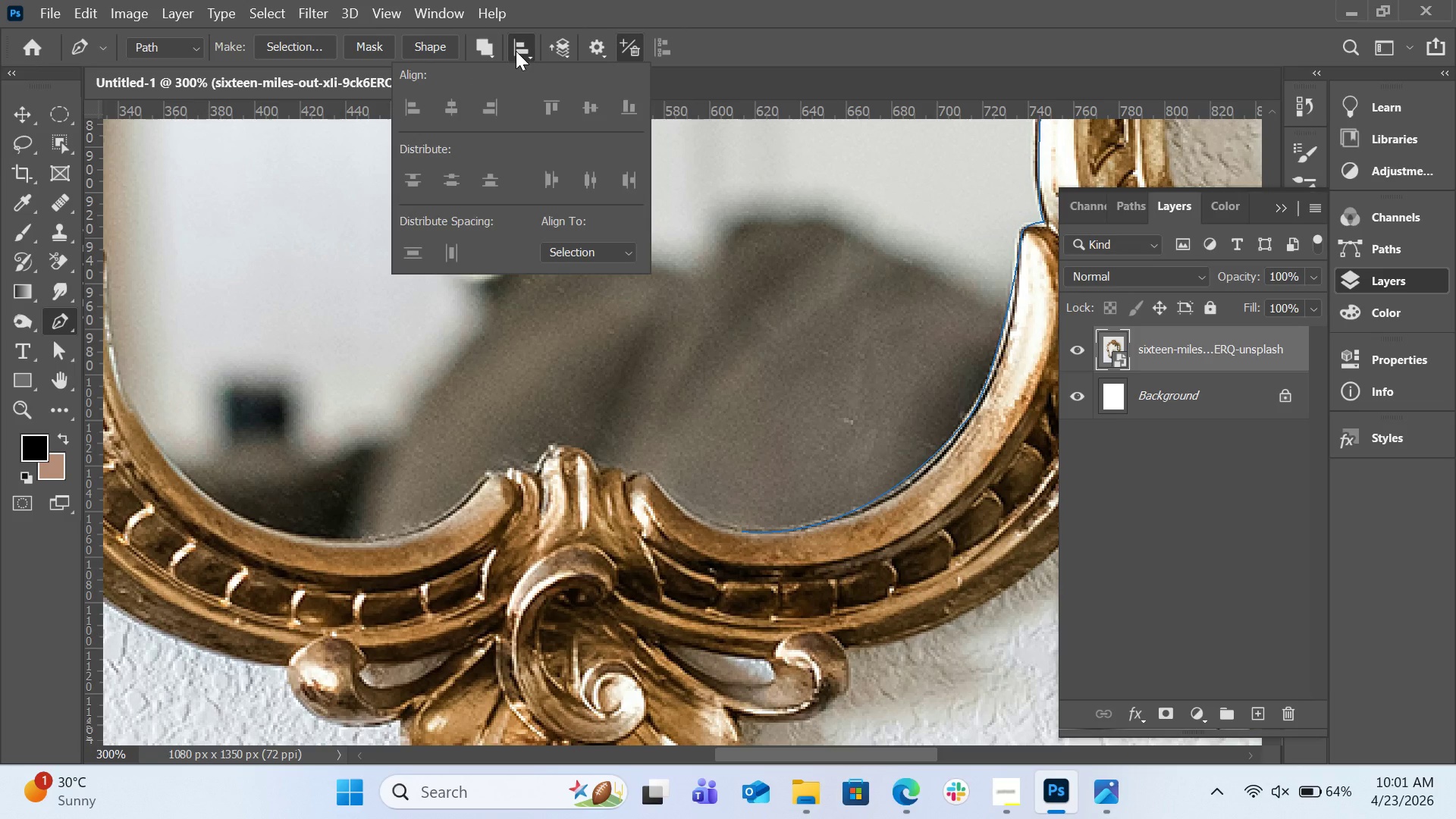 
left_click([516, 51])
 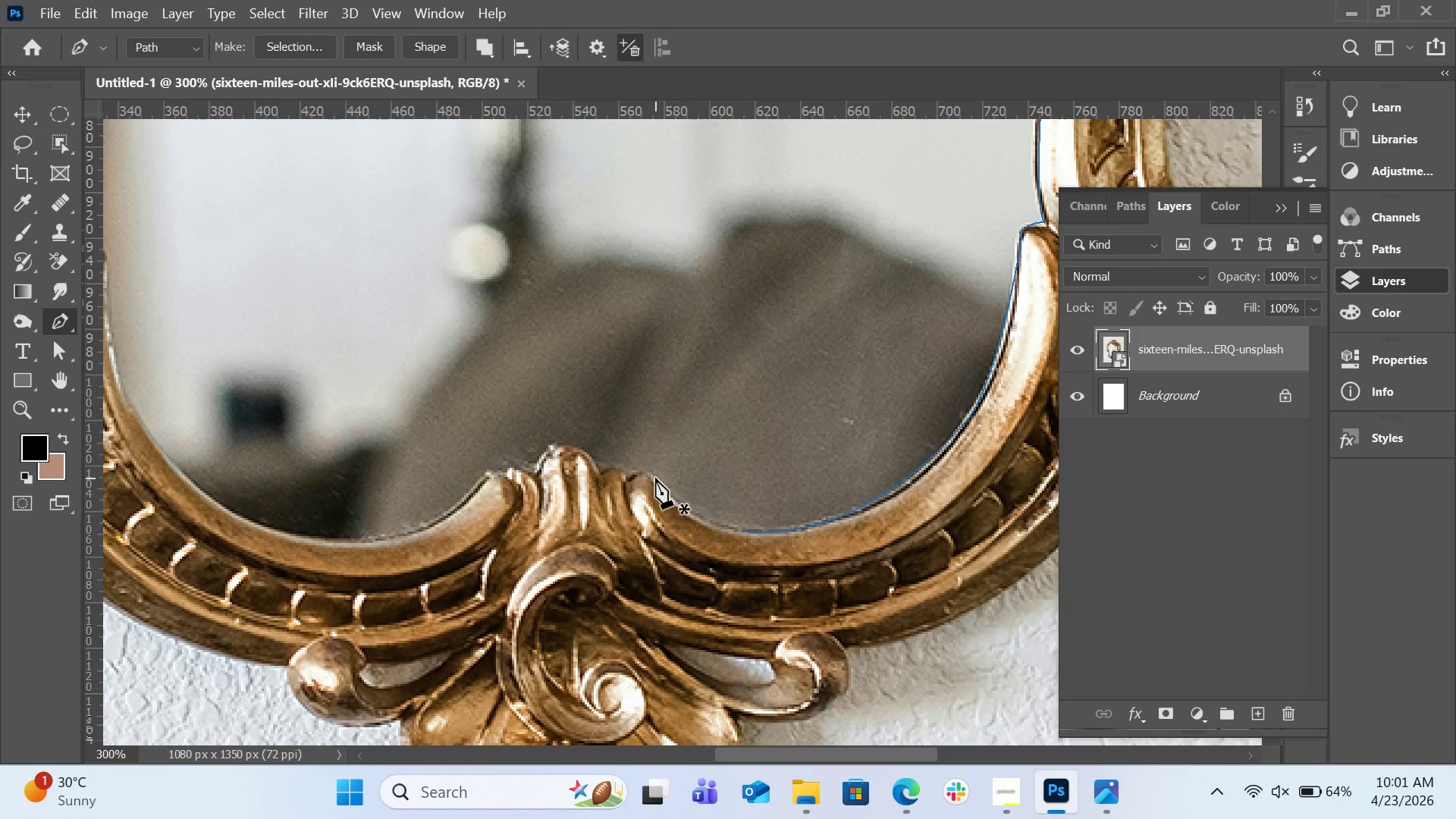 
left_click_drag(start_coordinate=[654, 478], to_coordinate=[639, 466])
 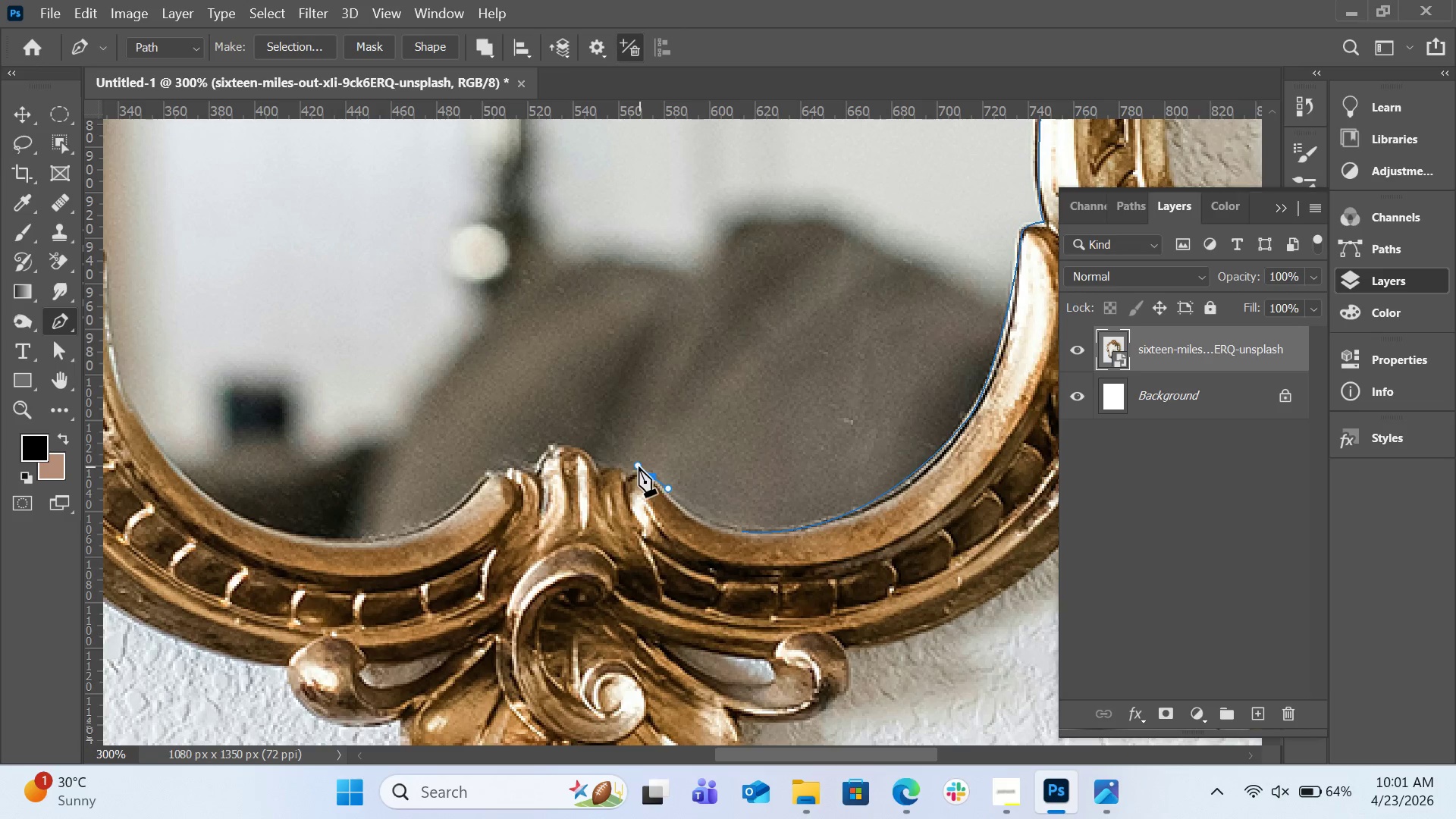 
key(Control+Z)
 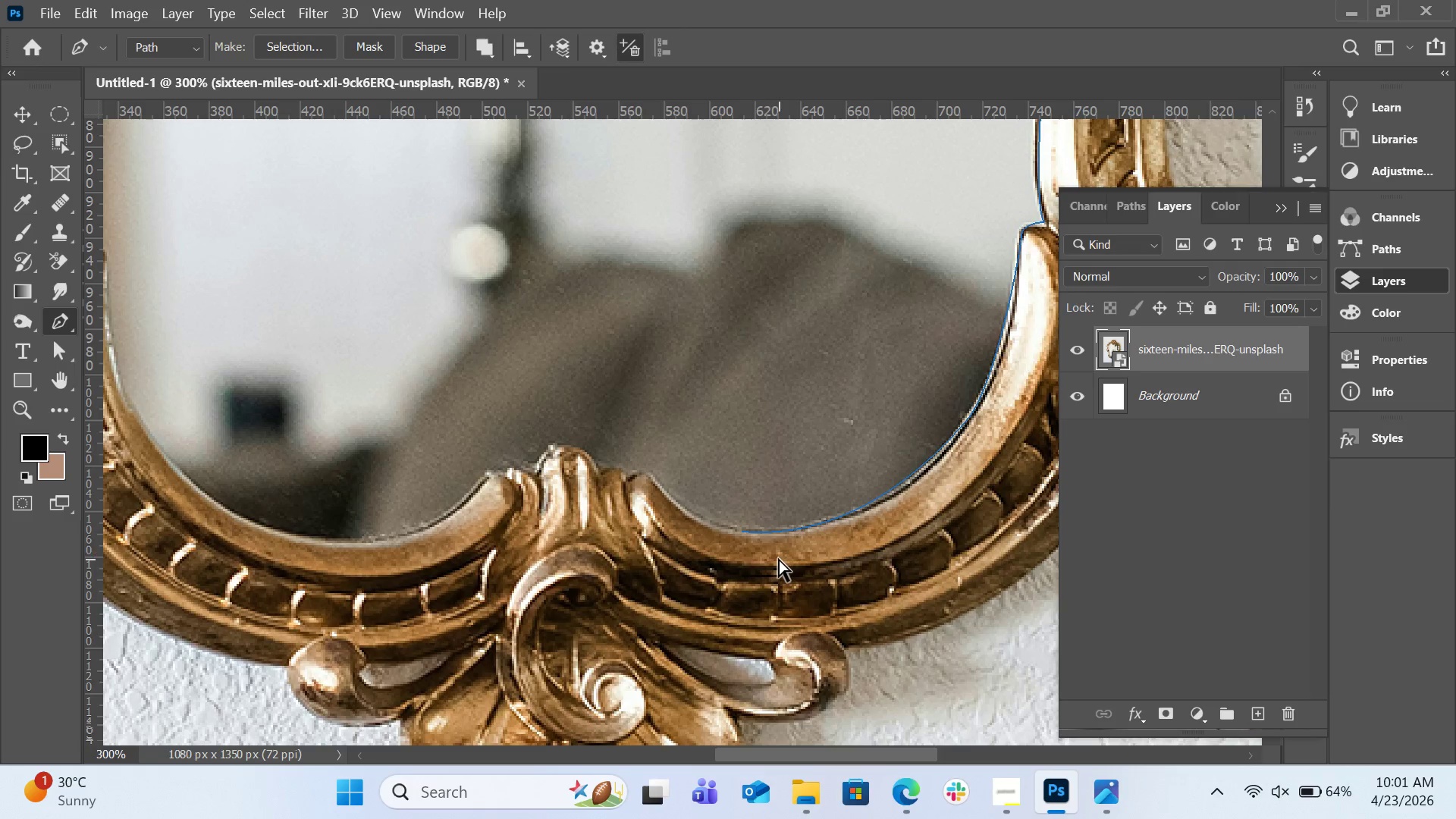 
key(Control+Z)
 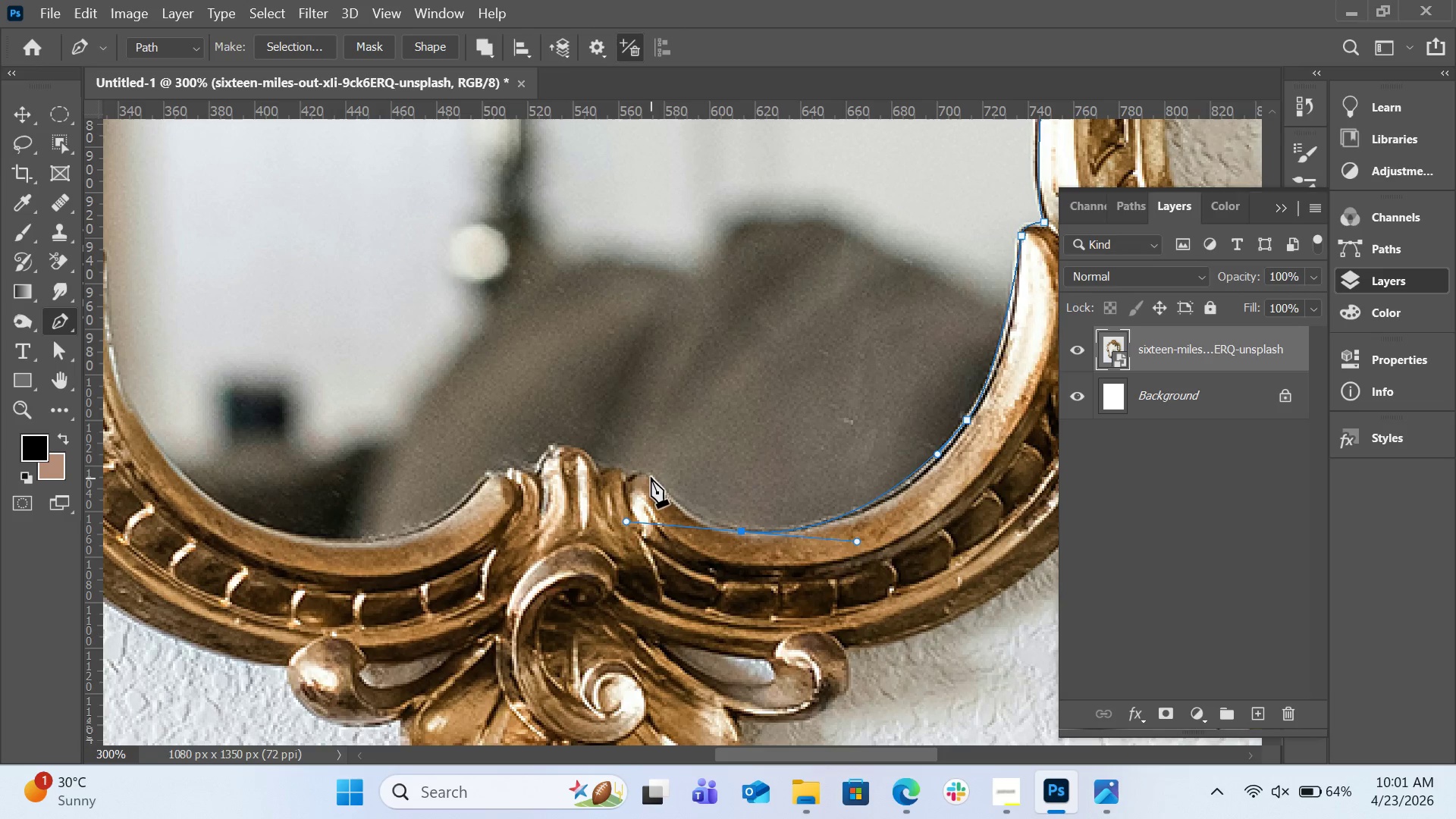 
left_click_drag(start_coordinate=[651, 475], to_coordinate=[645, 465])
 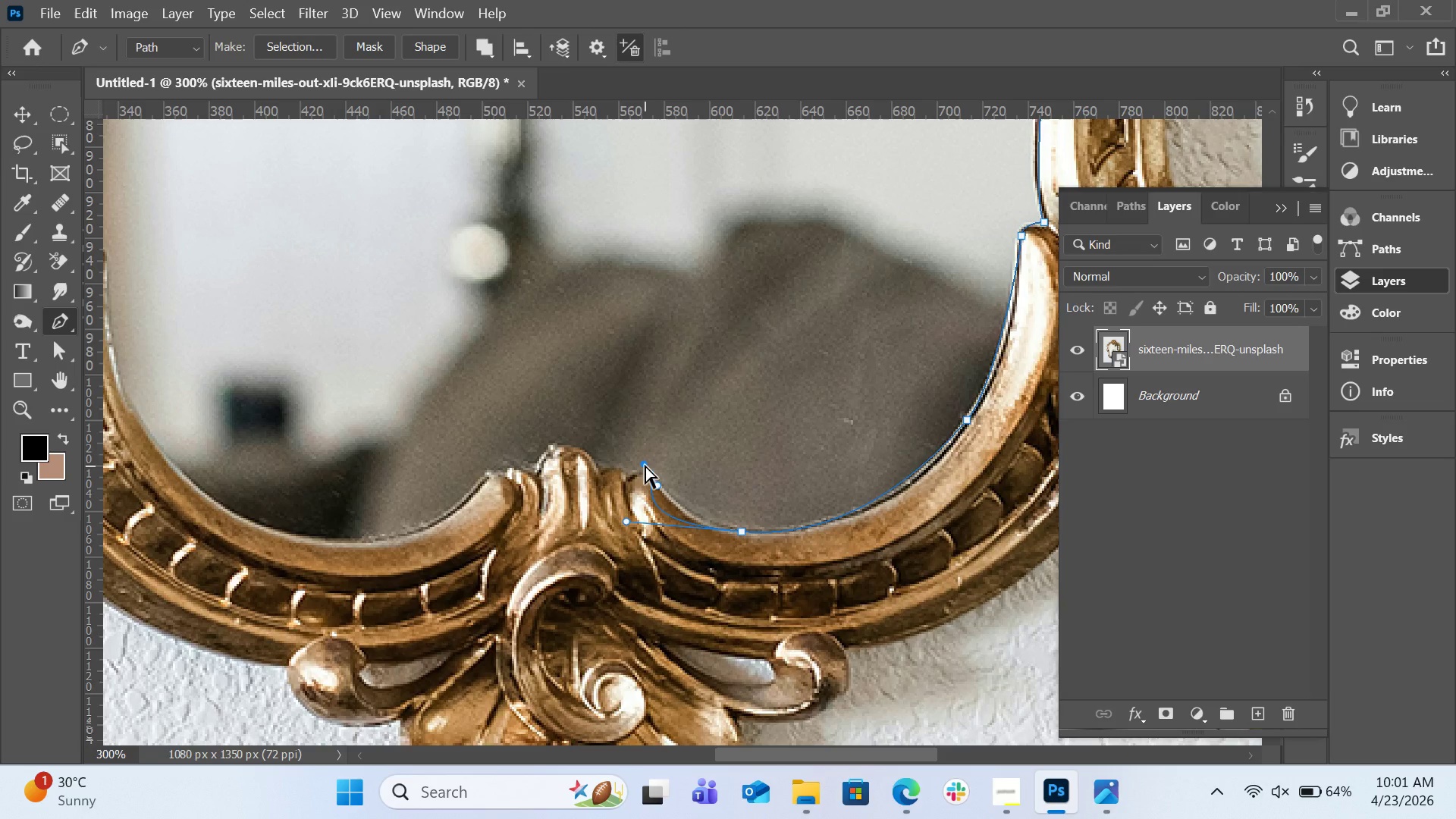 
key(Control+Z)
 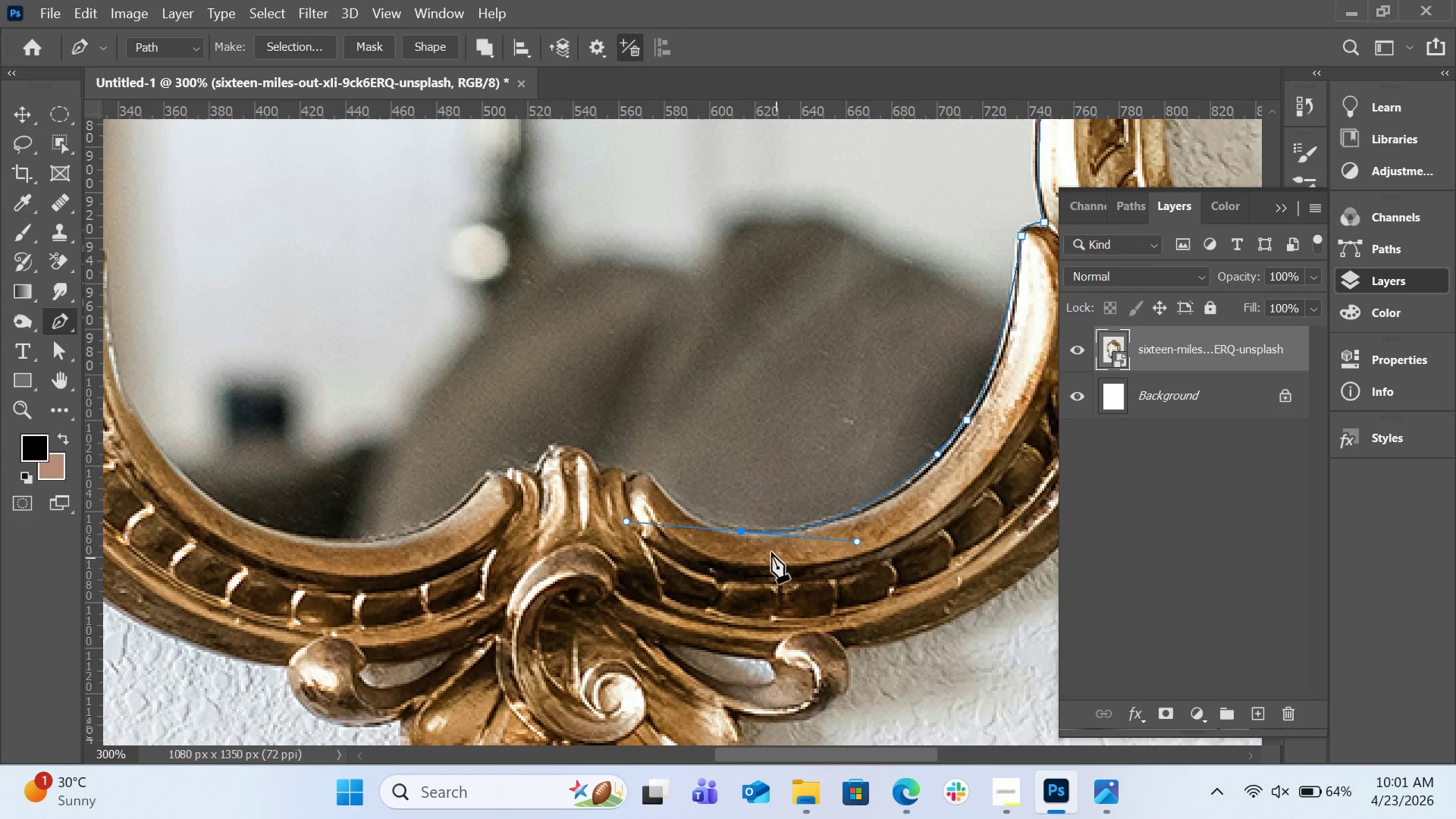 
hold_key(key=AltLeft, duration=0.81)
left_click([742, 530])
 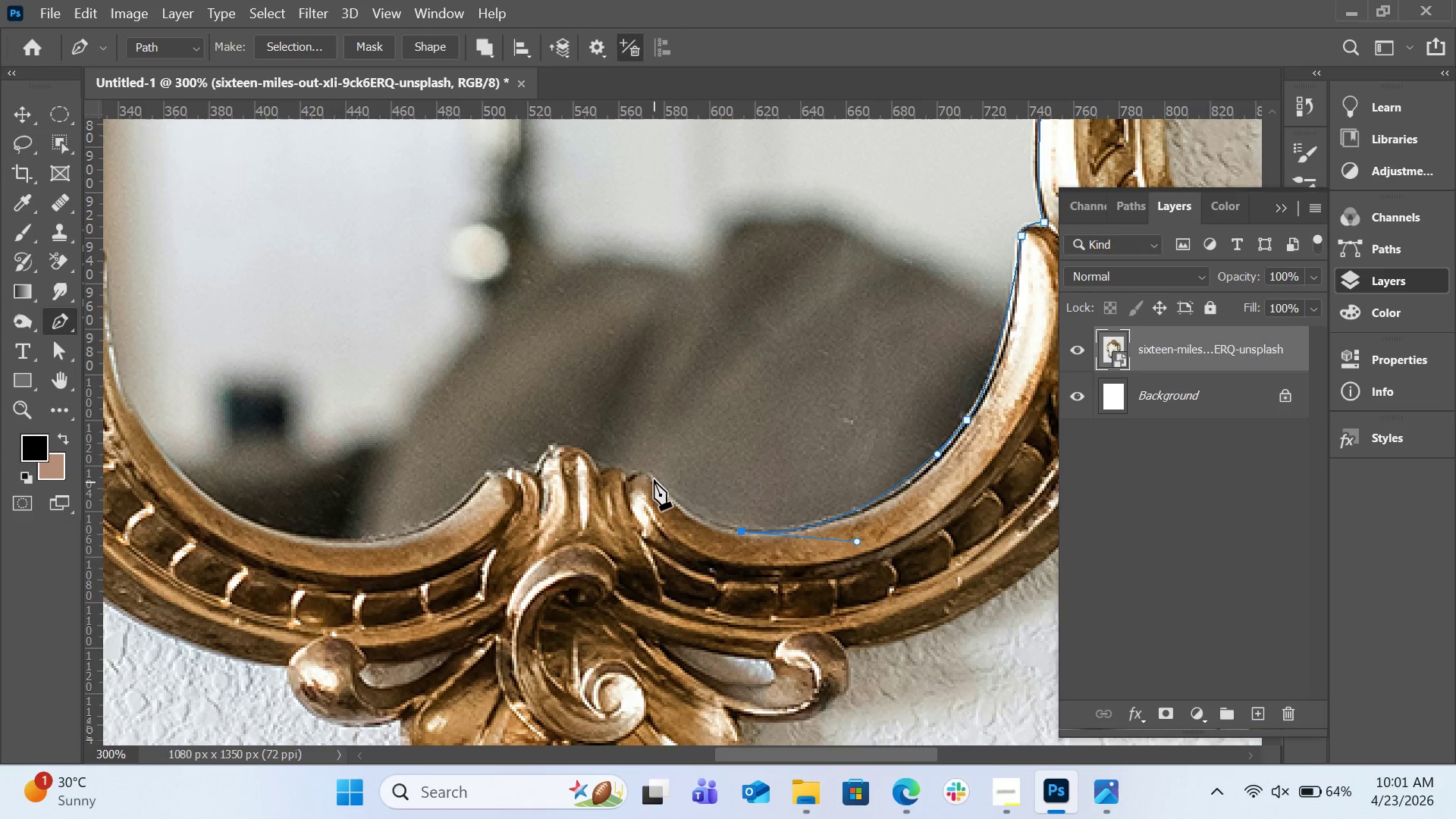 
left_click_drag(start_coordinate=[654, 479], to_coordinate=[619, 433])
 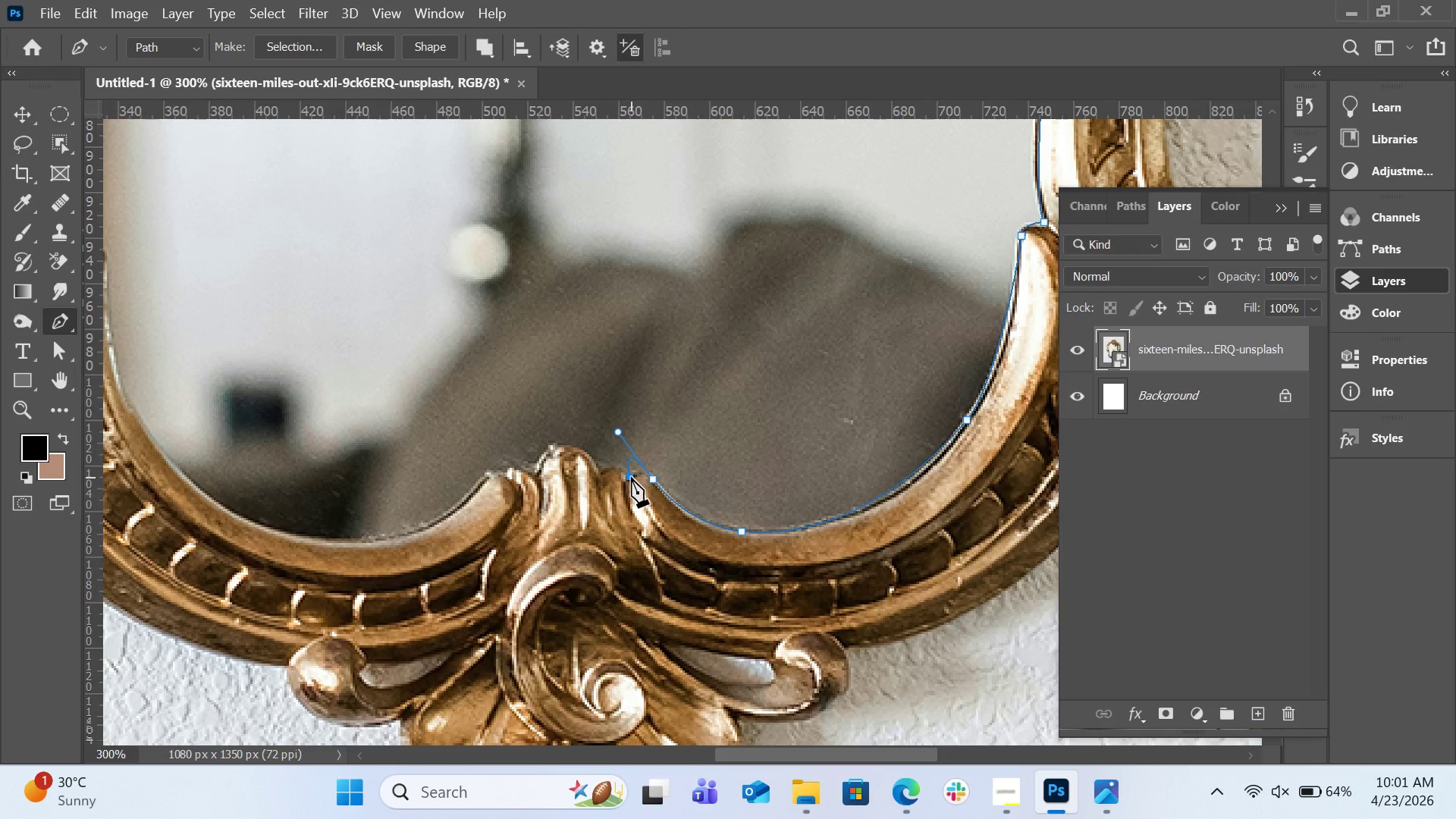 
left_click([631, 477])
 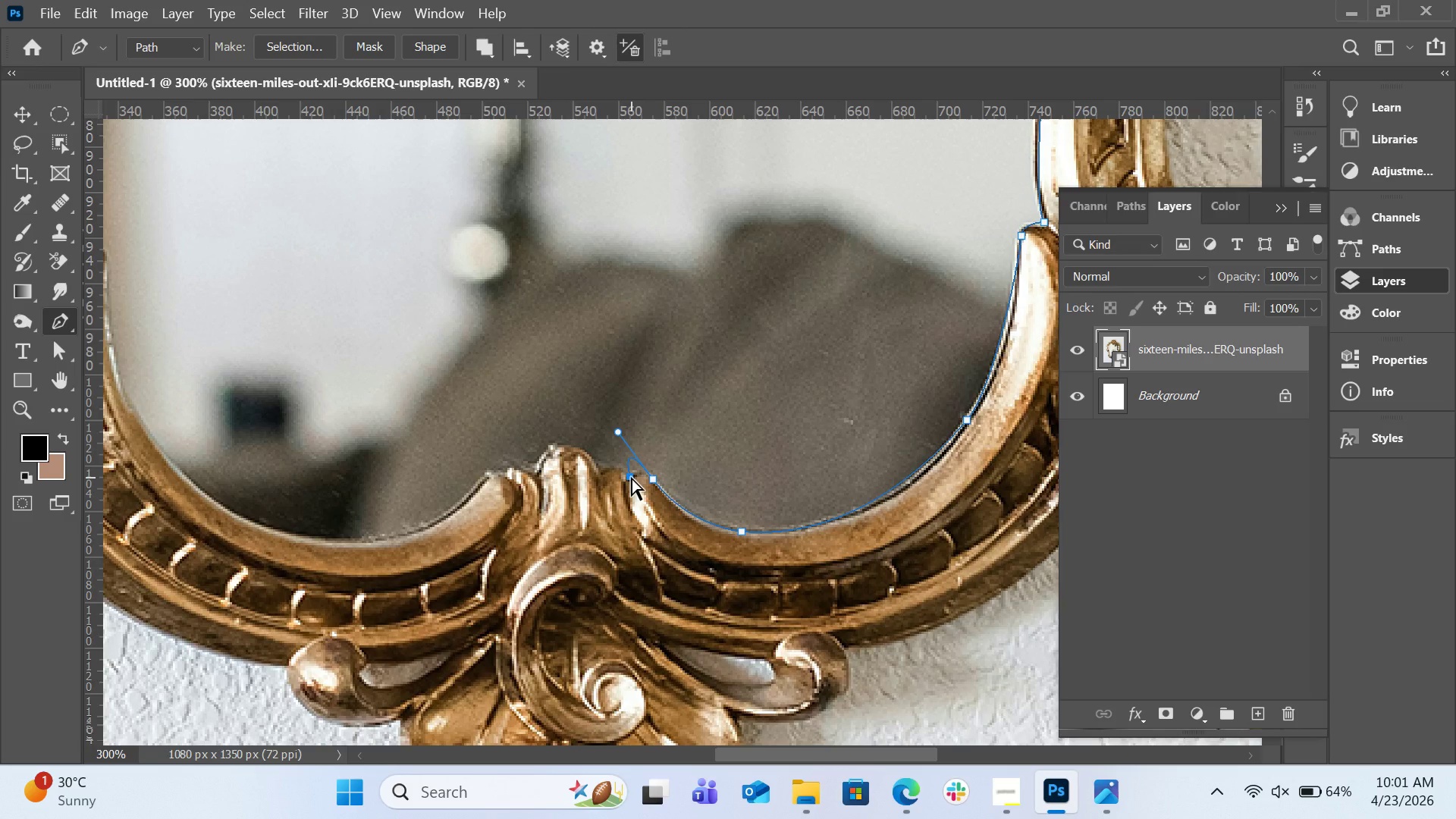 
key(Control+Z)
 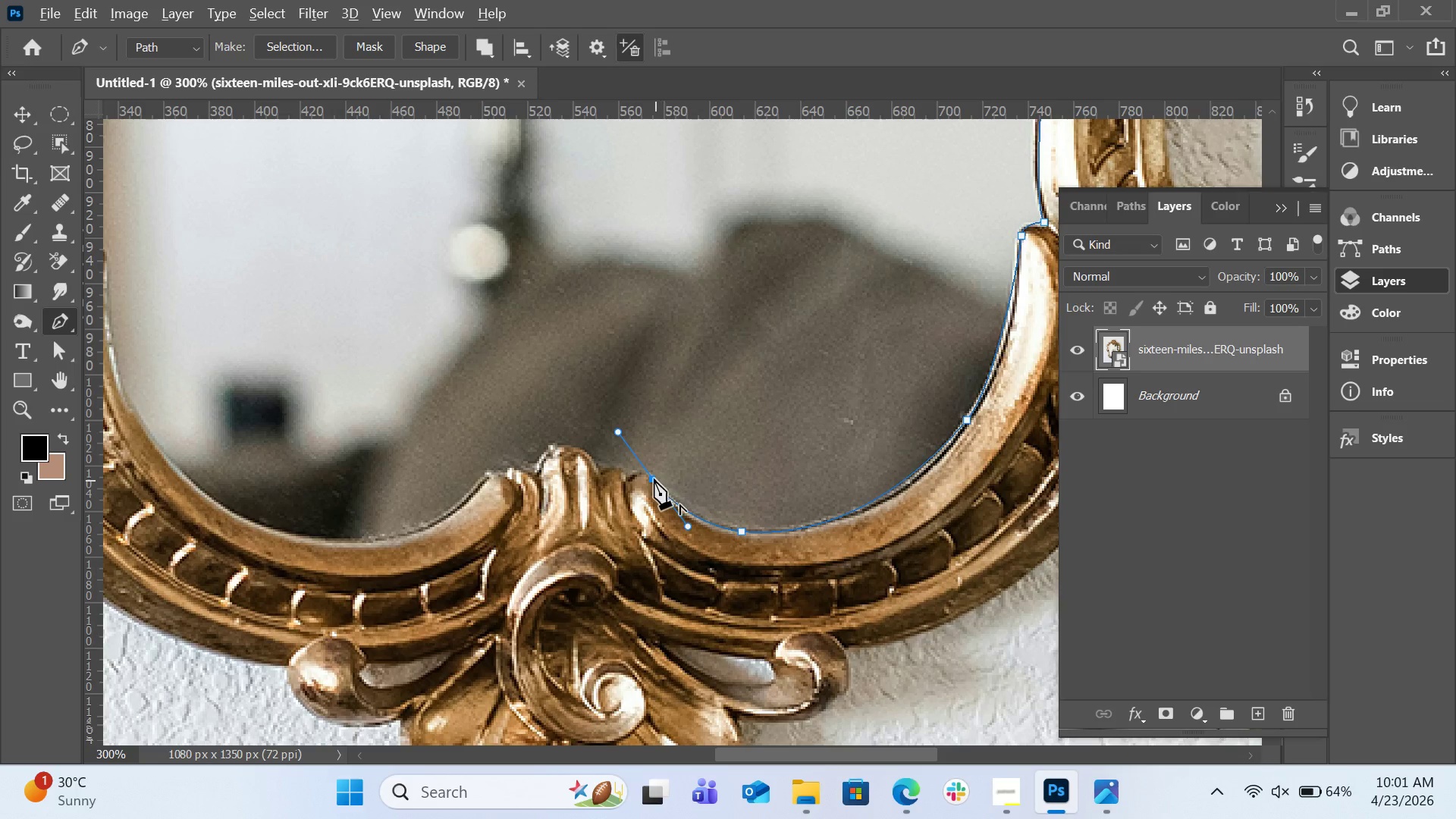 
hold_key(key=AltLeft, duration=0.47)
 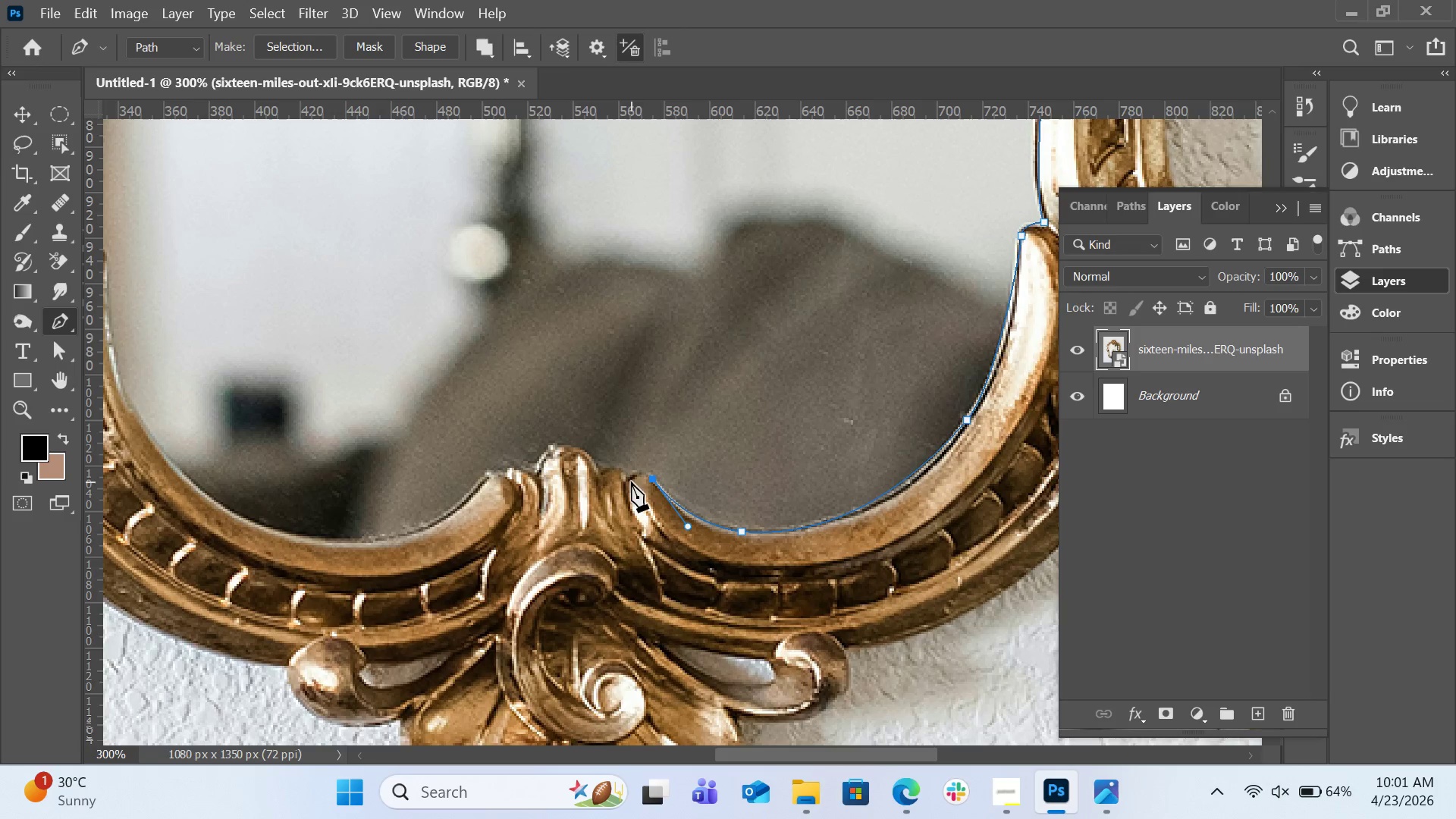 
left_click_drag(start_coordinate=[631, 482], to_coordinate=[618, 501])
 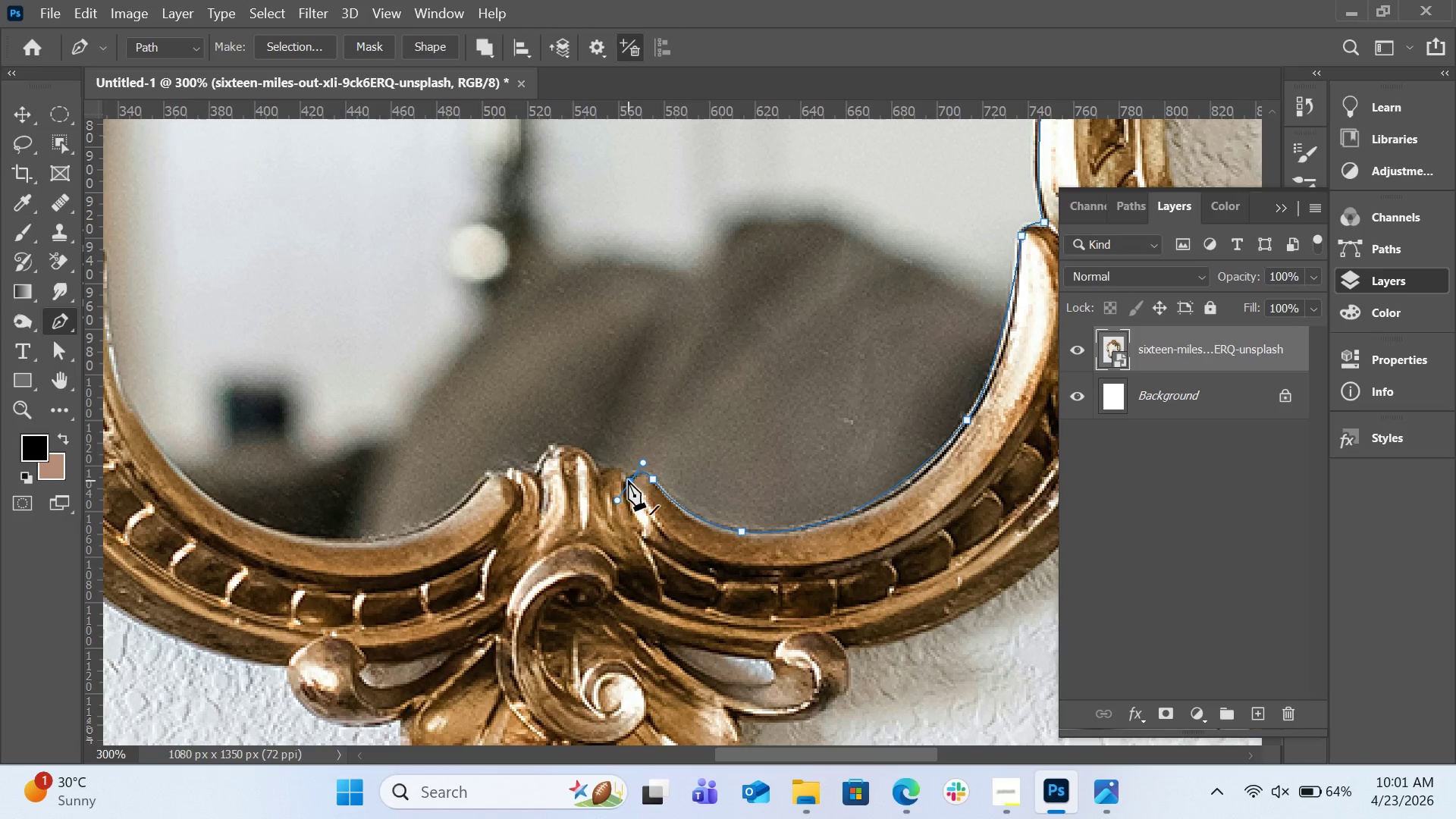 
hold_key(key=AltLeft, duration=0.44)
 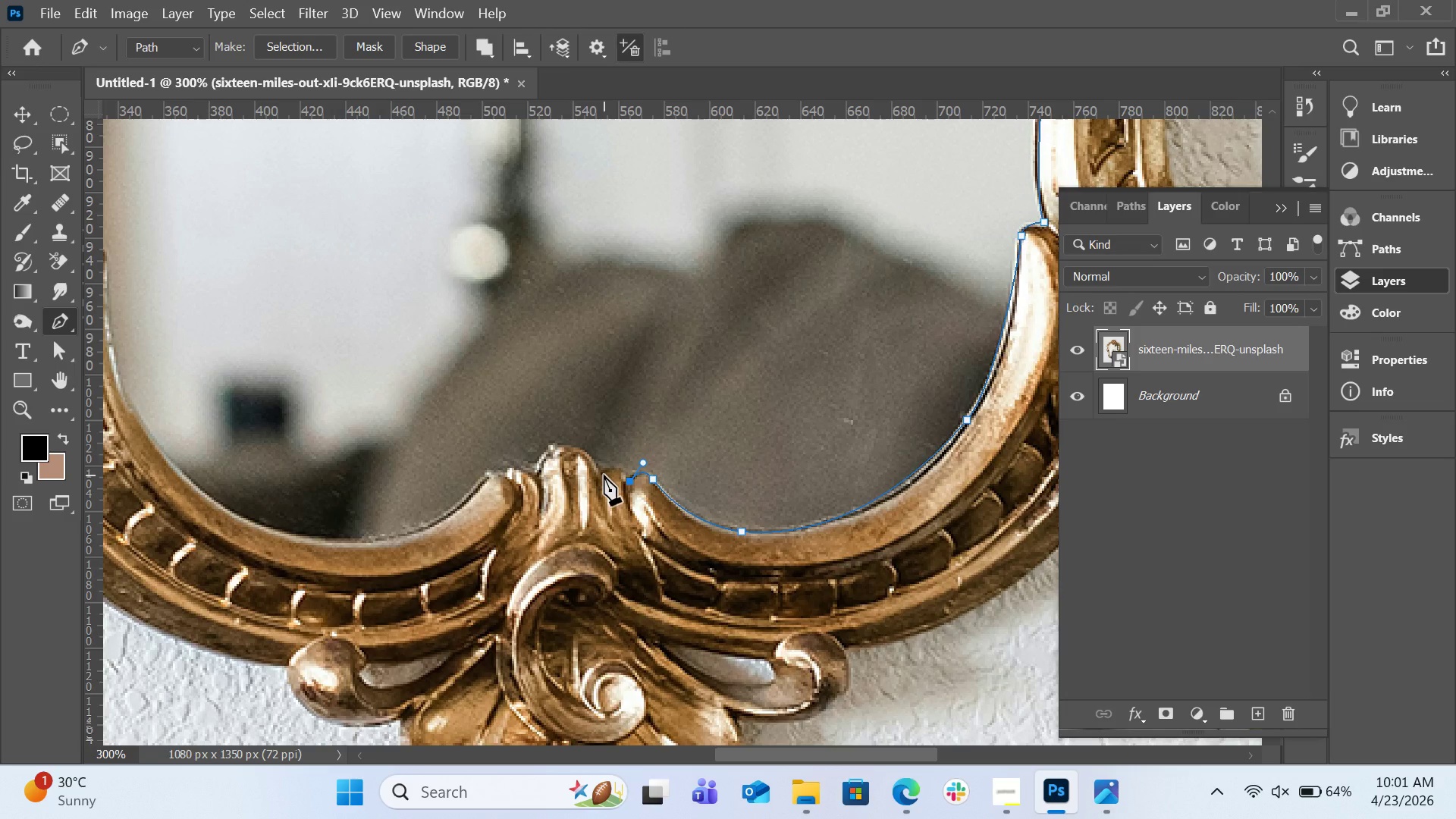 
left_click_drag(start_coordinate=[604, 475], to_coordinate=[589, 497])
 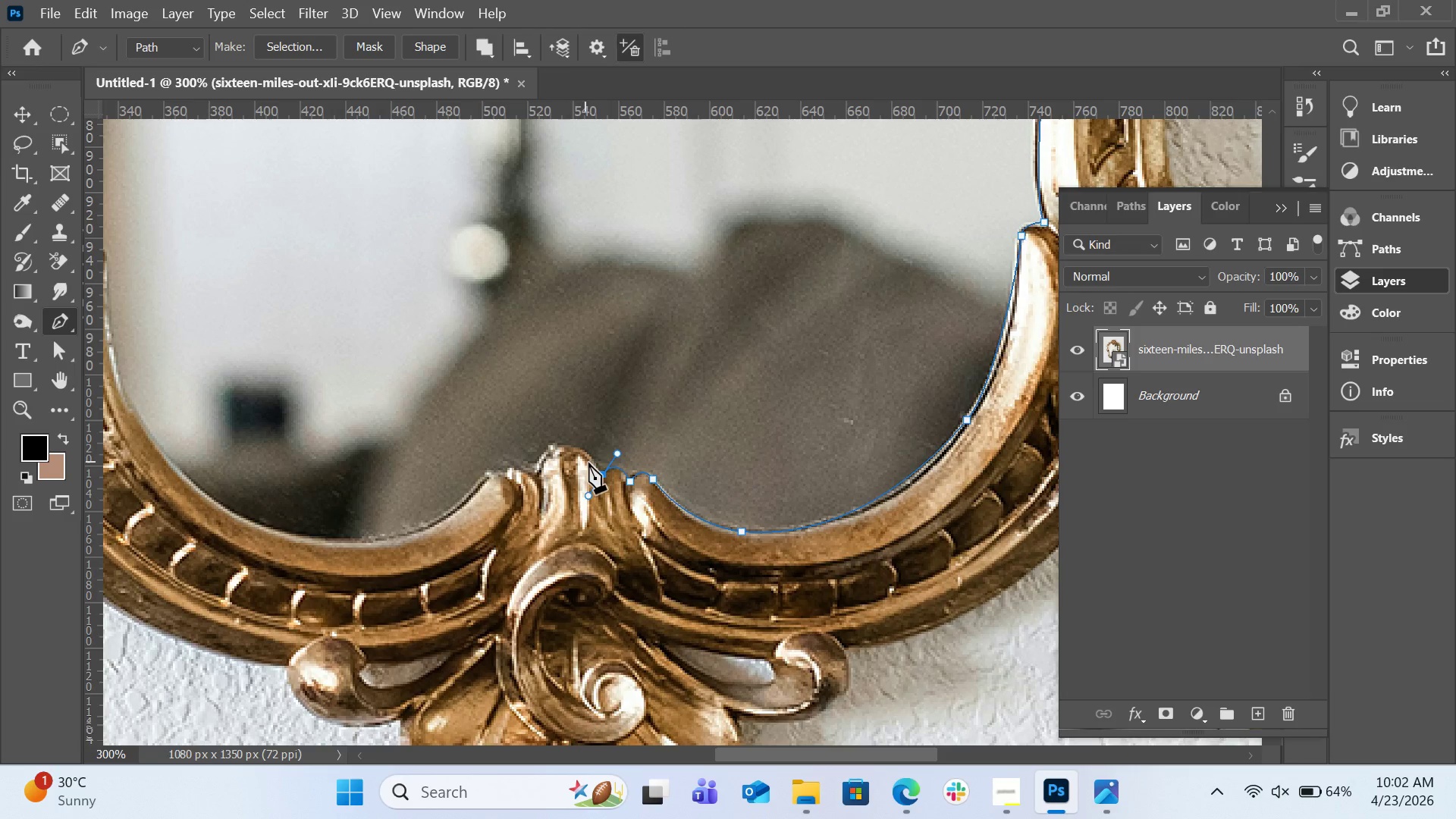 
hold_key(key=AltLeft, duration=1.12)
left_click([603, 475])
 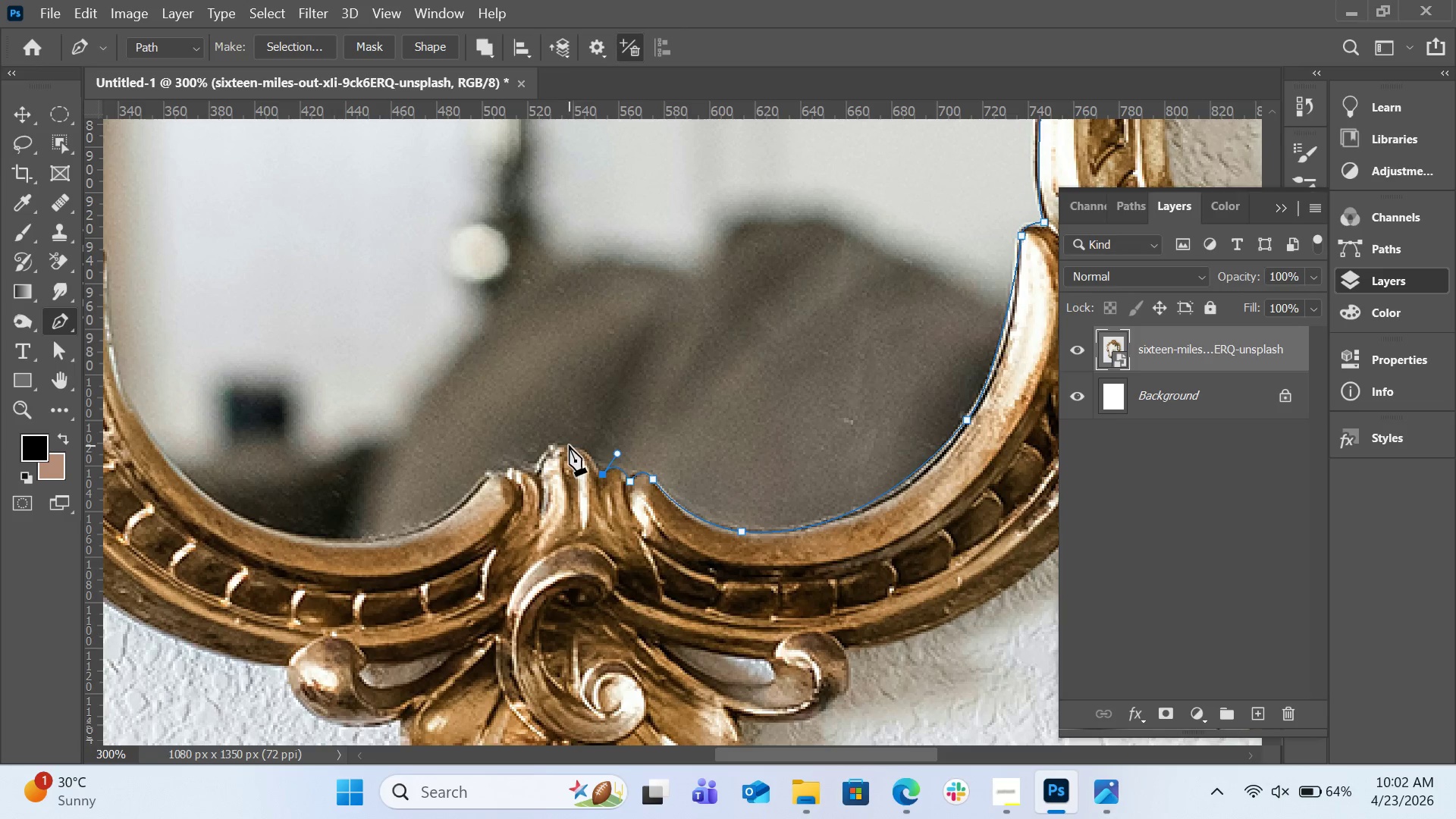 
left_click_drag(start_coordinate=[566, 445], to_coordinate=[552, 447])
 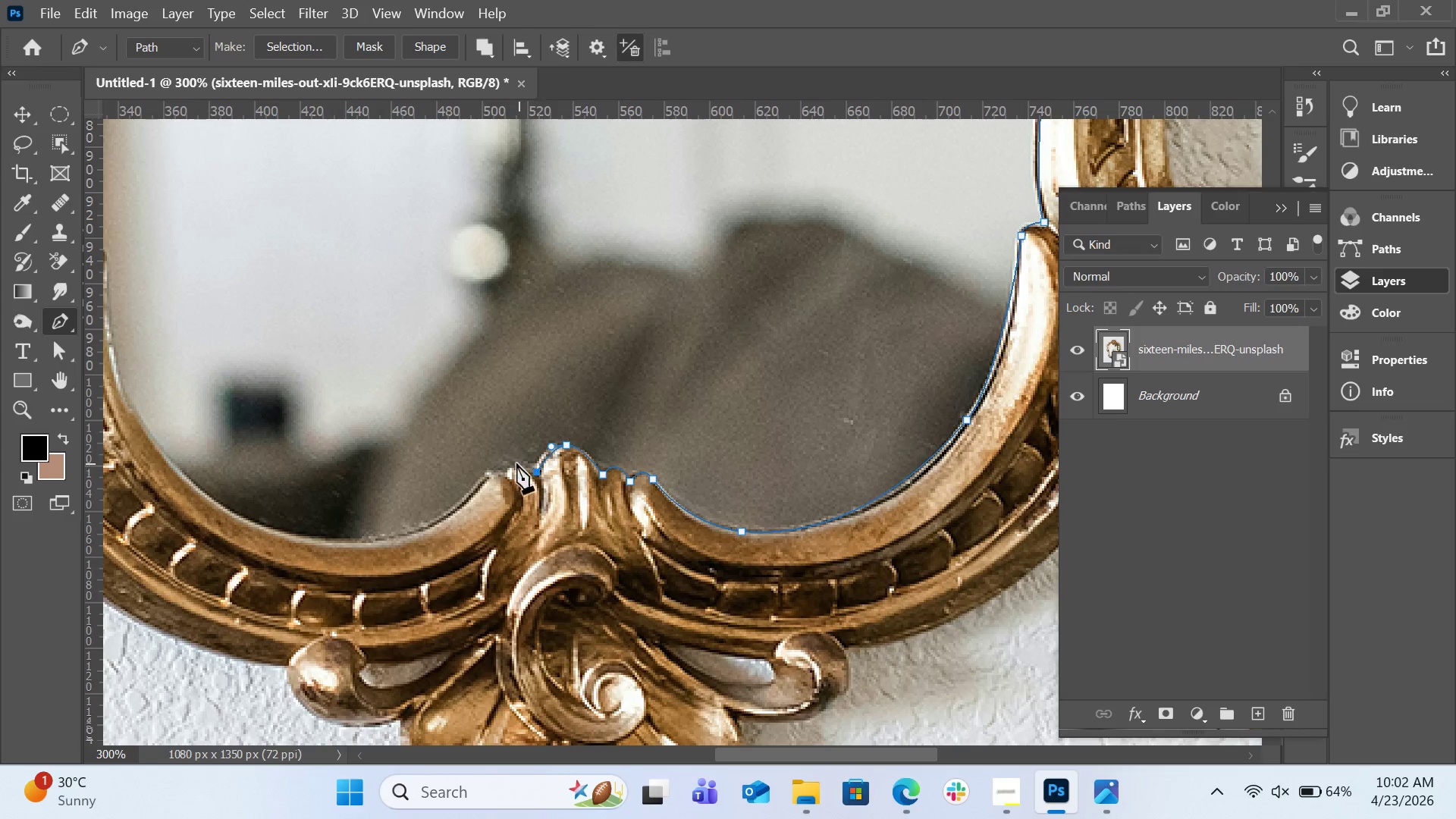 
left_click_drag(start_coordinate=[504, 466], to_coordinate=[497, 470])
 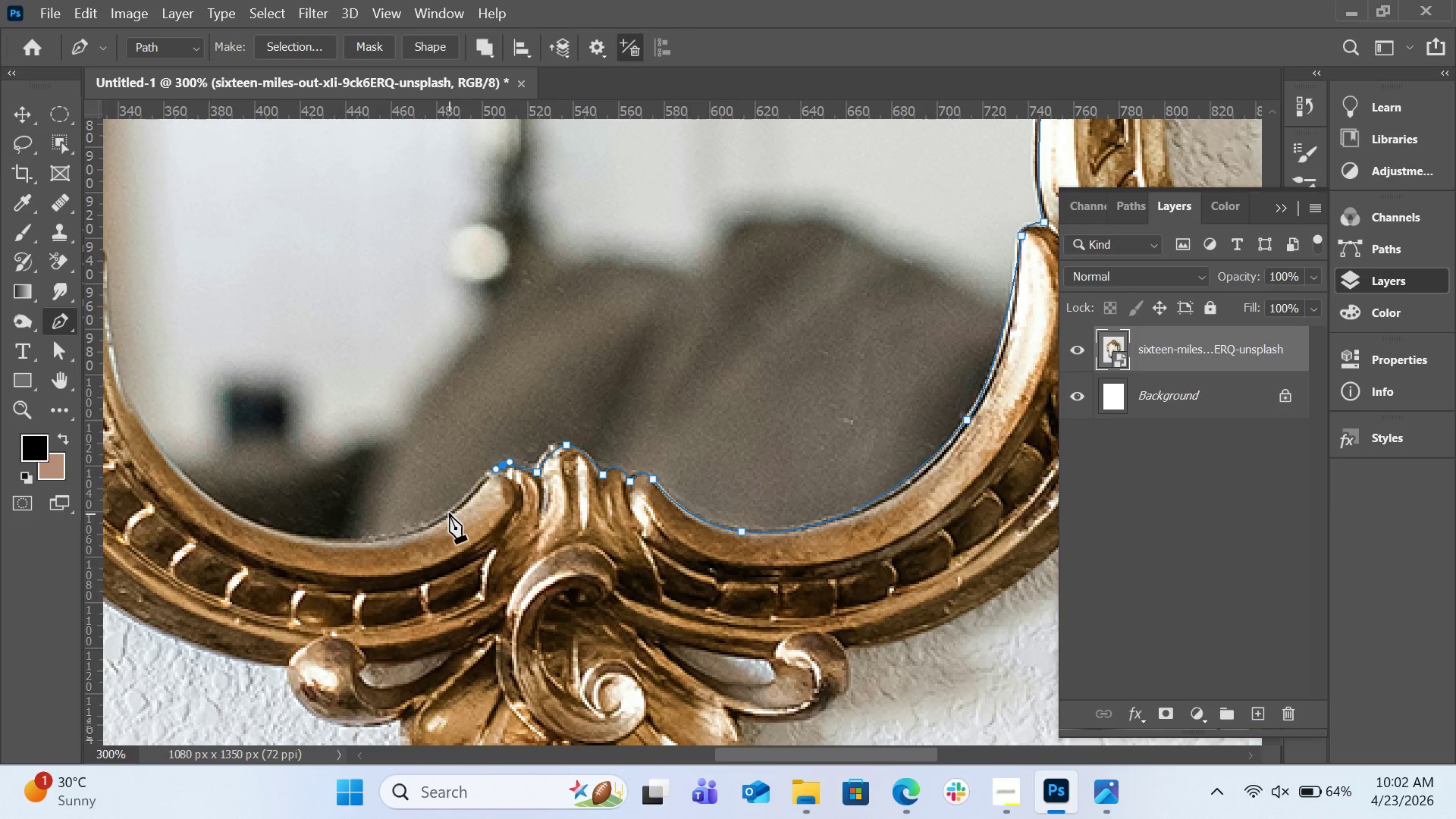 
left_click_drag(start_coordinate=[449, 513], to_coordinate=[433, 523])
 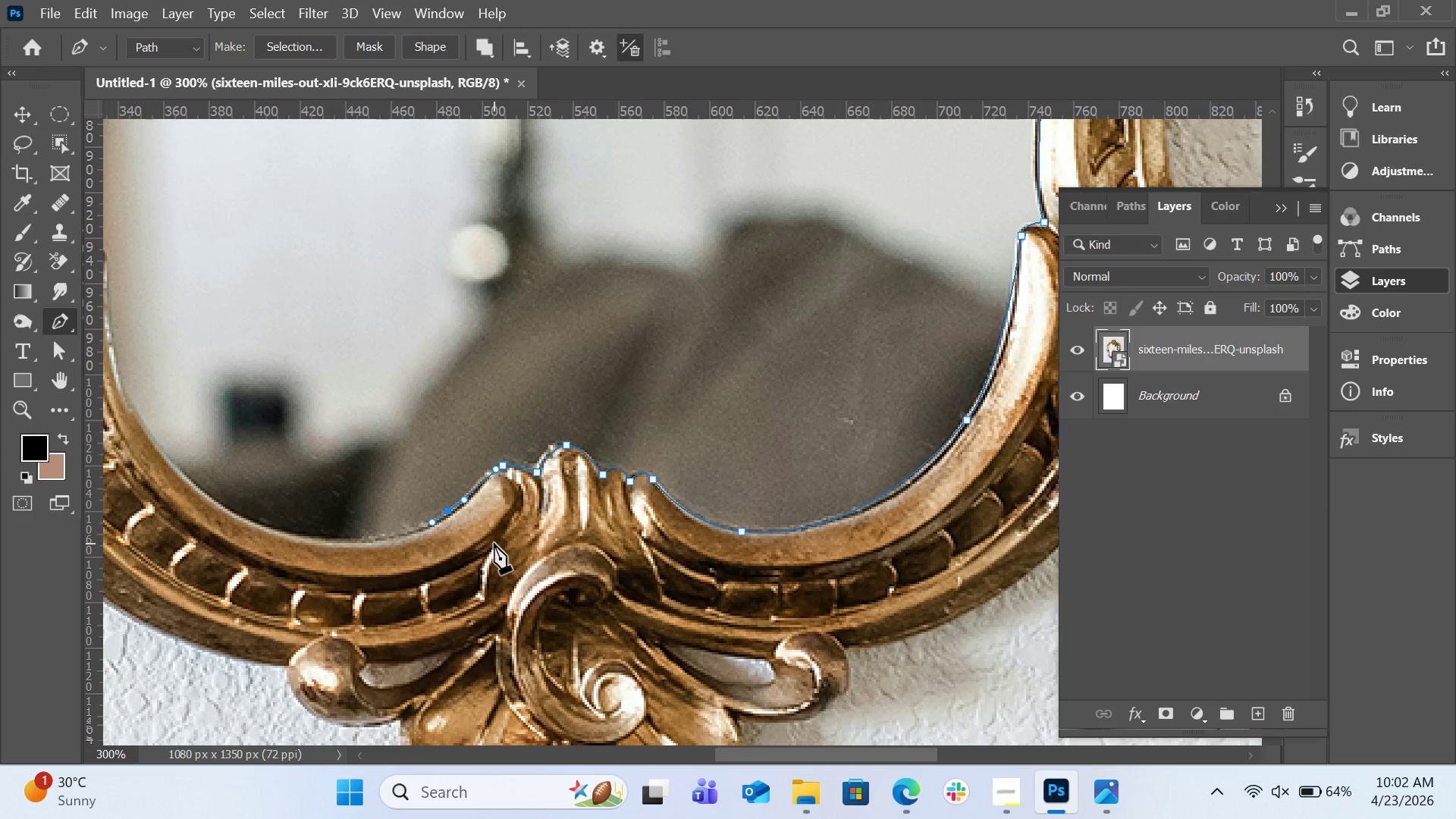 
type(hp)
 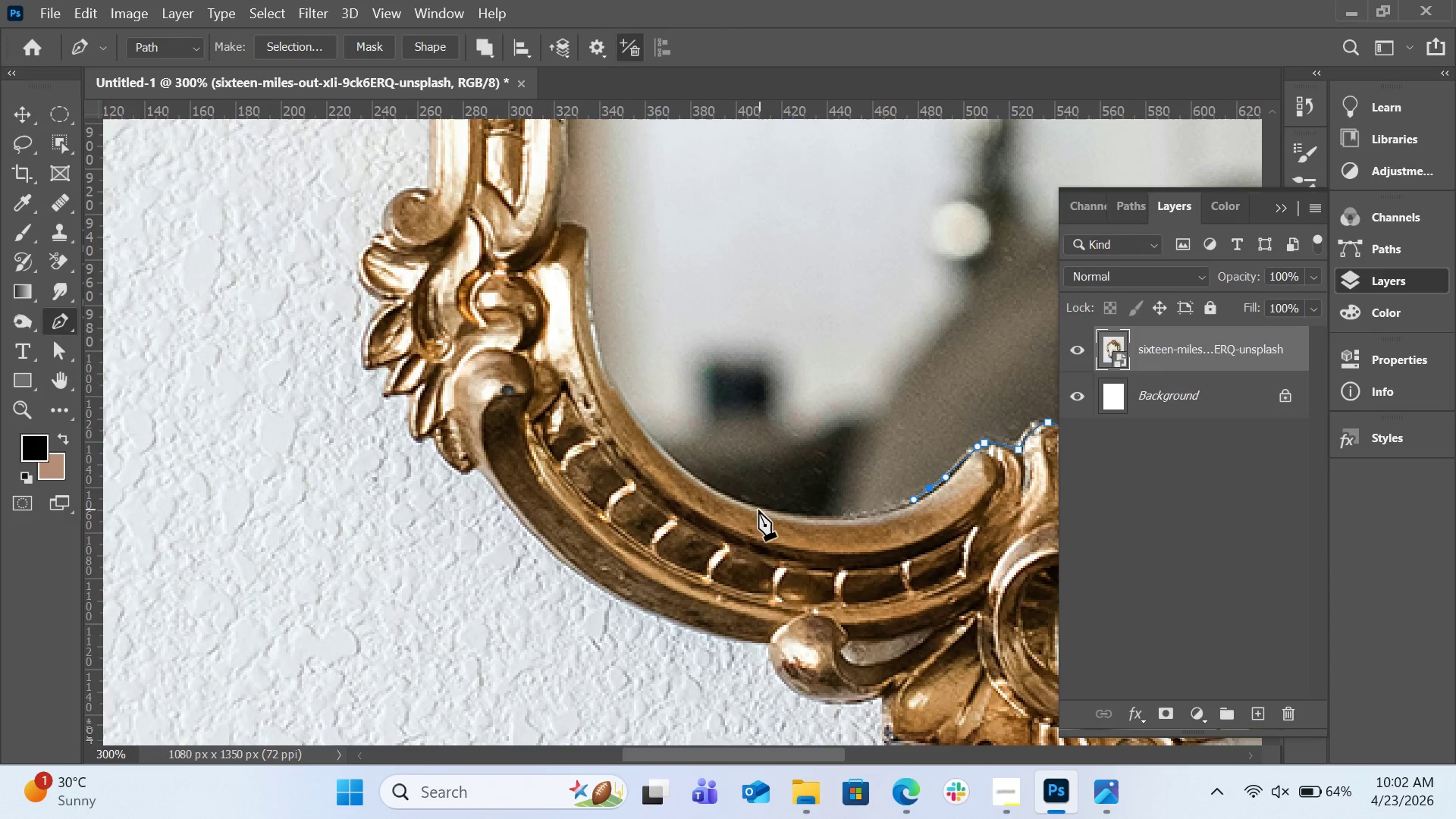 
left_click_drag(start_coordinate=[497, 392], to_coordinate=[513, 393])
 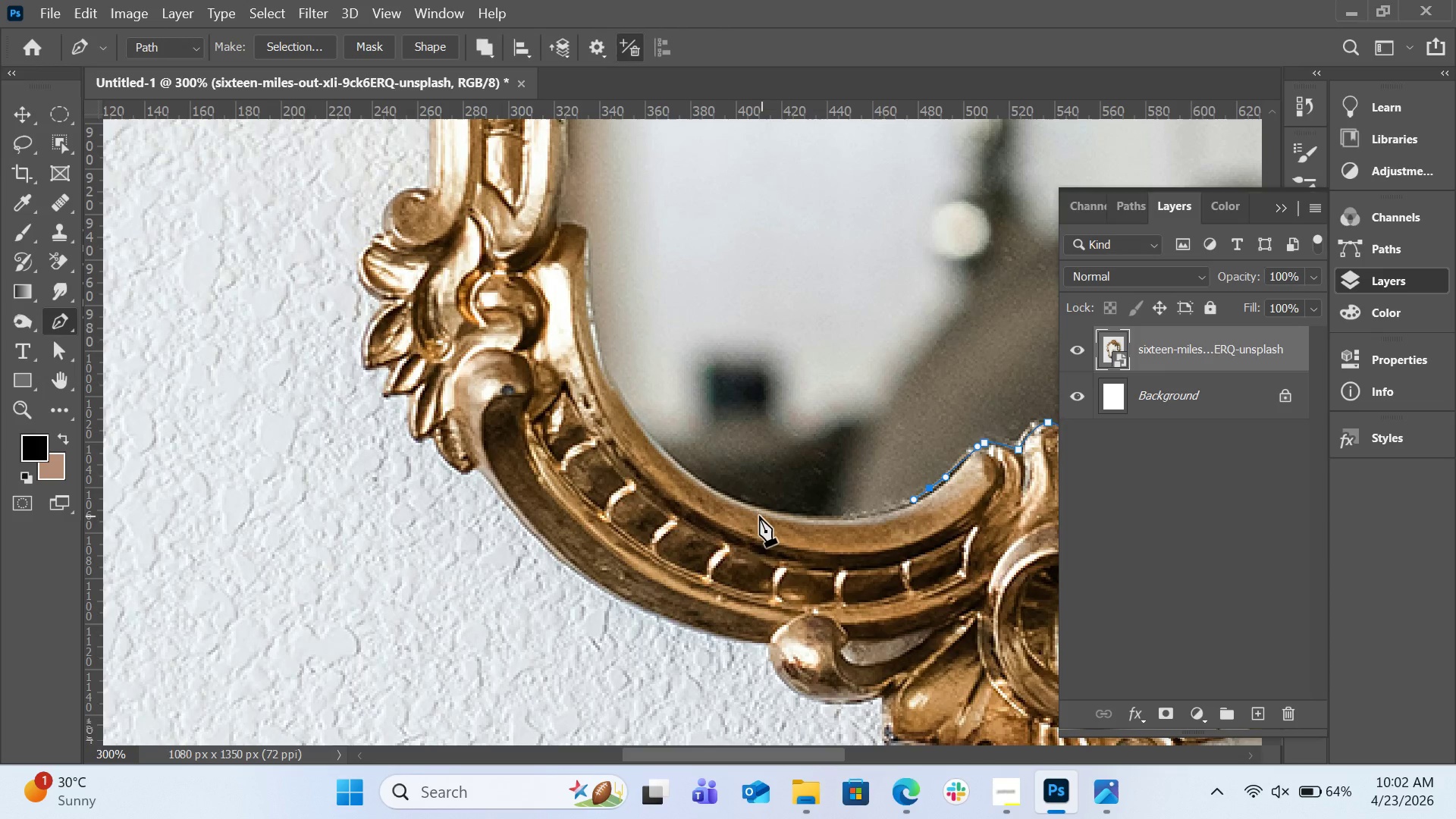 
left_click_drag(start_coordinate=[757, 510], to_coordinate=[635, 480])
 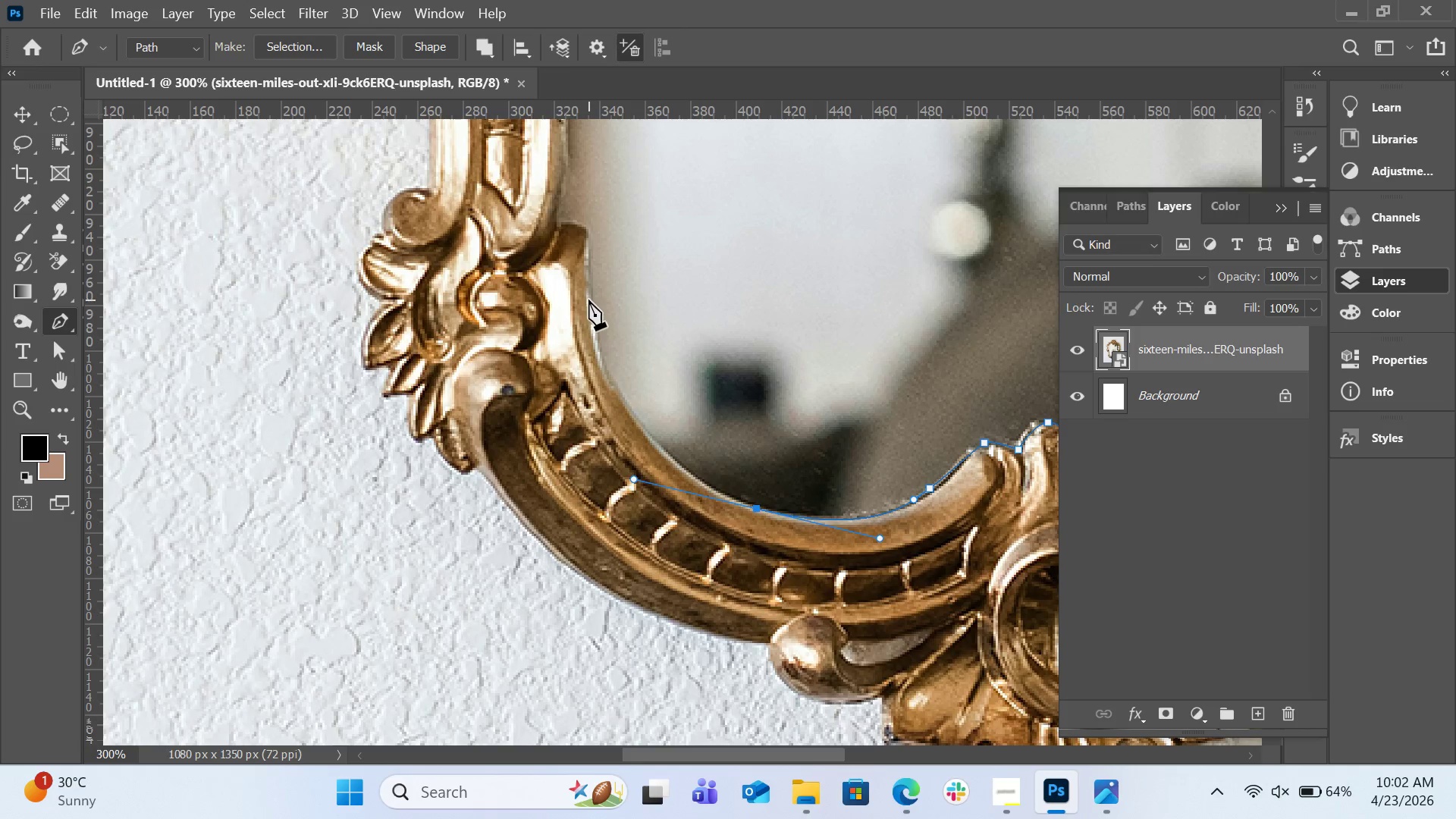 
left_click_drag(start_coordinate=[588, 300], to_coordinate=[586, 255])
 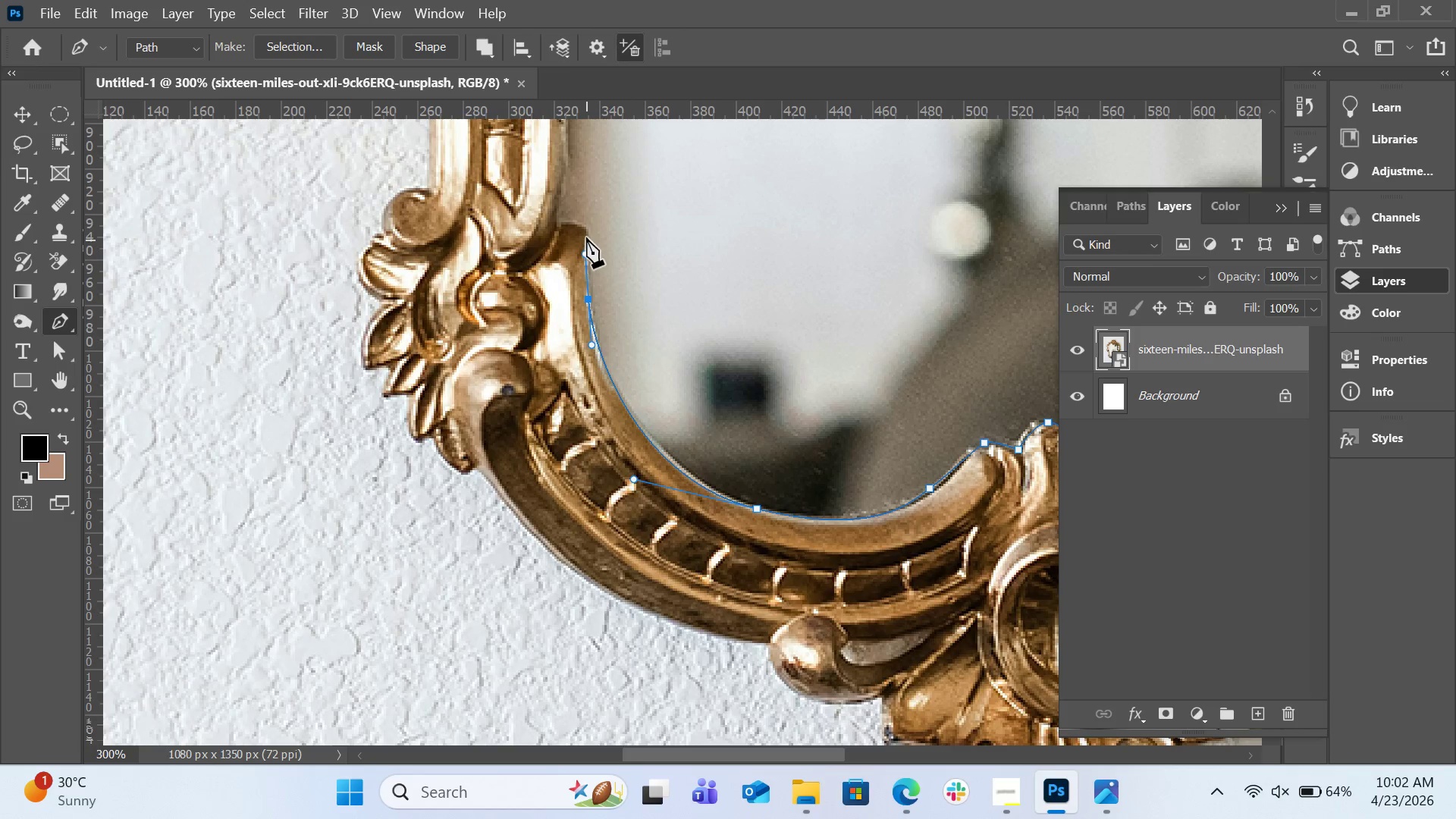 
left_click_drag(start_coordinate=[586, 231], to_coordinate=[579, 221])
 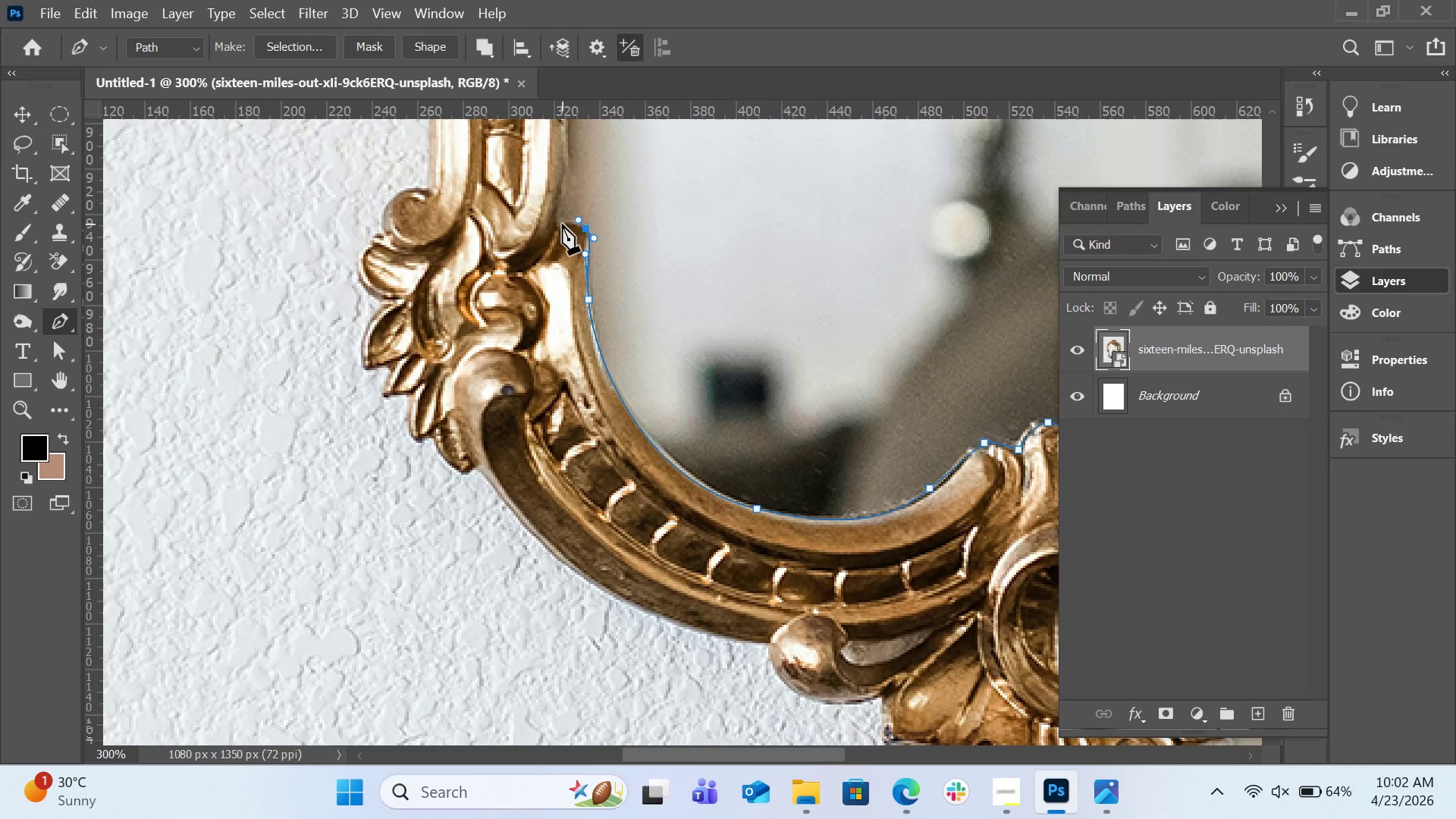 
left_click([562, 224])
 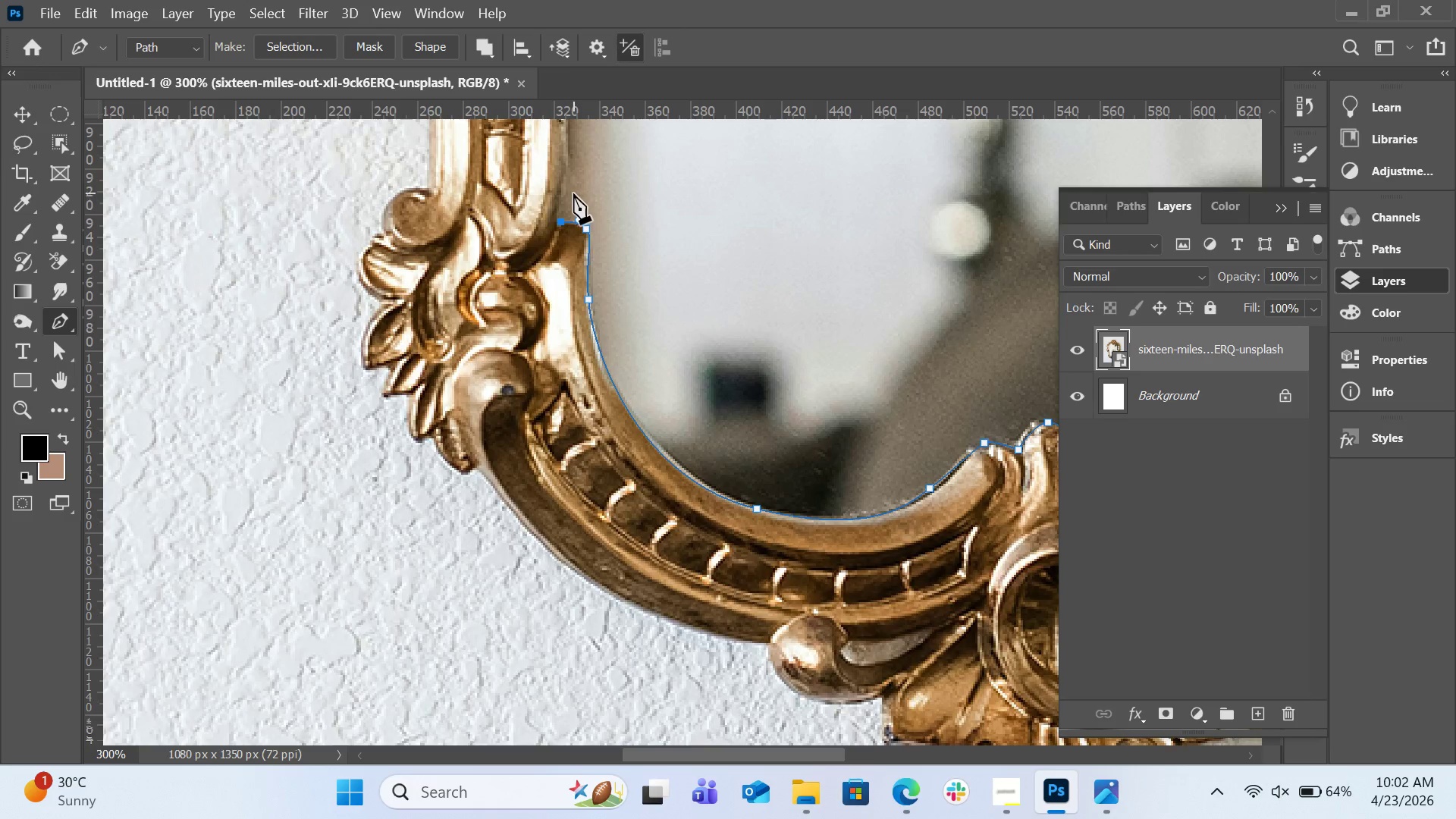 
scroll: coordinate [586, 213], scroll_direction: up, amount: 12.0
 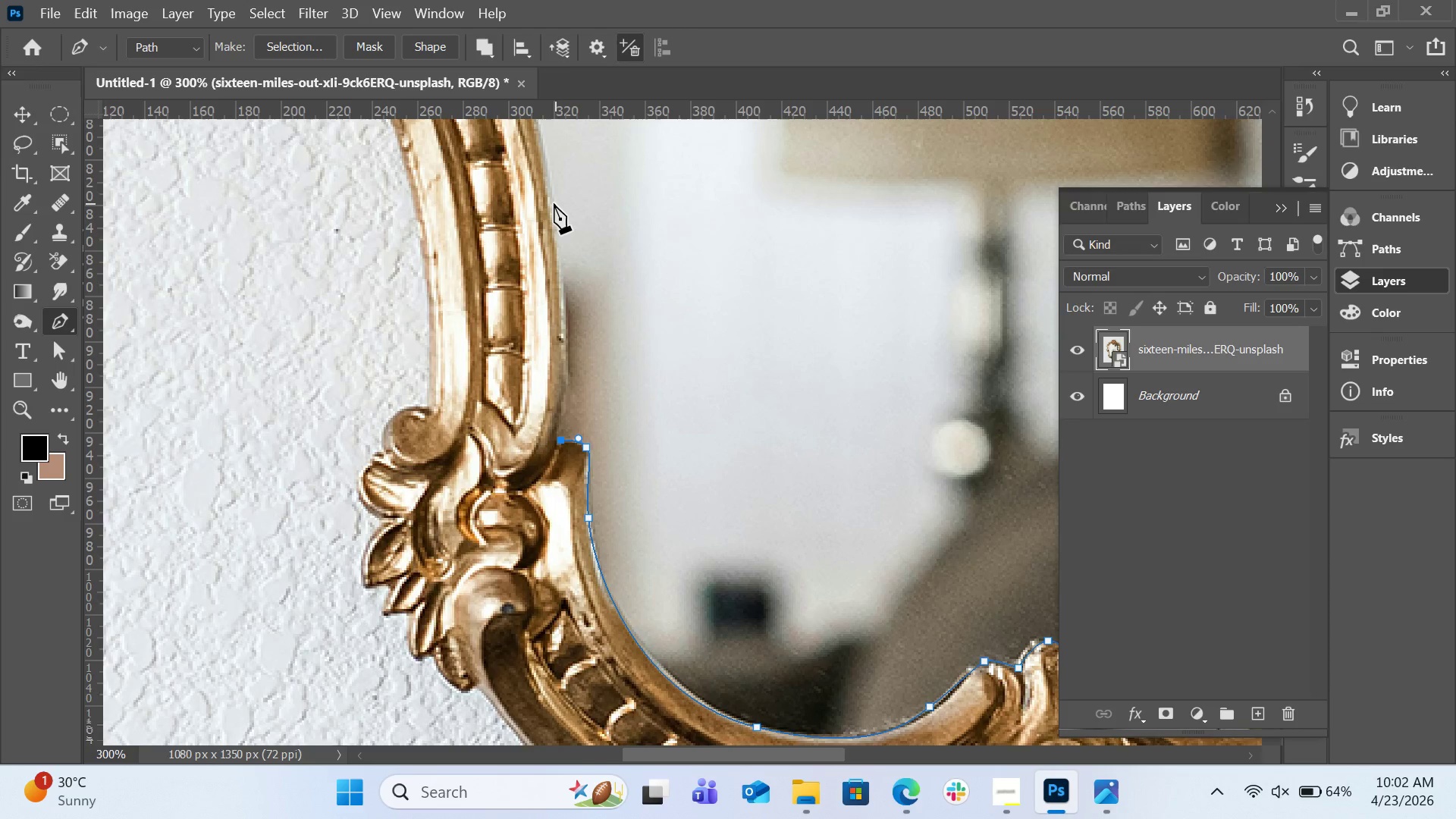 
left_click_drag(start_coordinate=[554, 203], to_coordinate=[538, 133])
 